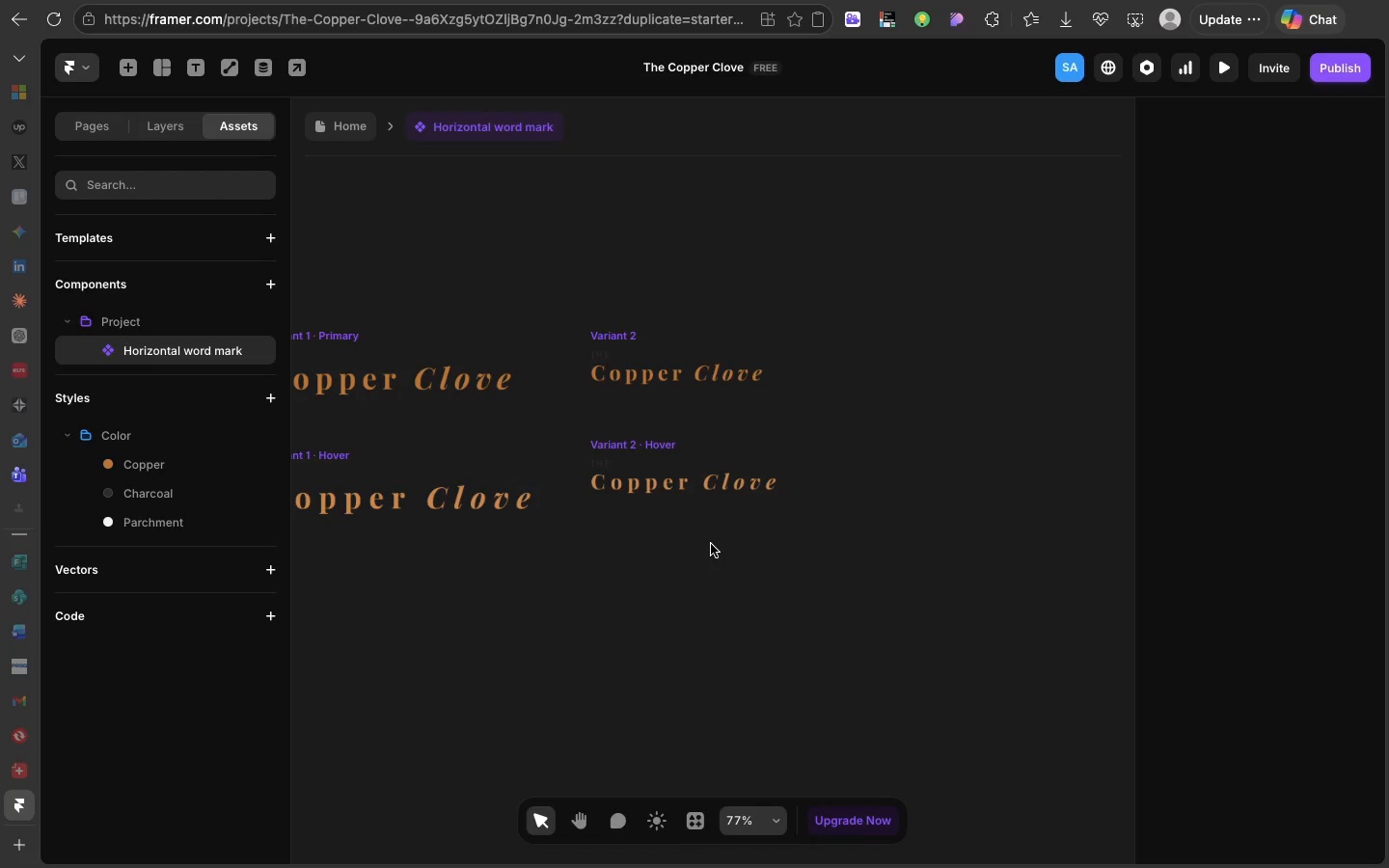 
left_click([643, 329])
 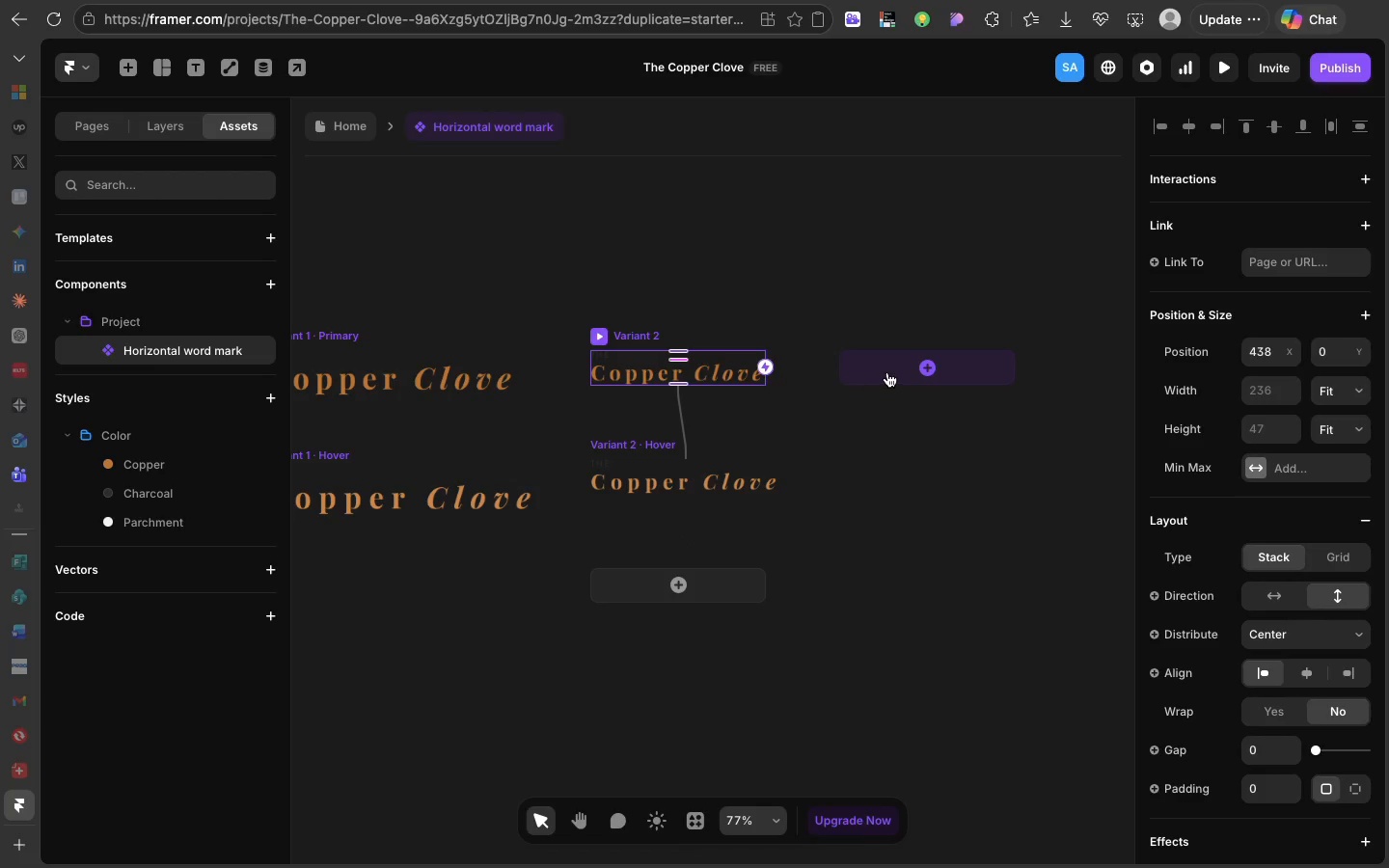 
left_click([887, 372])
 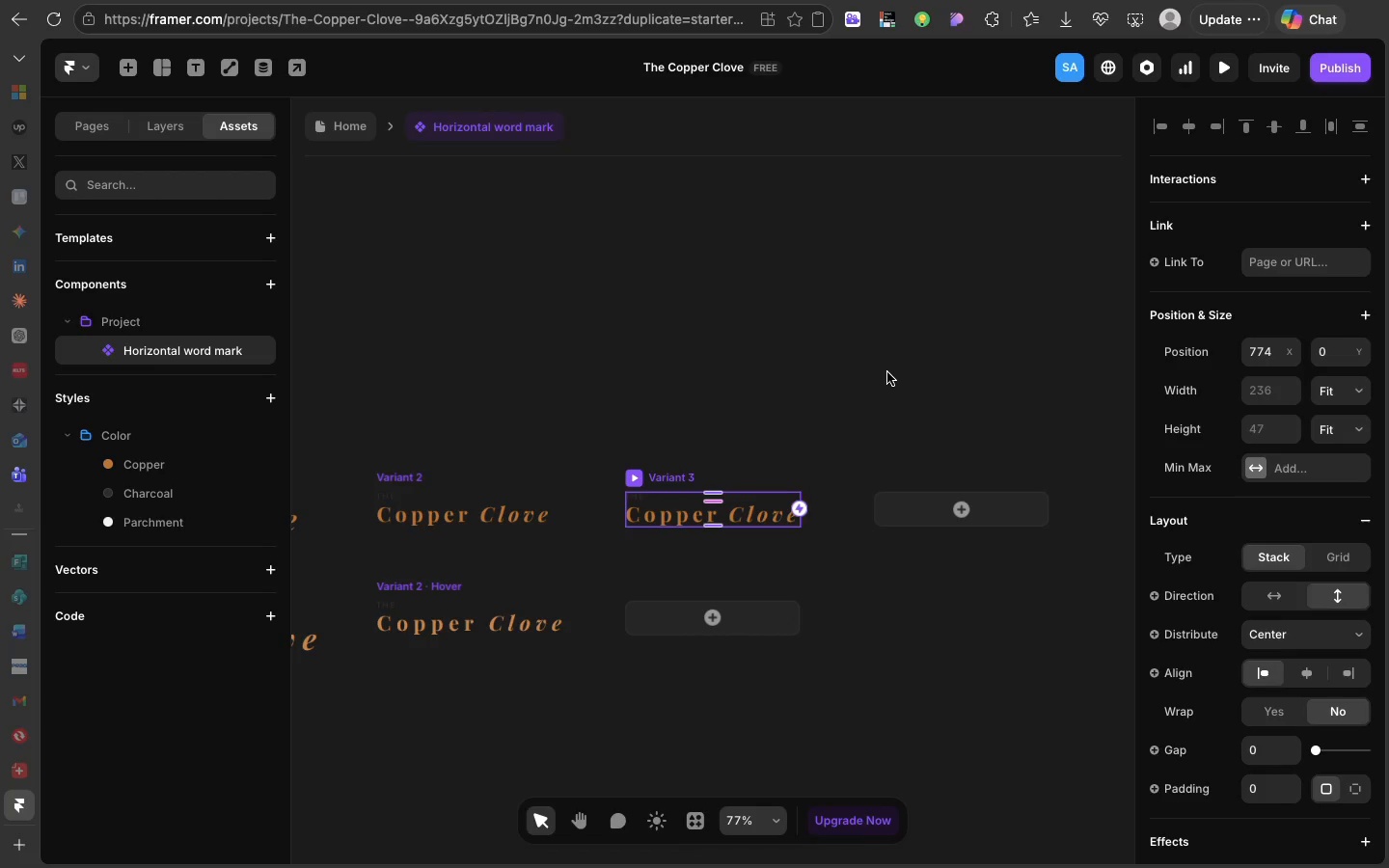 
wait(13.09)
 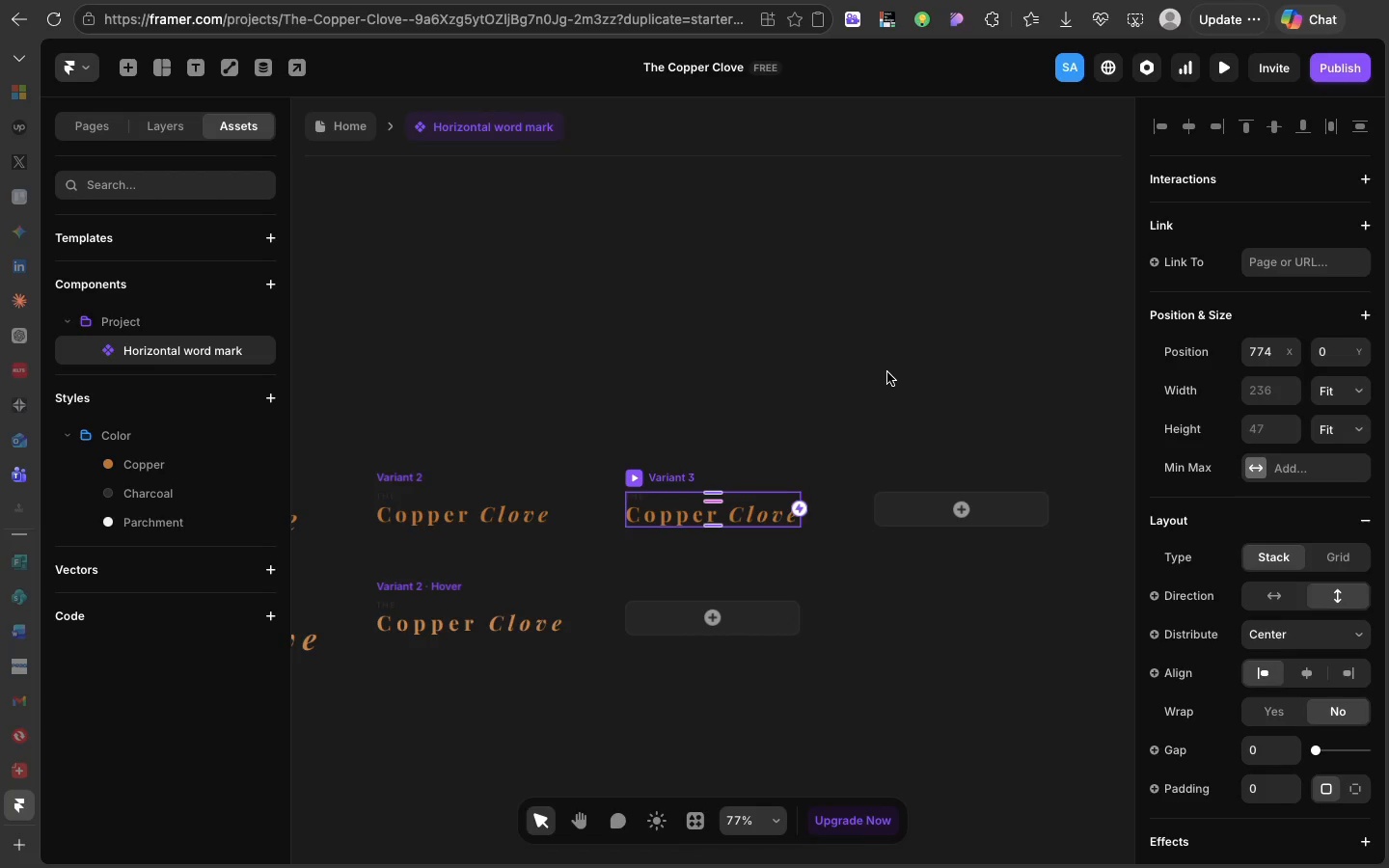 
left_click([753, 521])
 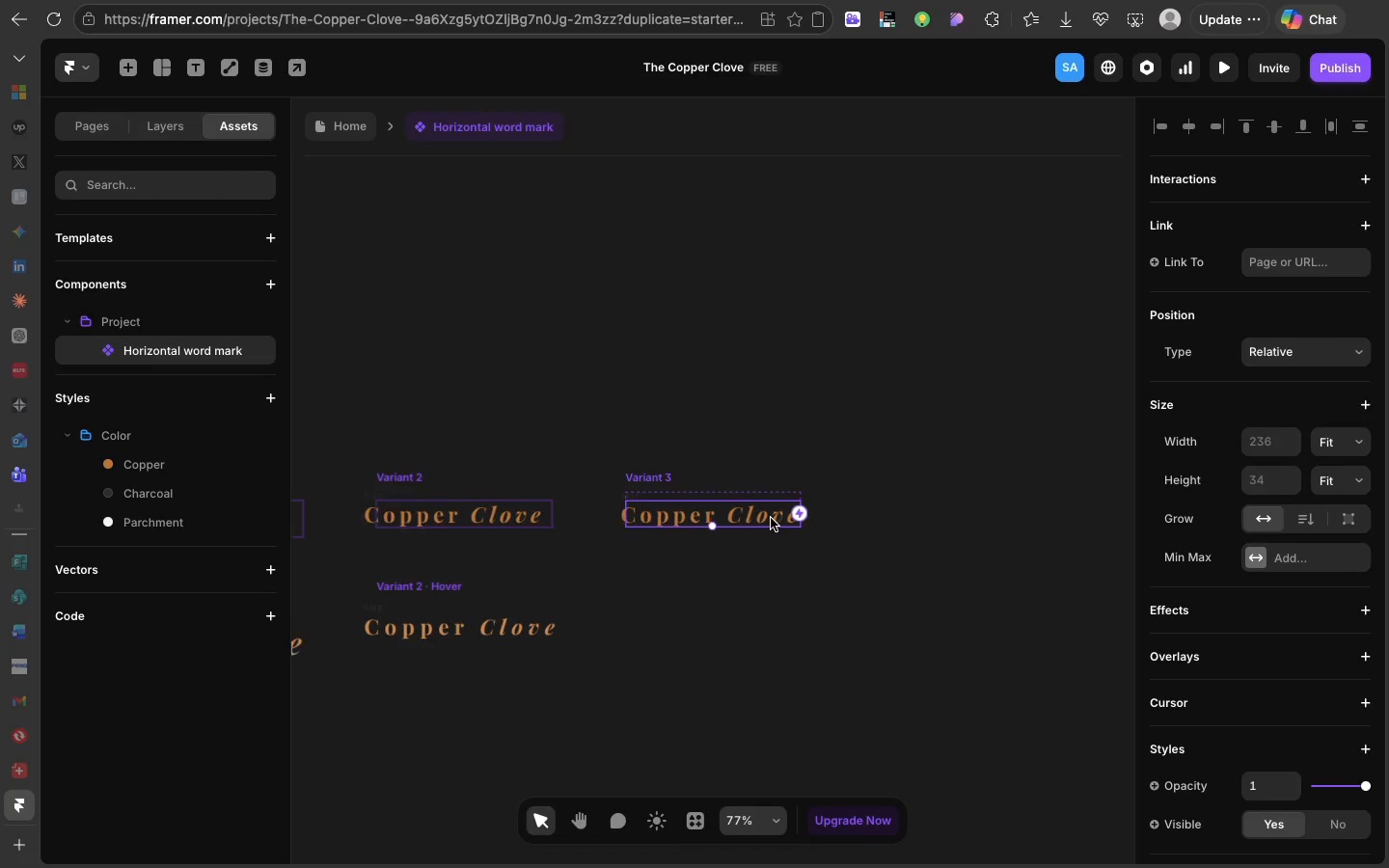 
wait(5.38)
 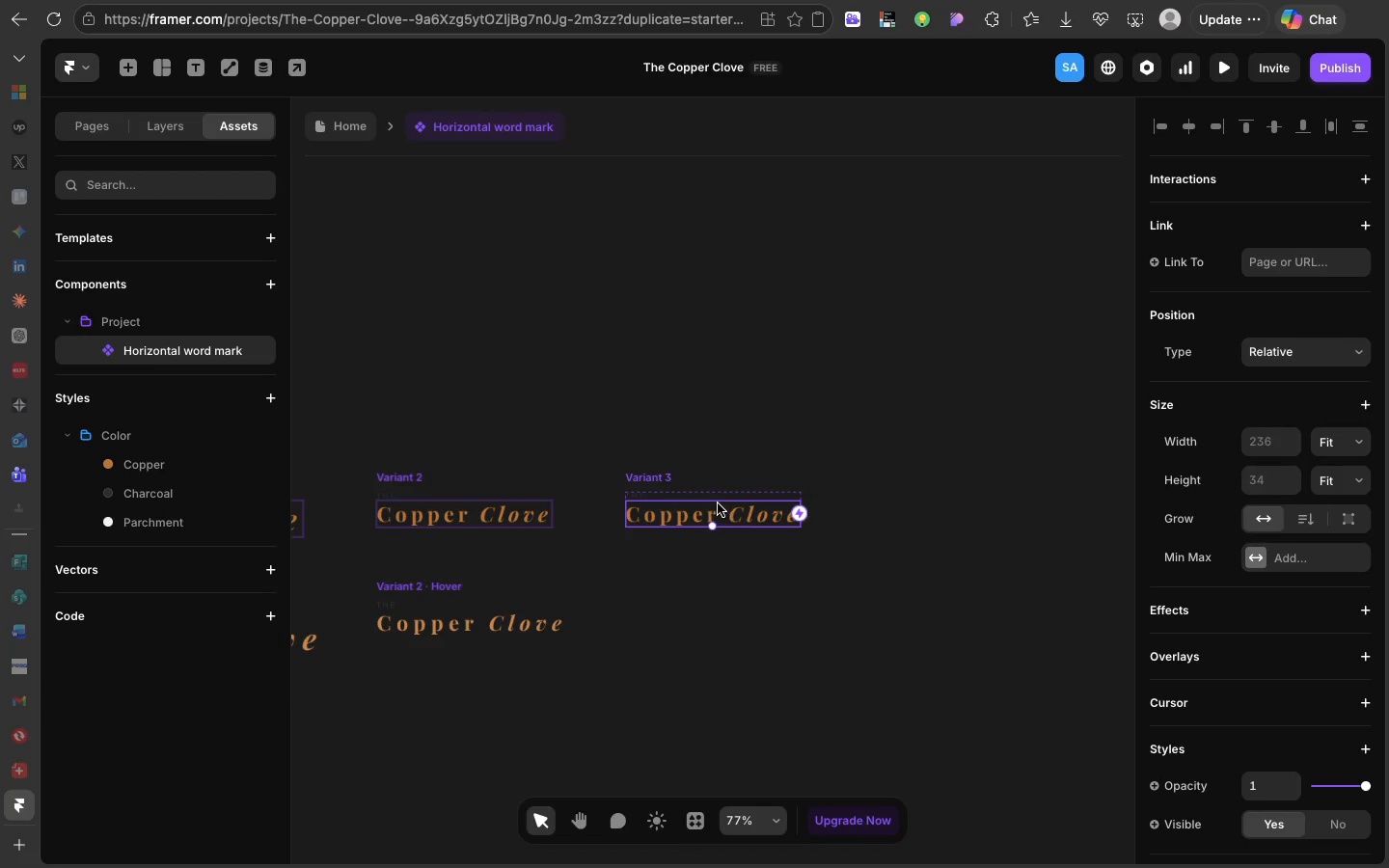 
scroll: coordinate [771, 518], scroll_direction: up, amount: 2.0
 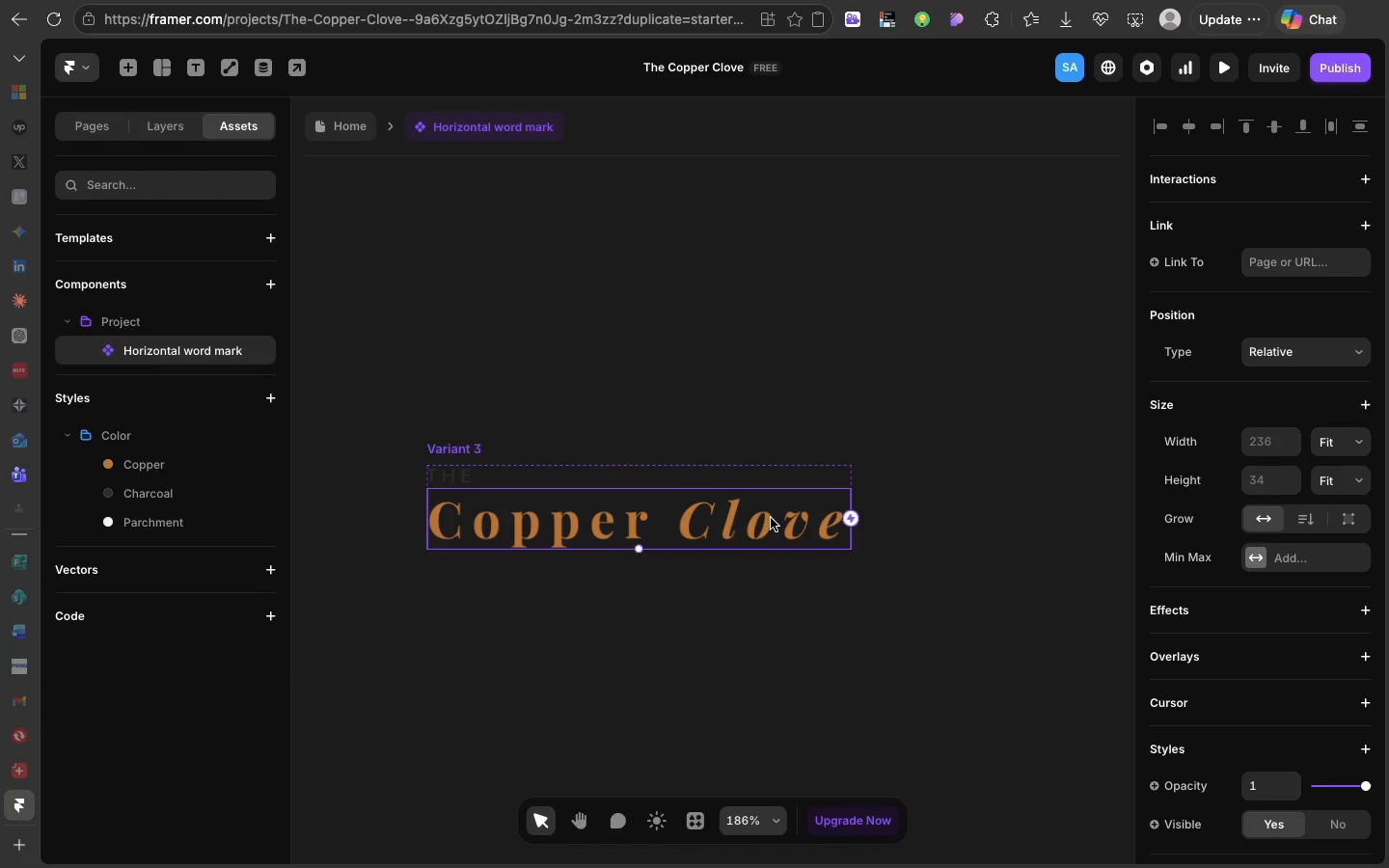 
double_click([771, 518])
 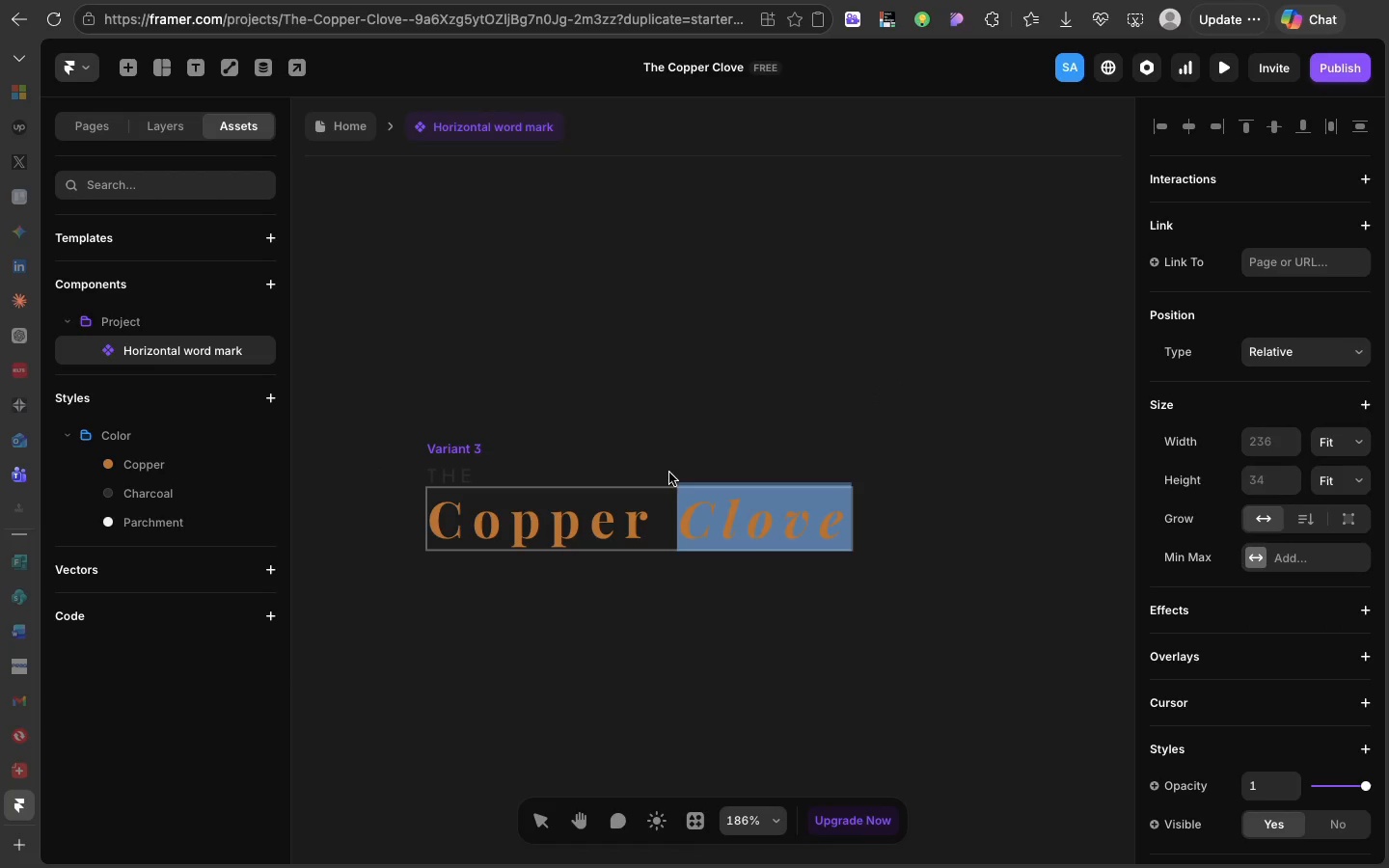 
left_click([681, 456])
 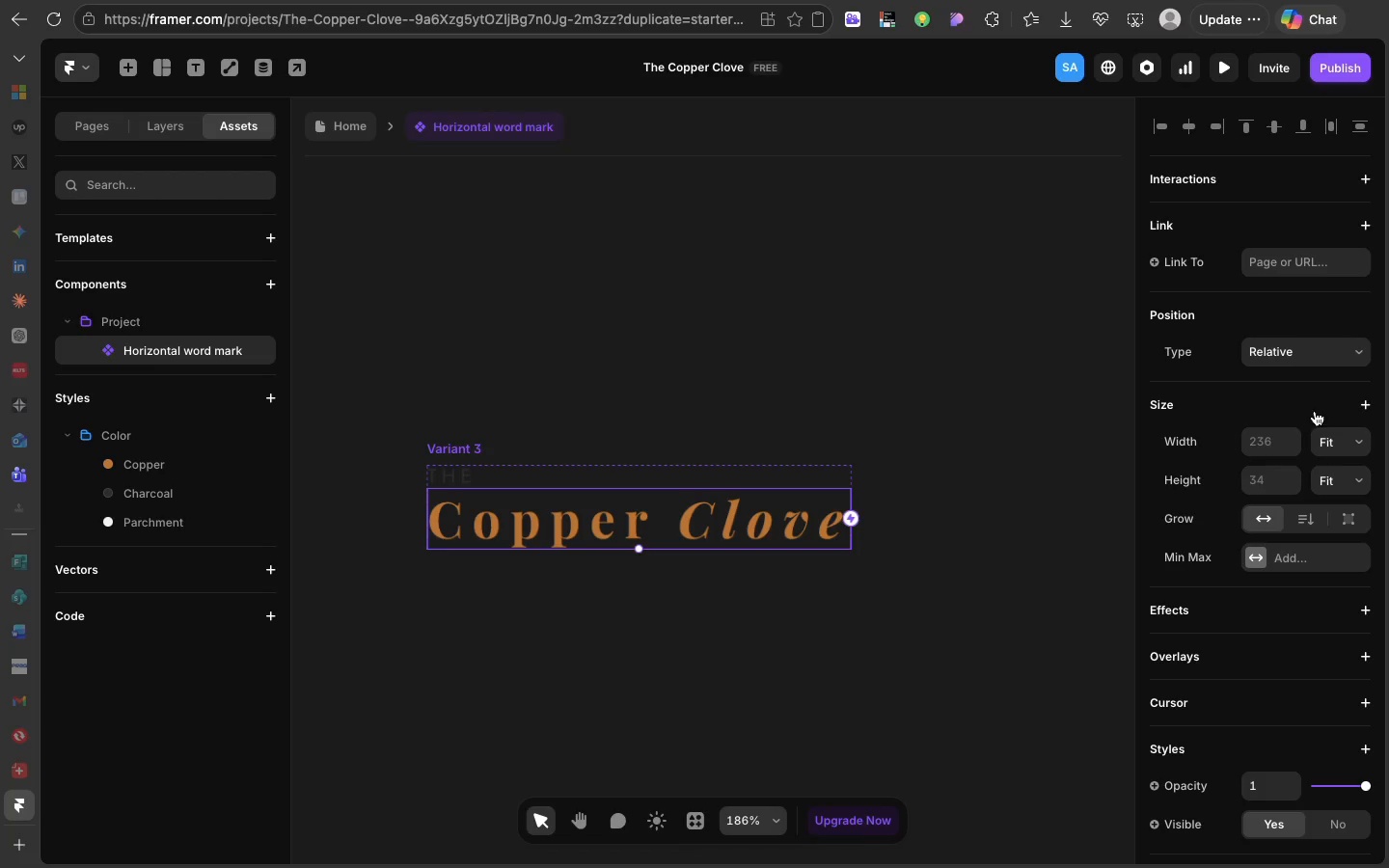 
left_click([1334, 445])
 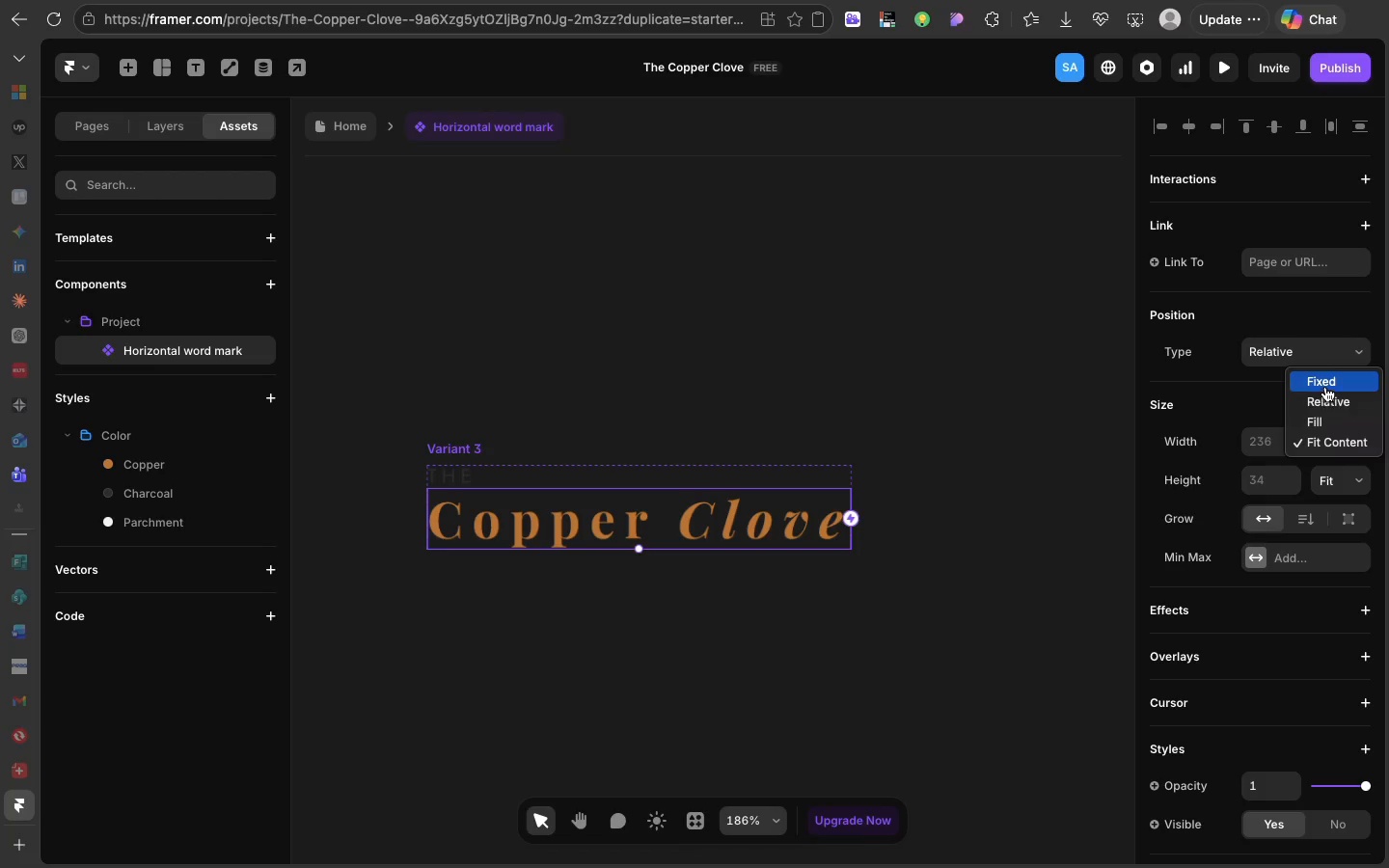 
left_click([1324, 387])
 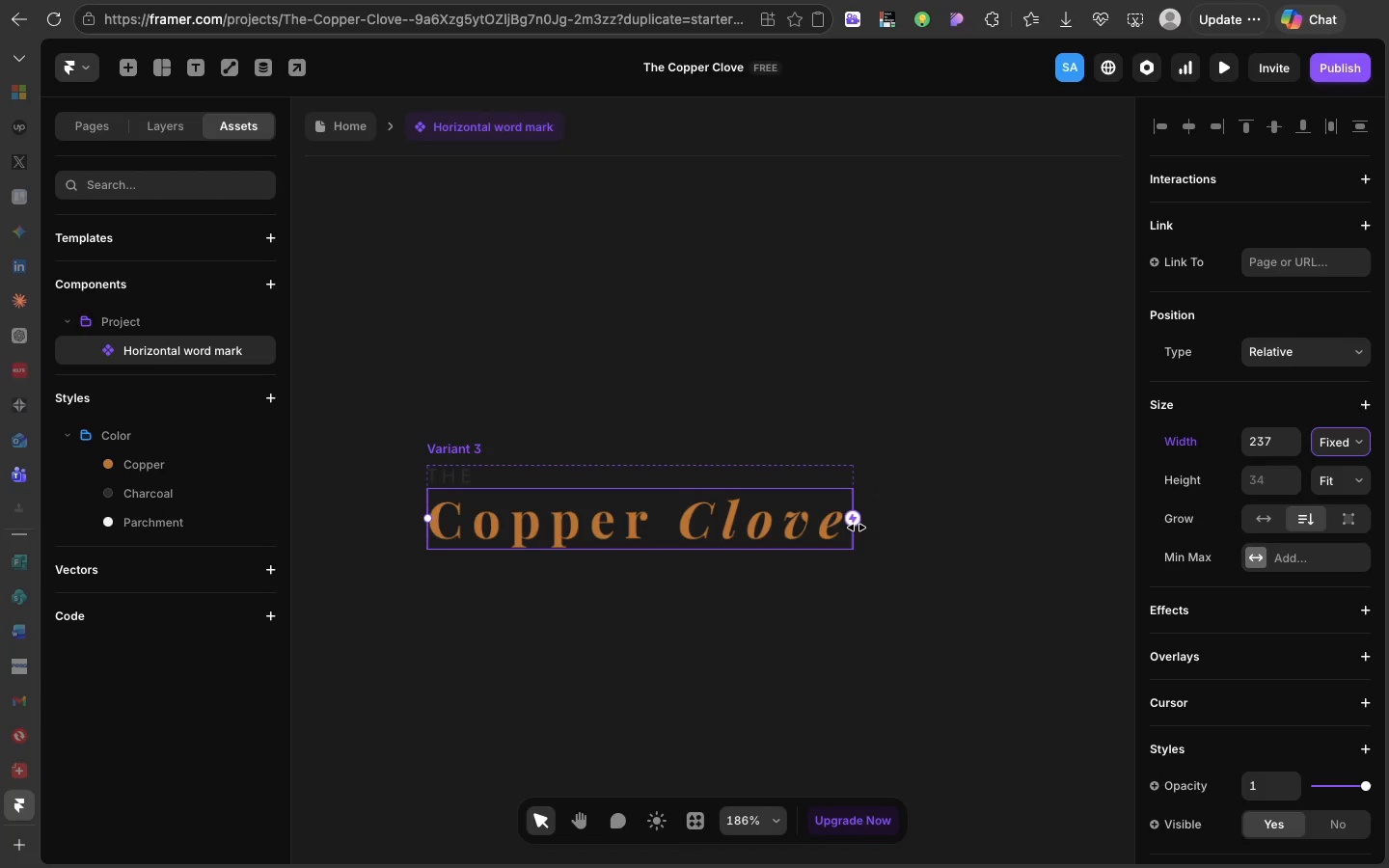 
left_click_drag(start_coordinate=[857, 527], to_coordinate=[669, 514])
 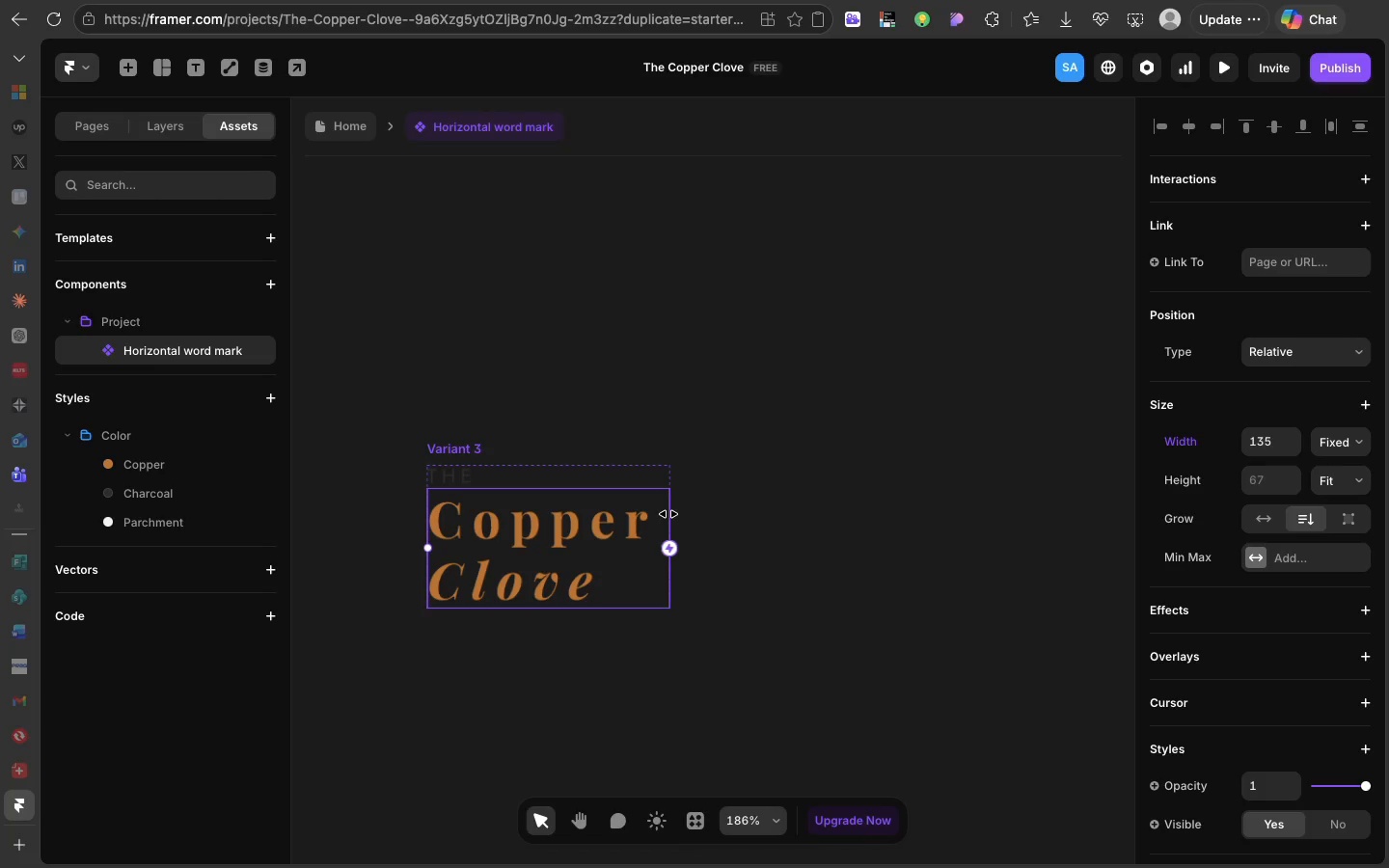 
left_click_drag(start_coordinate=[668, 514], to_coordinate=[661, 514])
 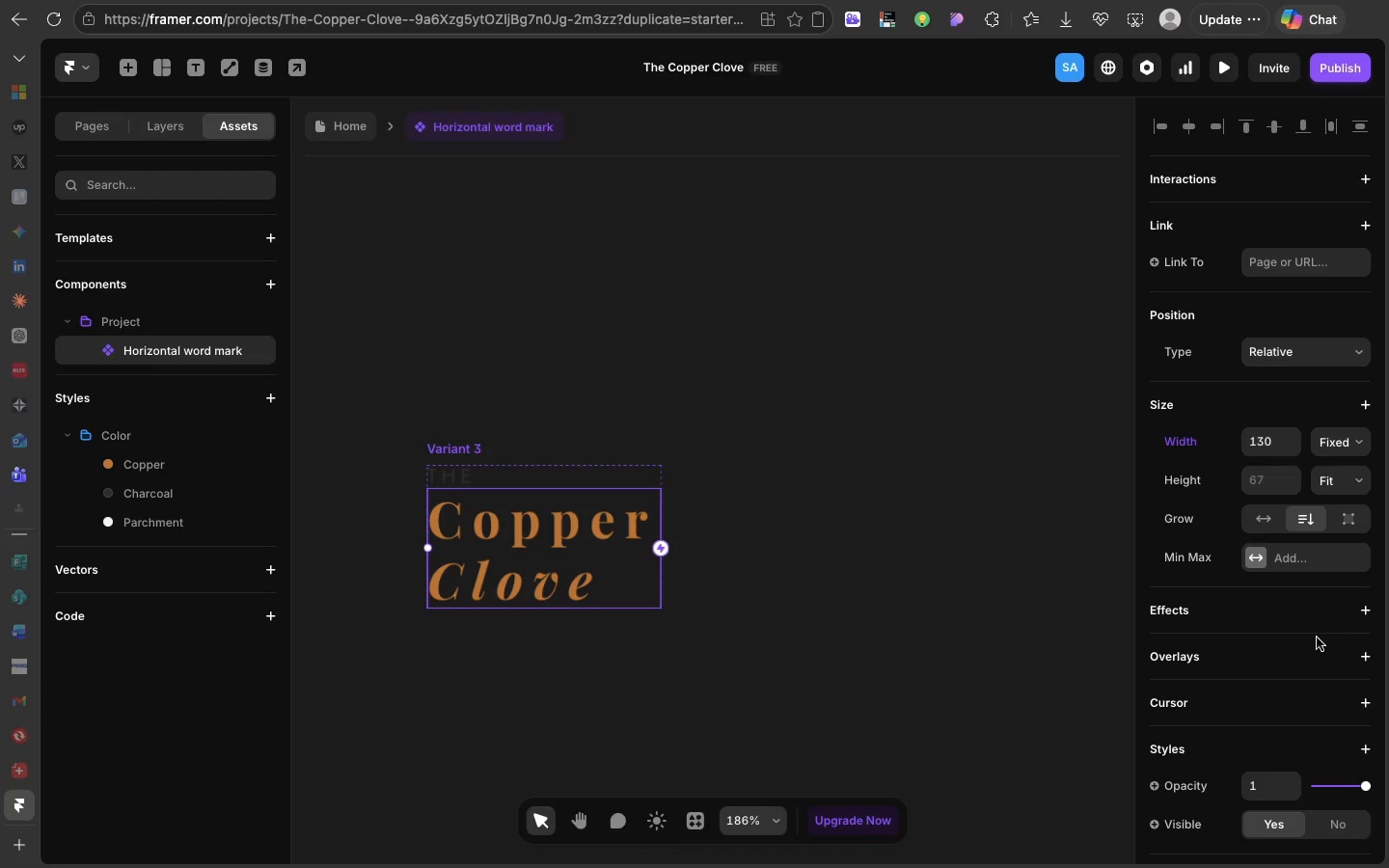 
scroll: coordinate [1279, 828], scroll_direction: down, amount: 41.0
 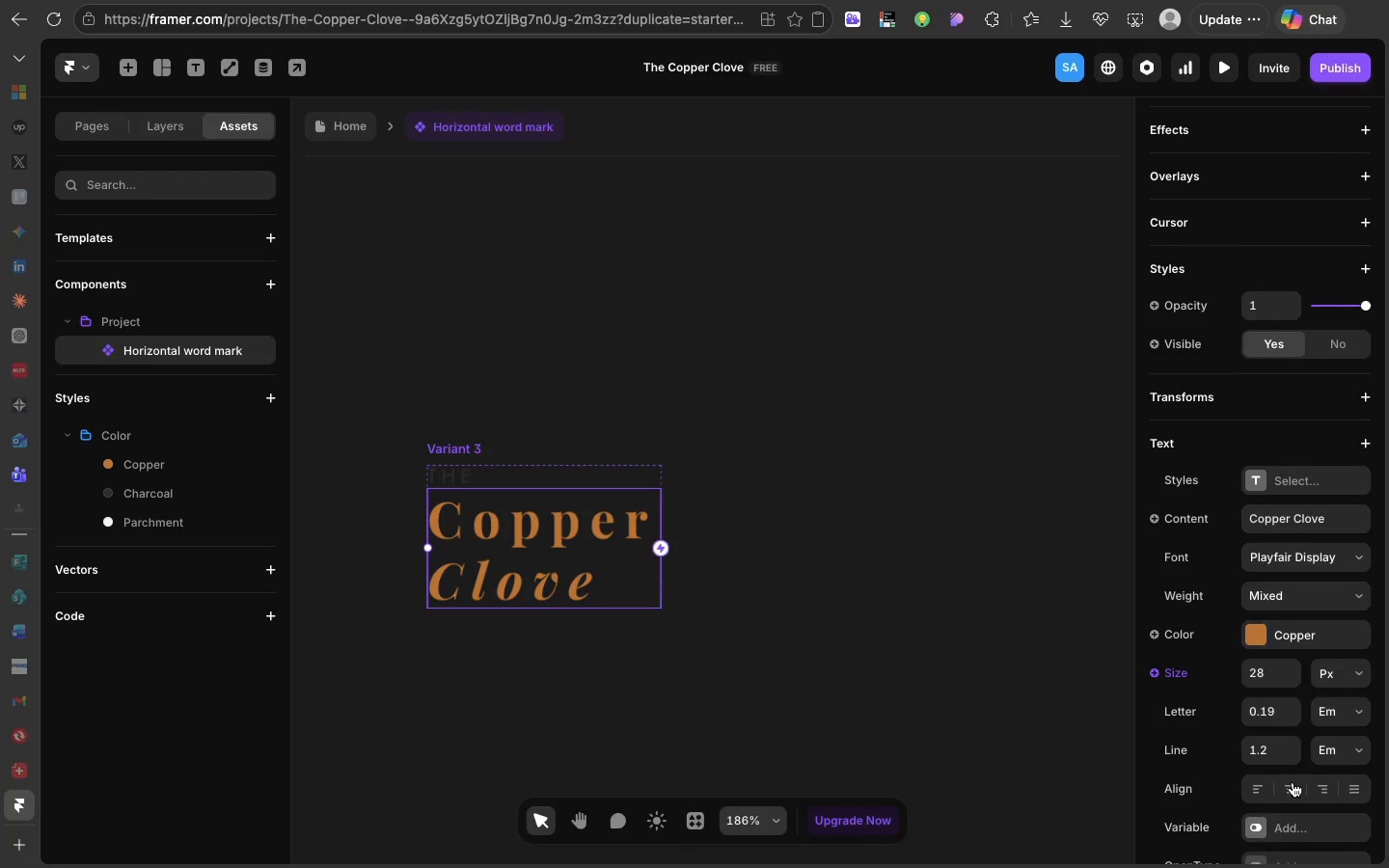 
left_click([1292, 782])
 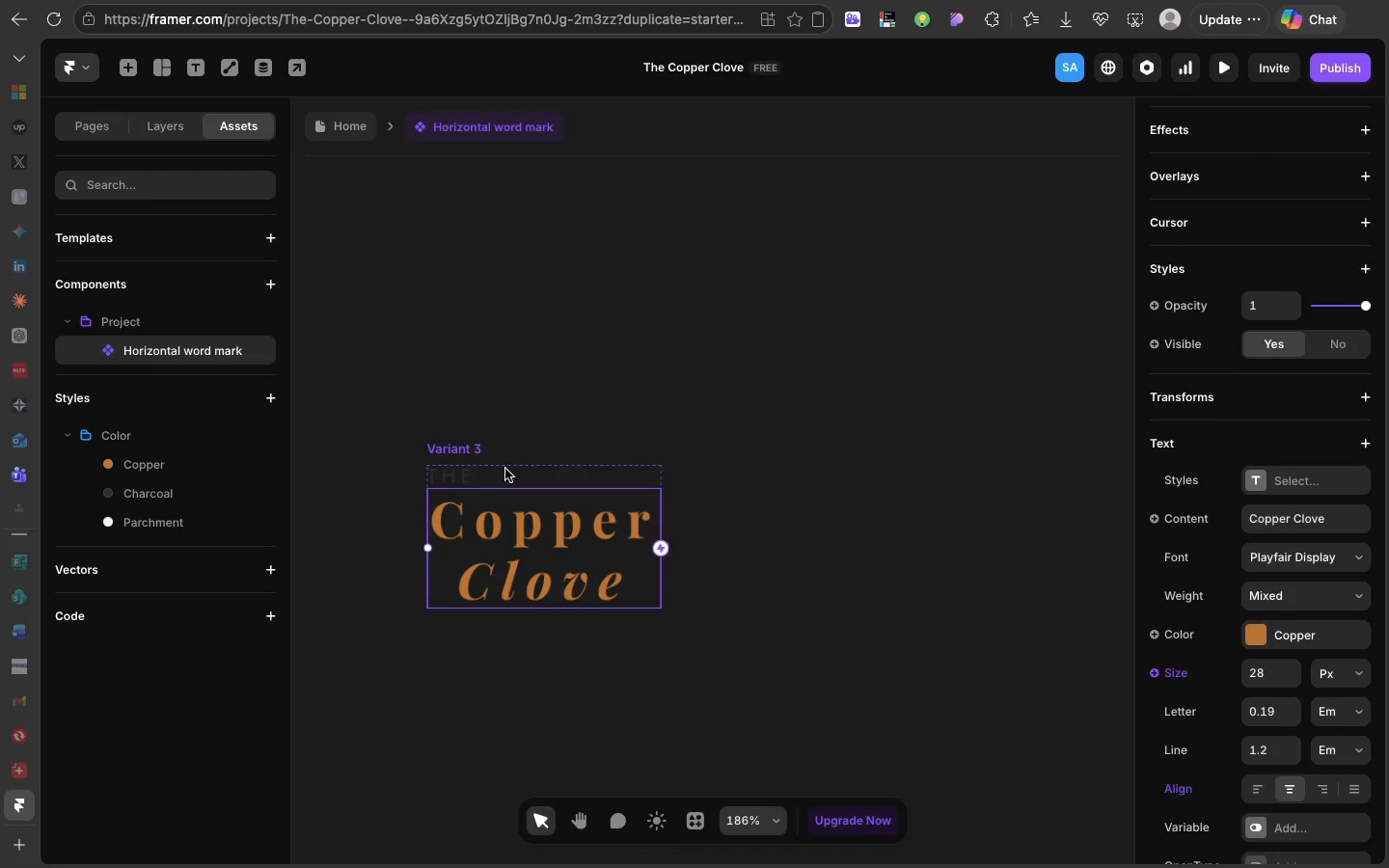 
left_click([506, 471])
 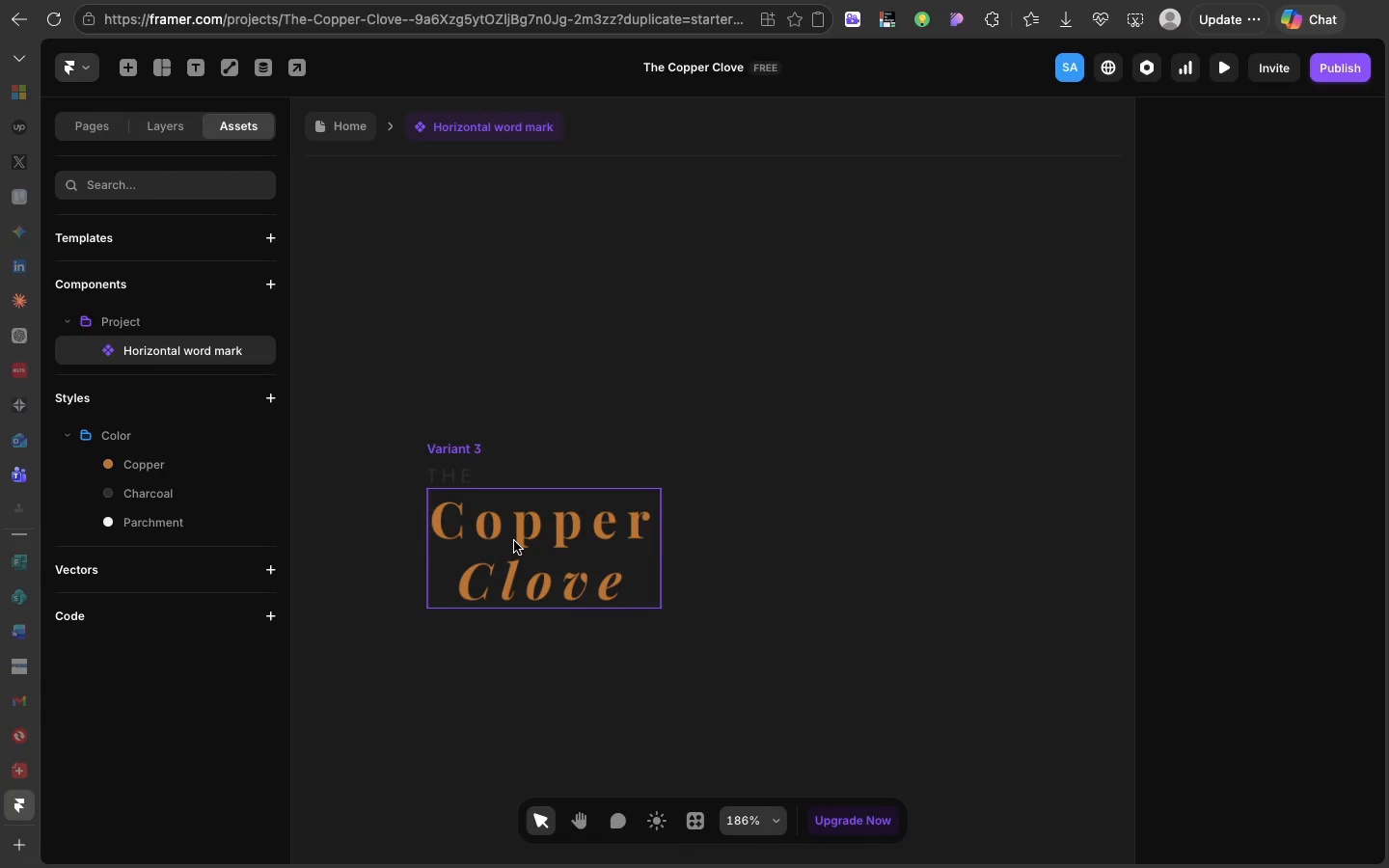 
left_click([514, 541])
 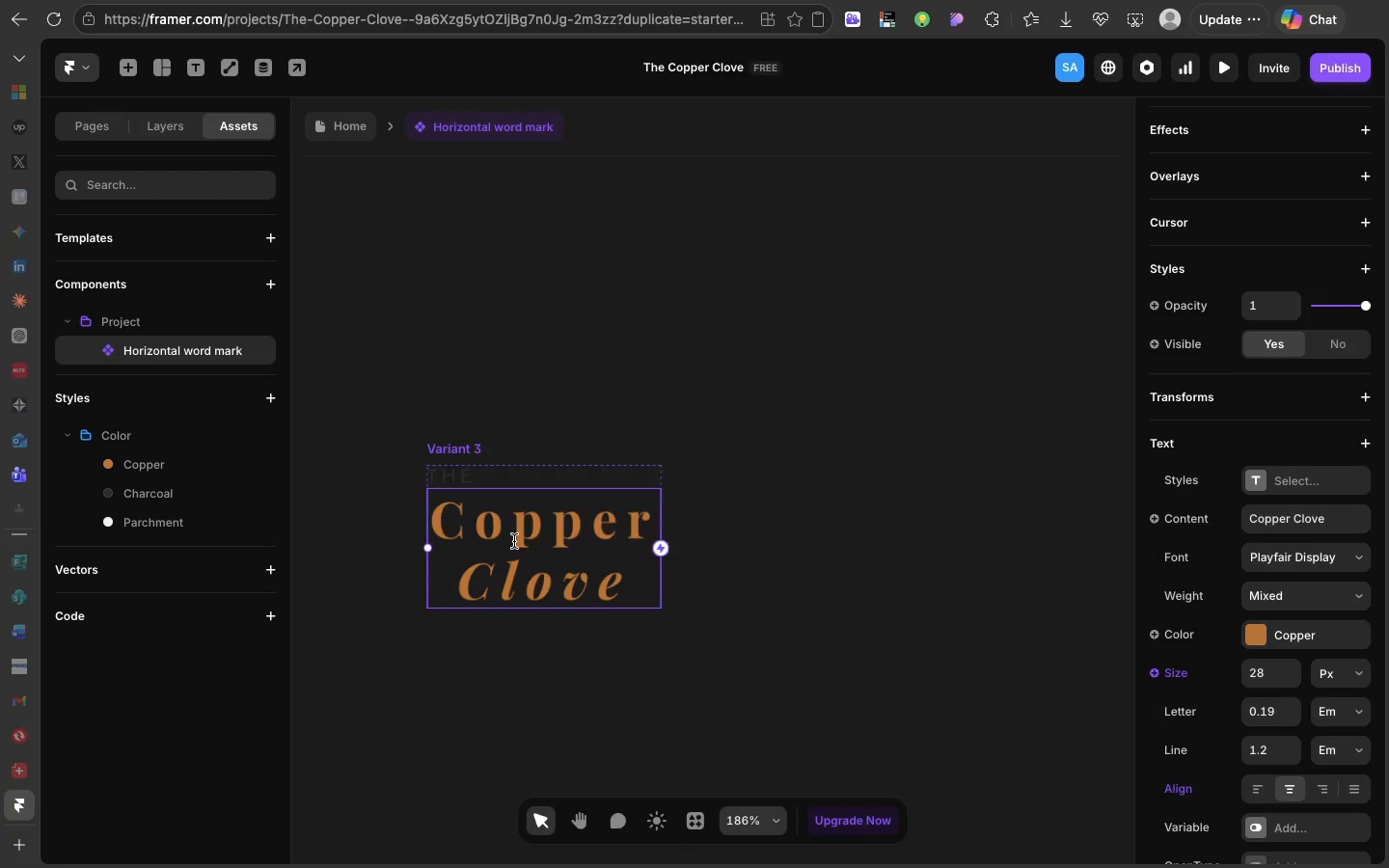 
double_click([514, 541])
 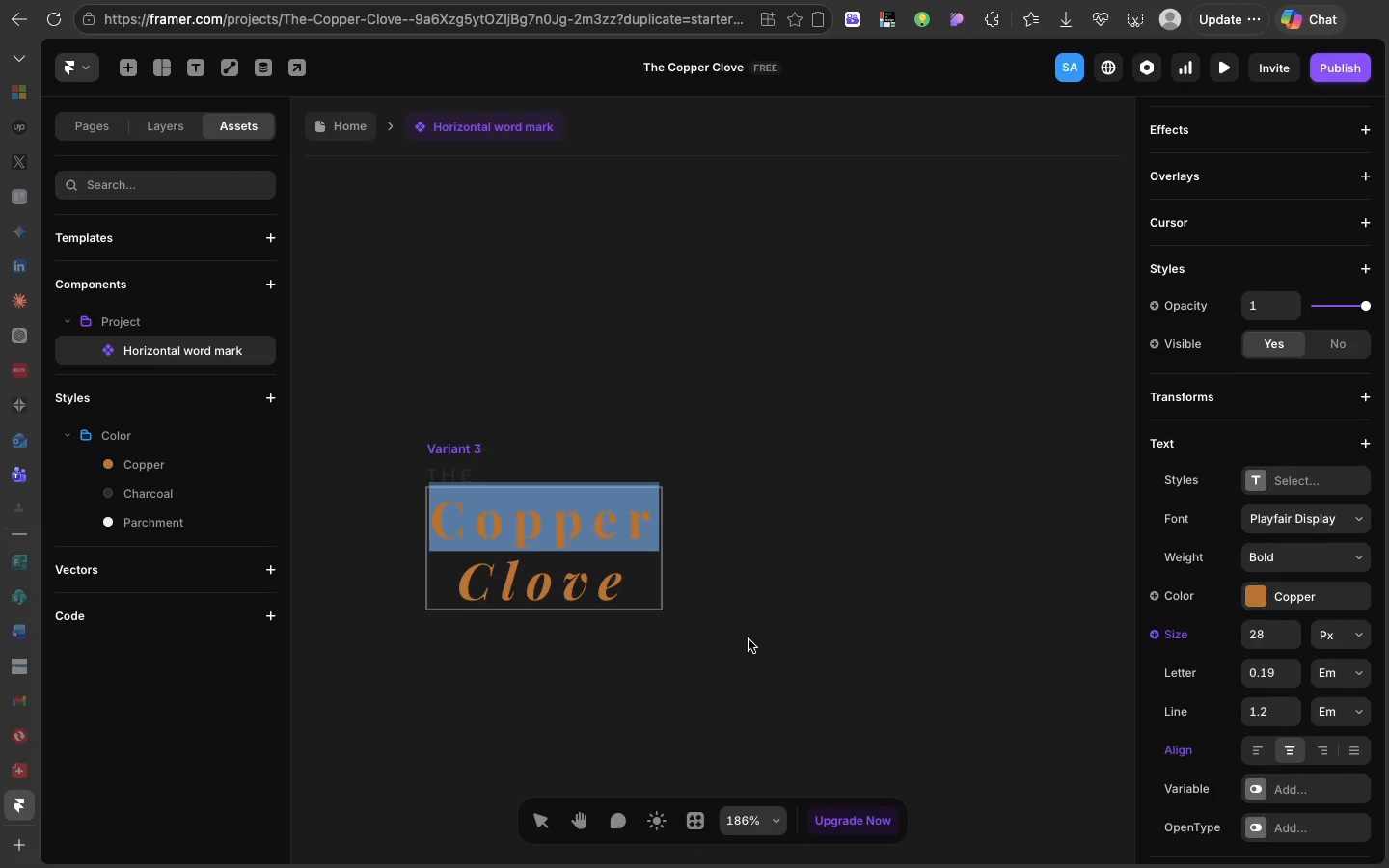 
left_click([749, 639])
 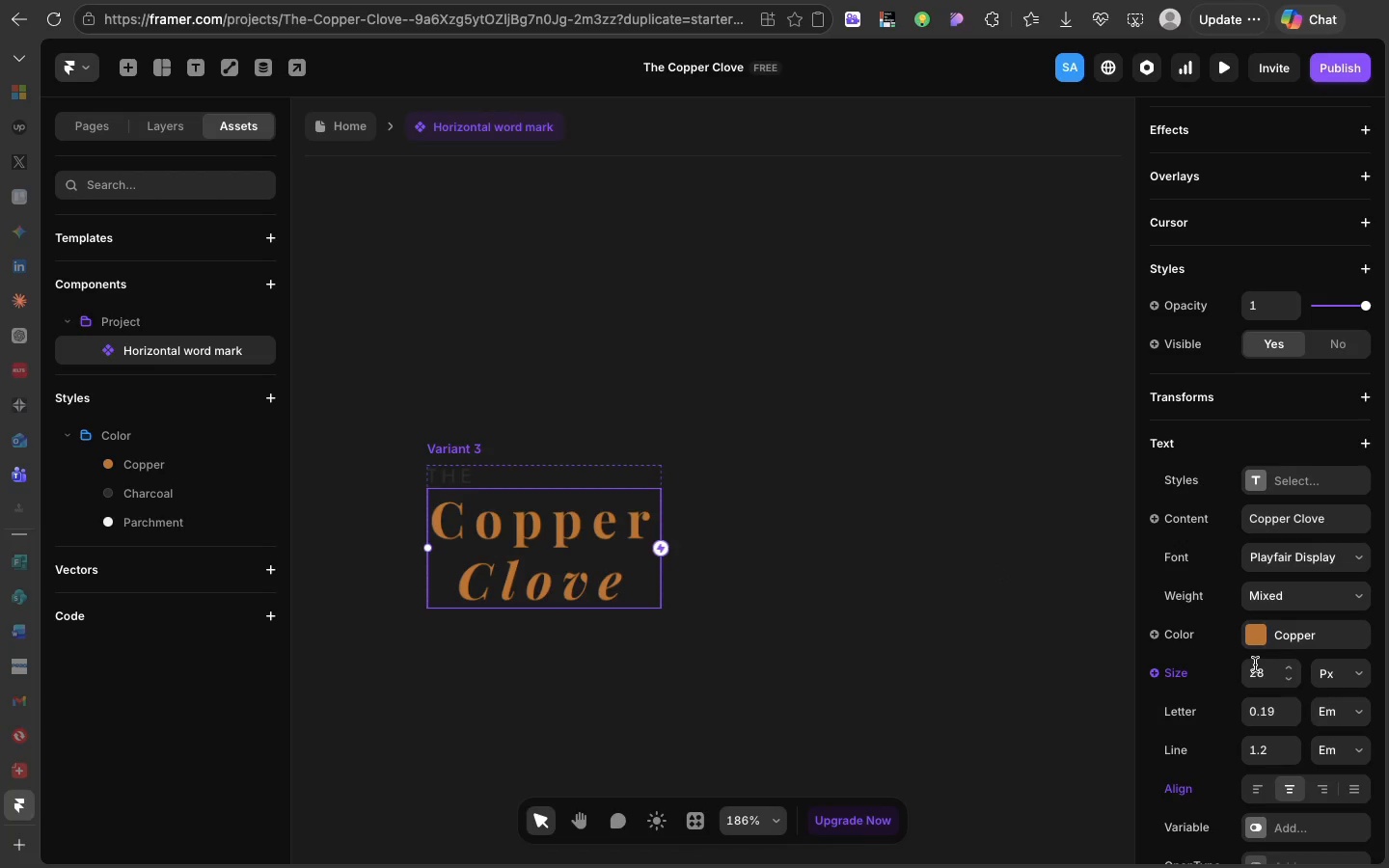 
left_click([1255, 665])
 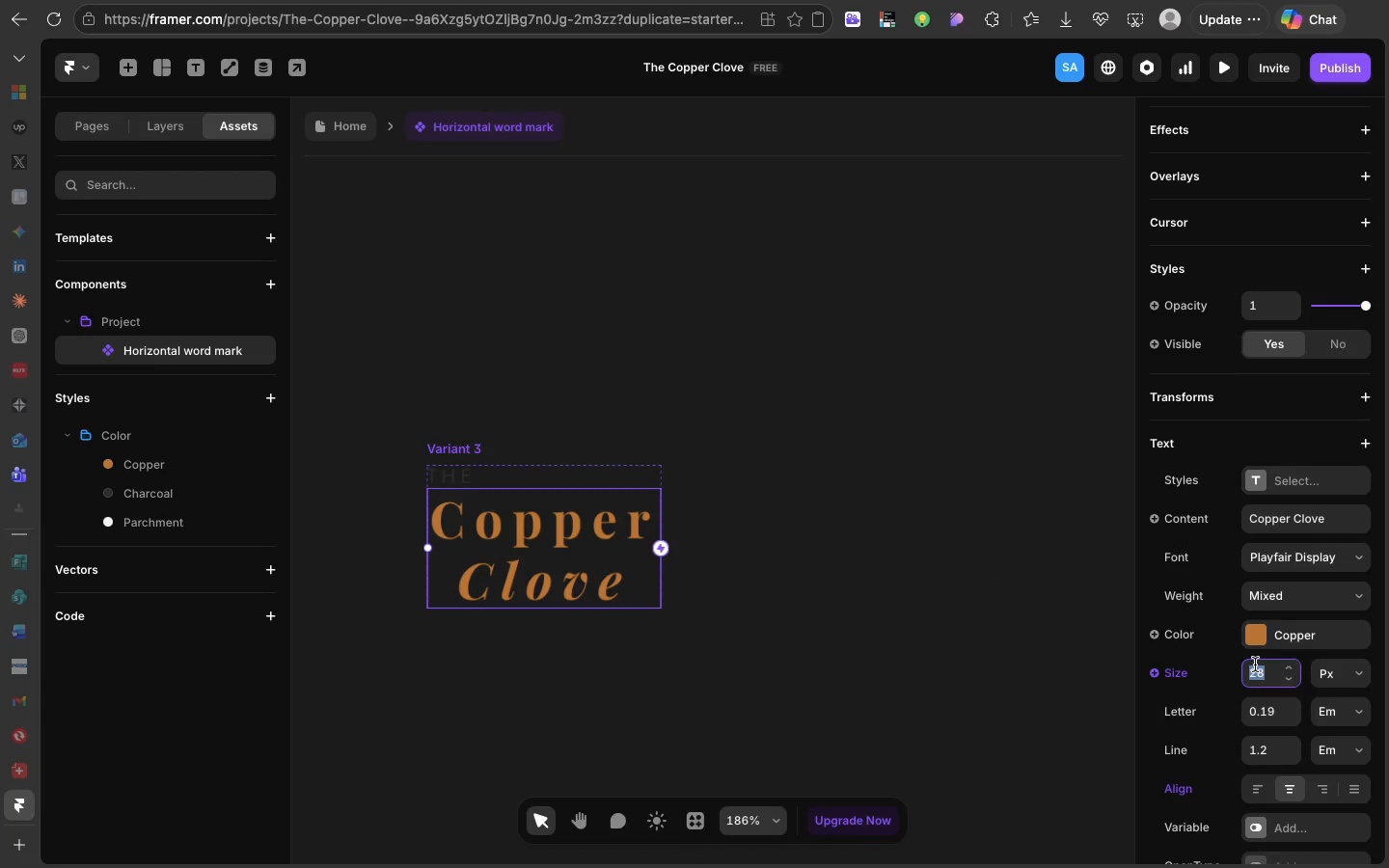 
type(20)
 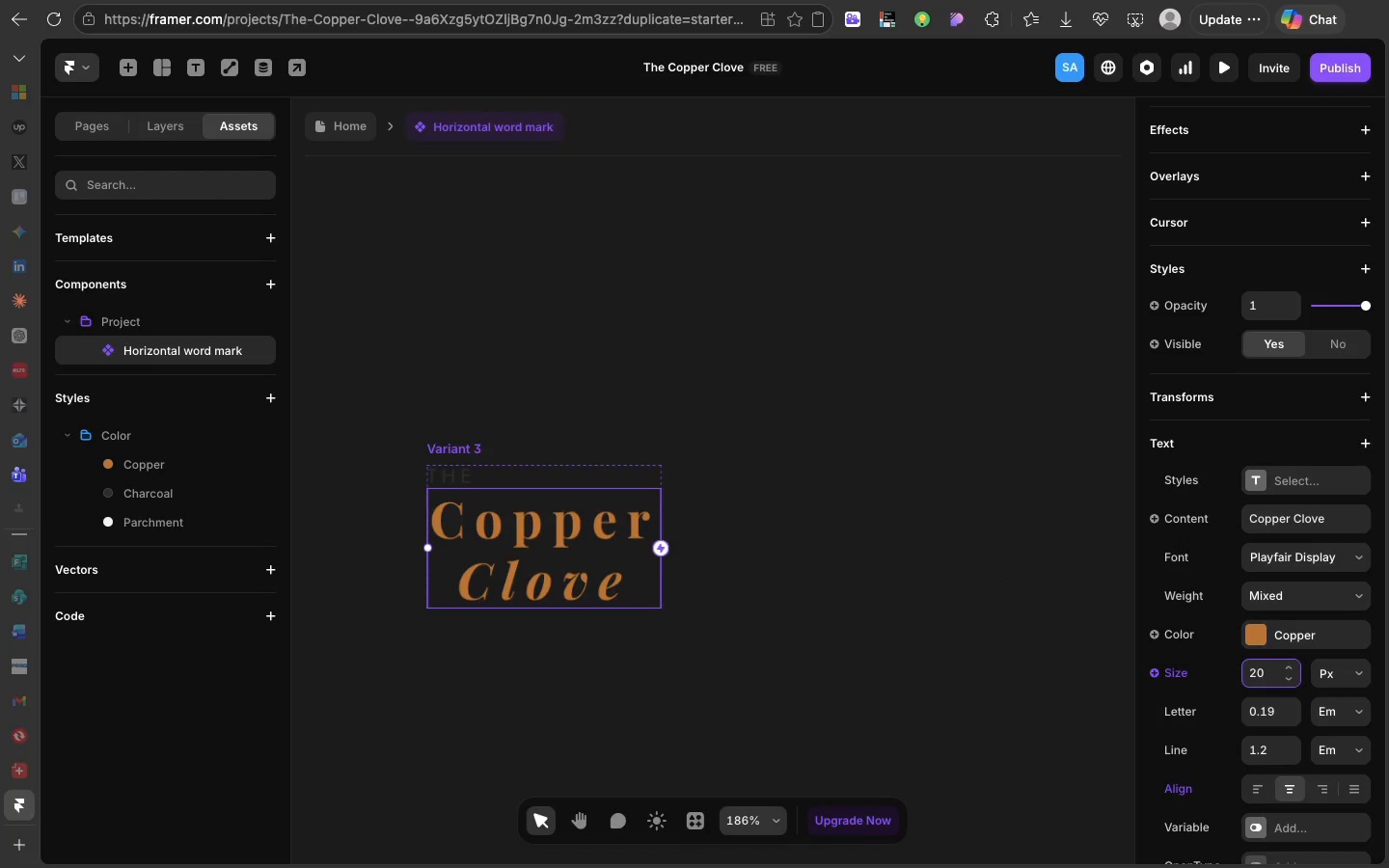 
key(Enter)
 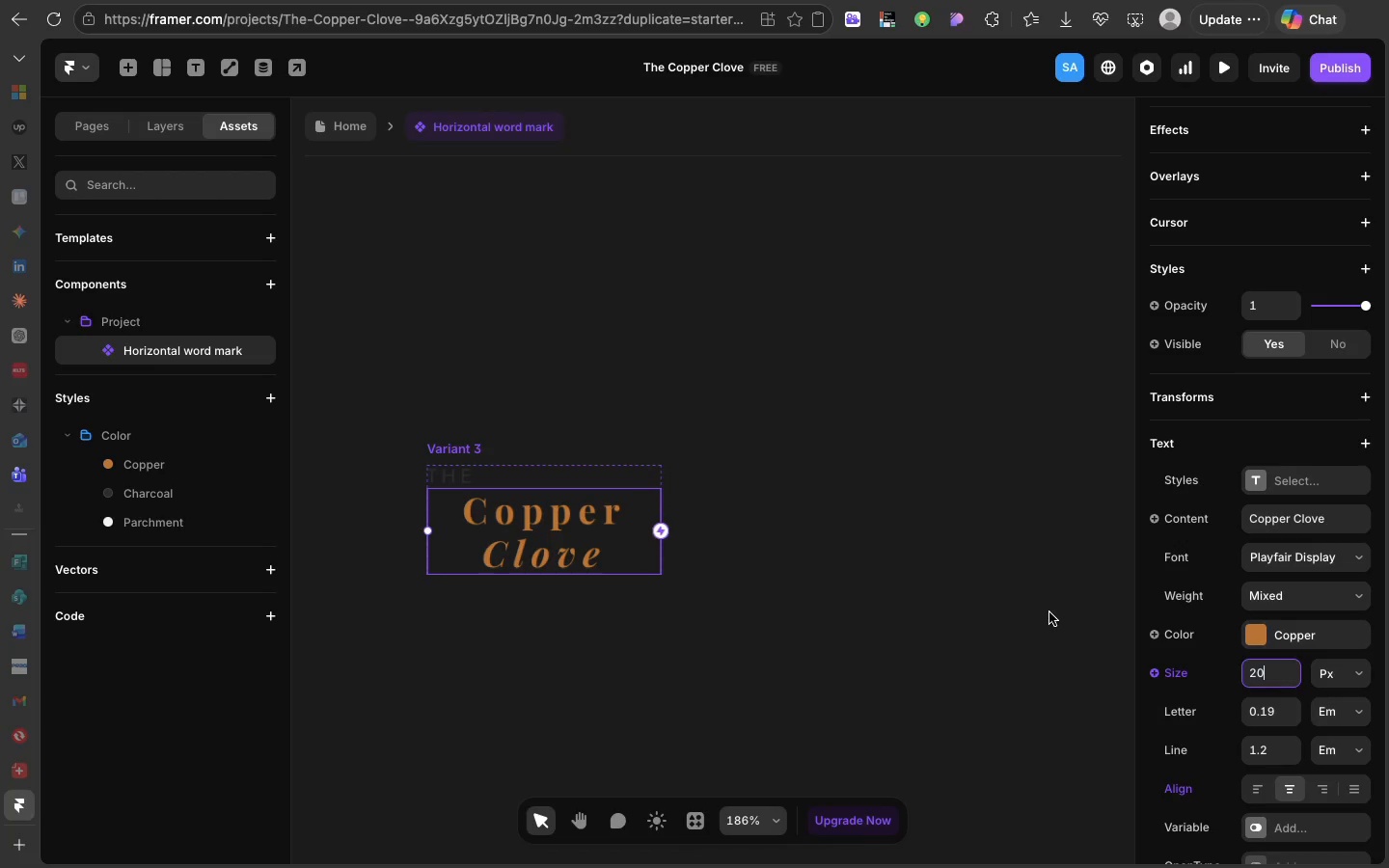 
left_click([1261, 782])
 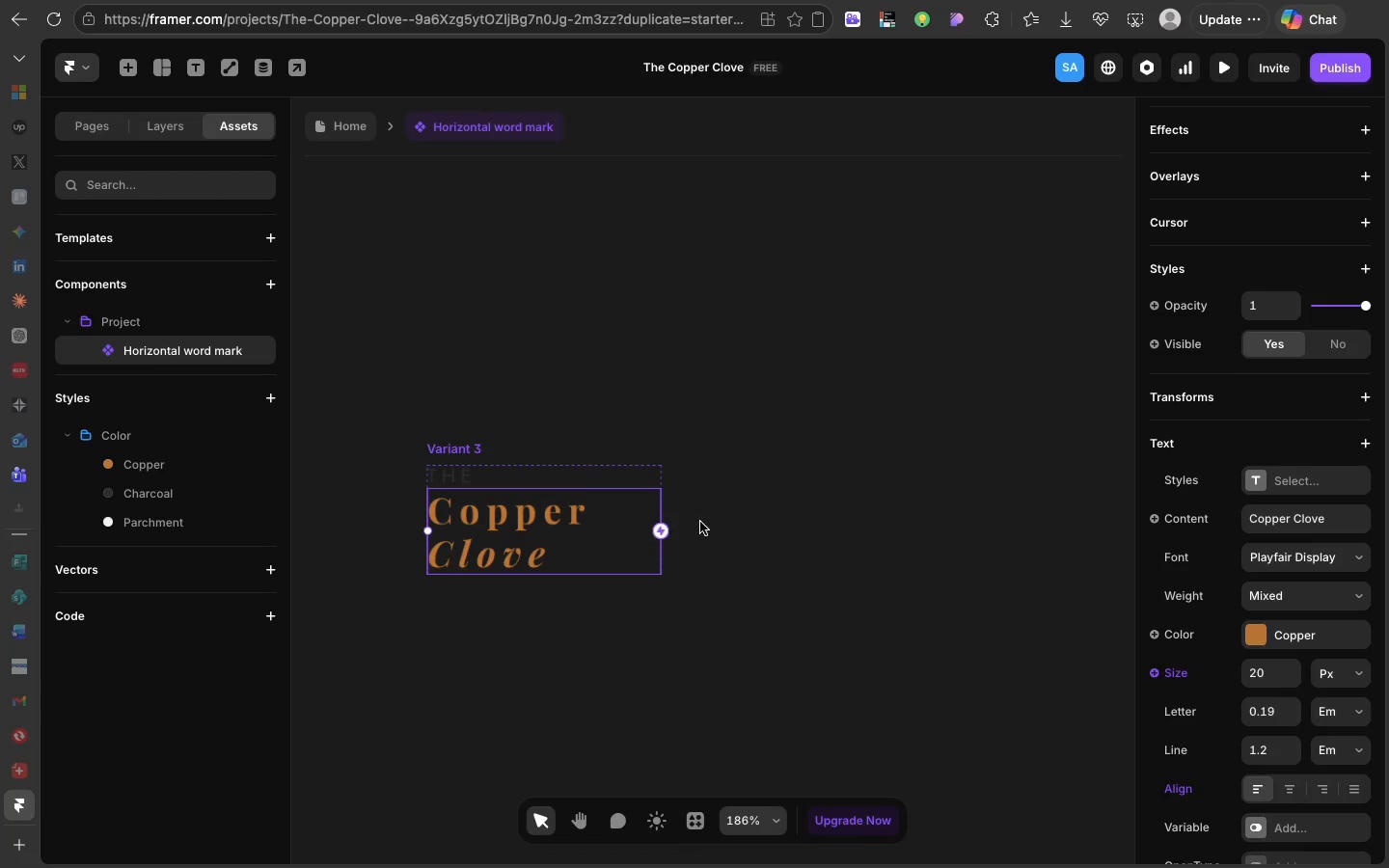 
left_click([710, 521])
 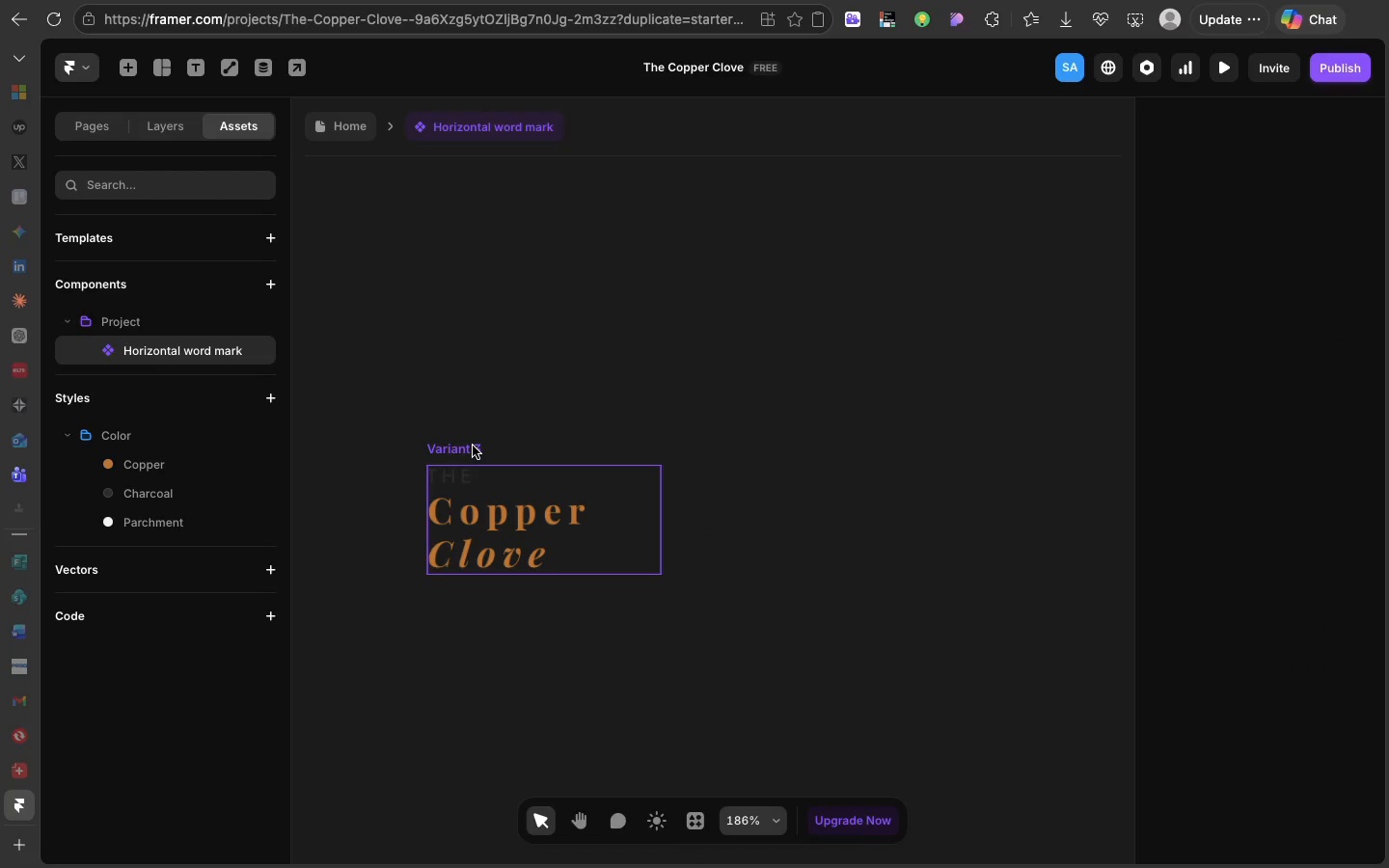 
left_click([473, 446])
 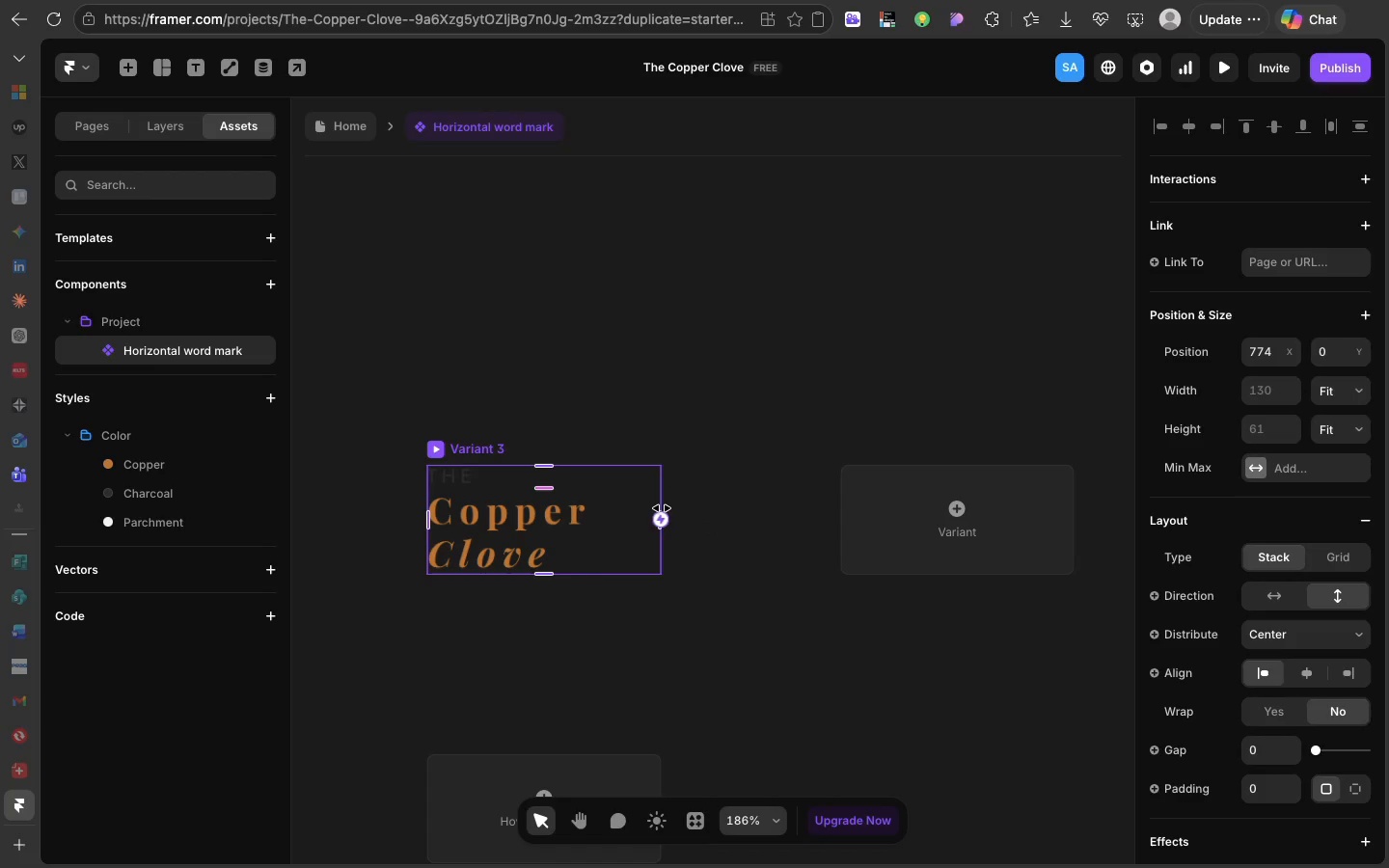 
left_click_drag(start_coordinate=[662, 508], to_coordinate=[594, 509])
 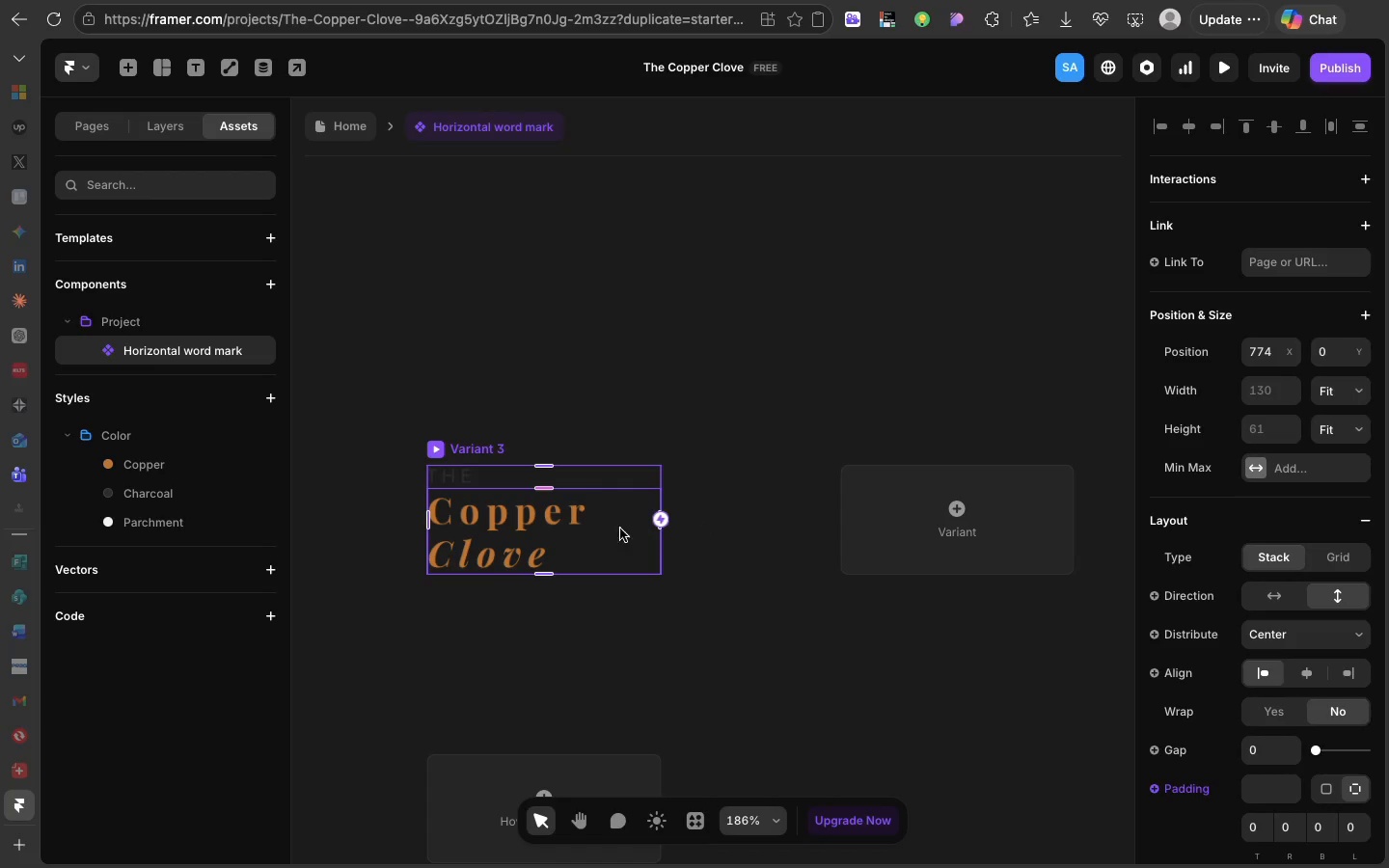 
left_click([609, 527])
 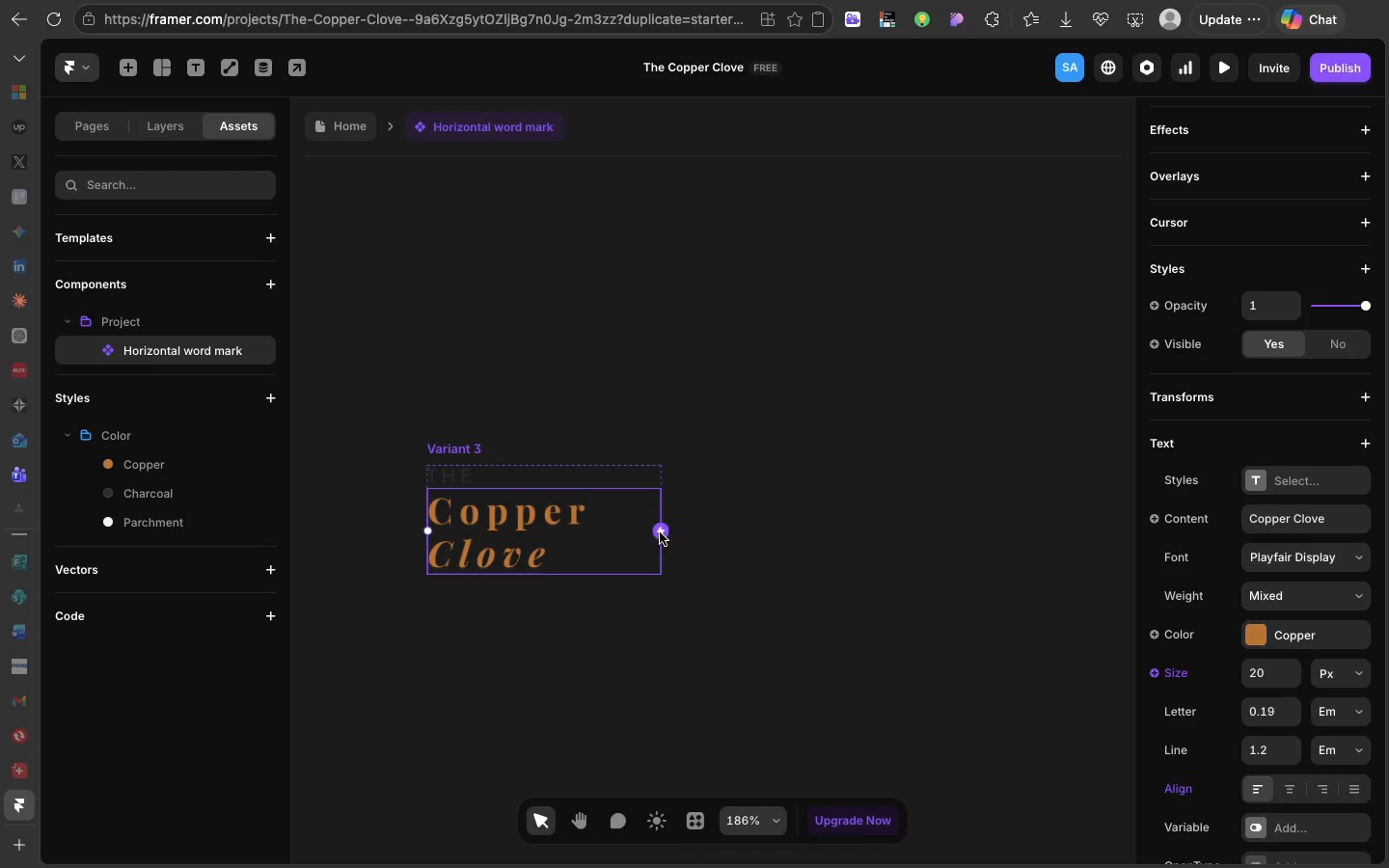 
left_click_drag(start_coordinate=[659, 515], to_coordinate=[595, 512])
 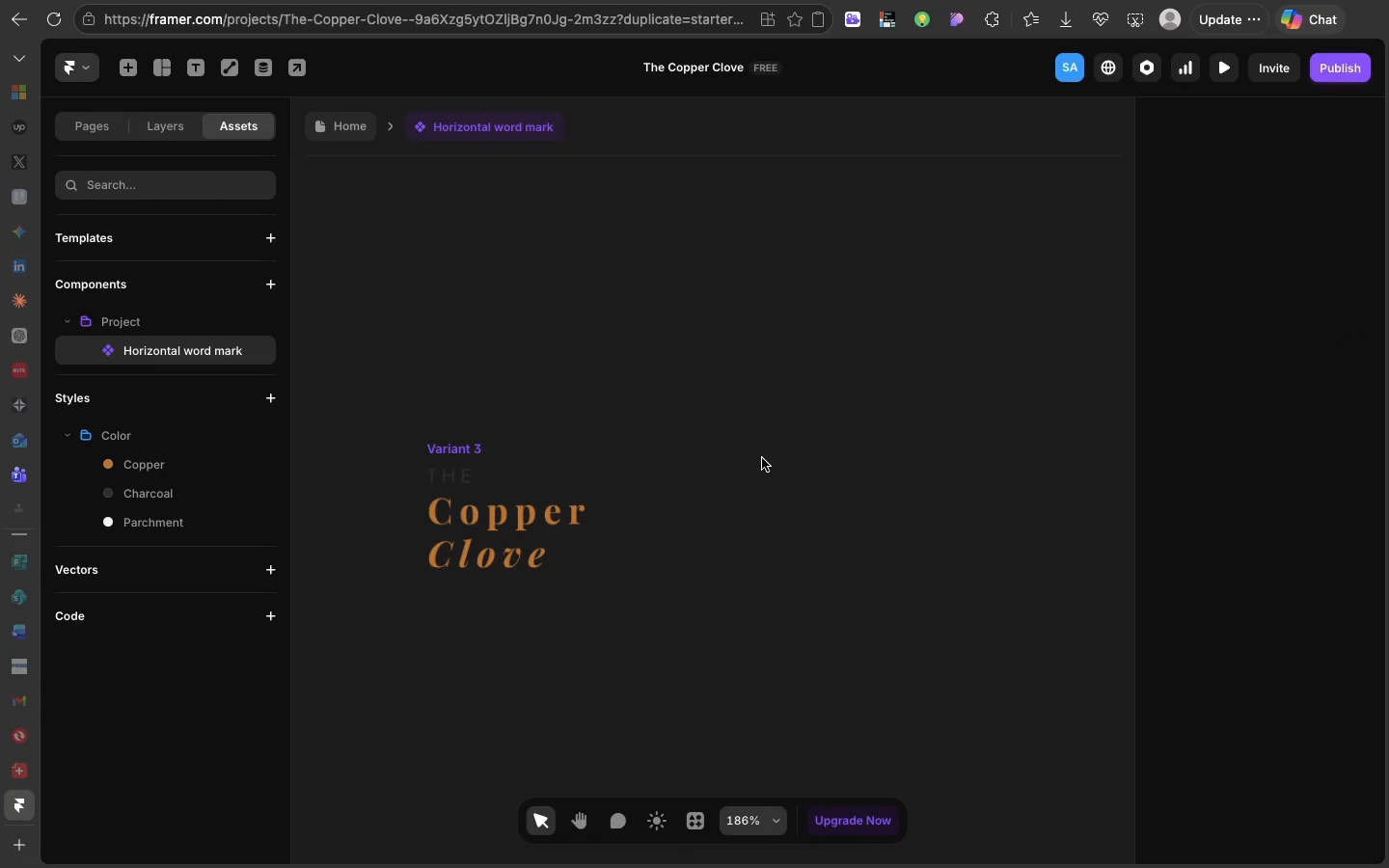 
left_click([762, 458])
 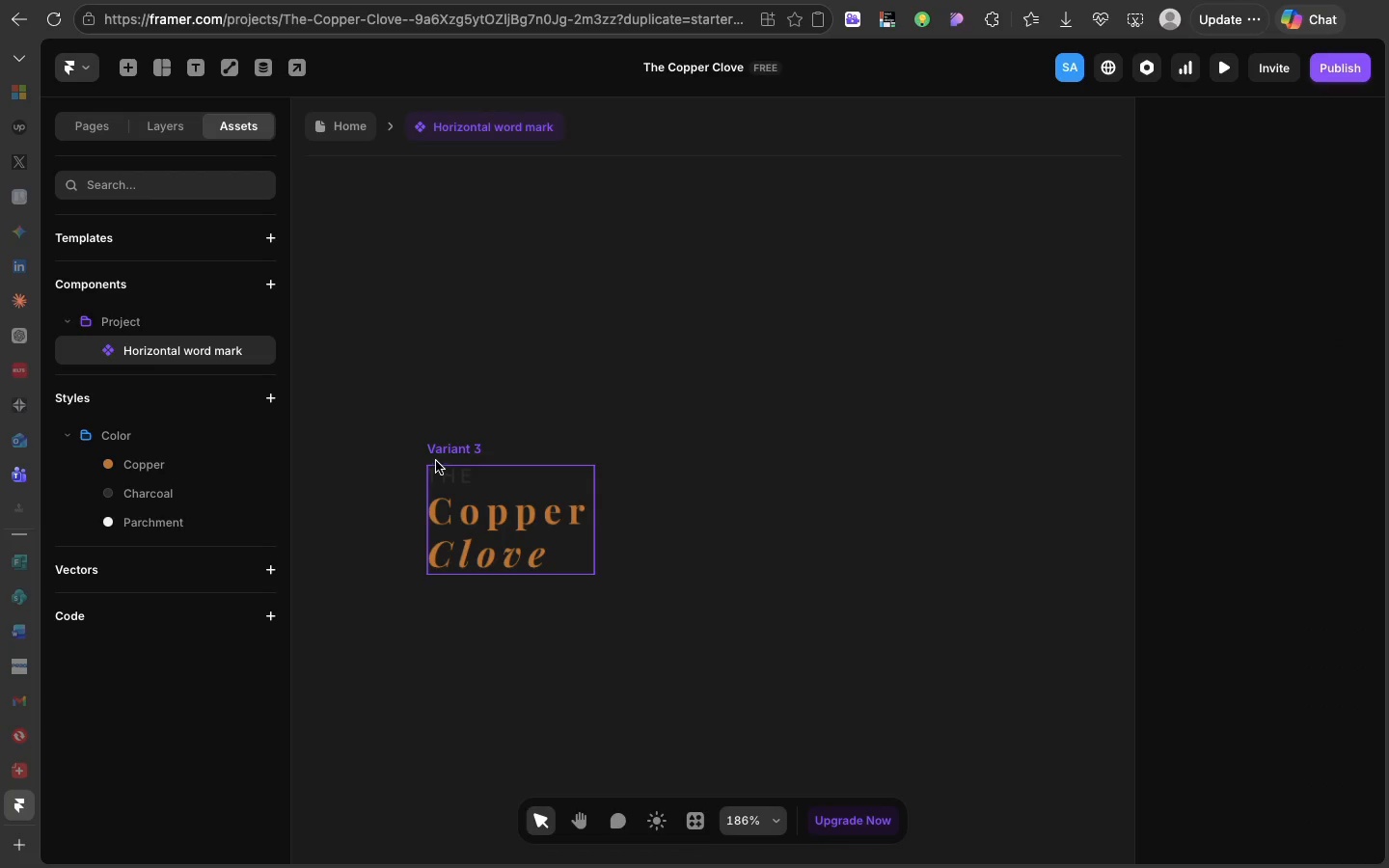 
left_click([436, 461])
 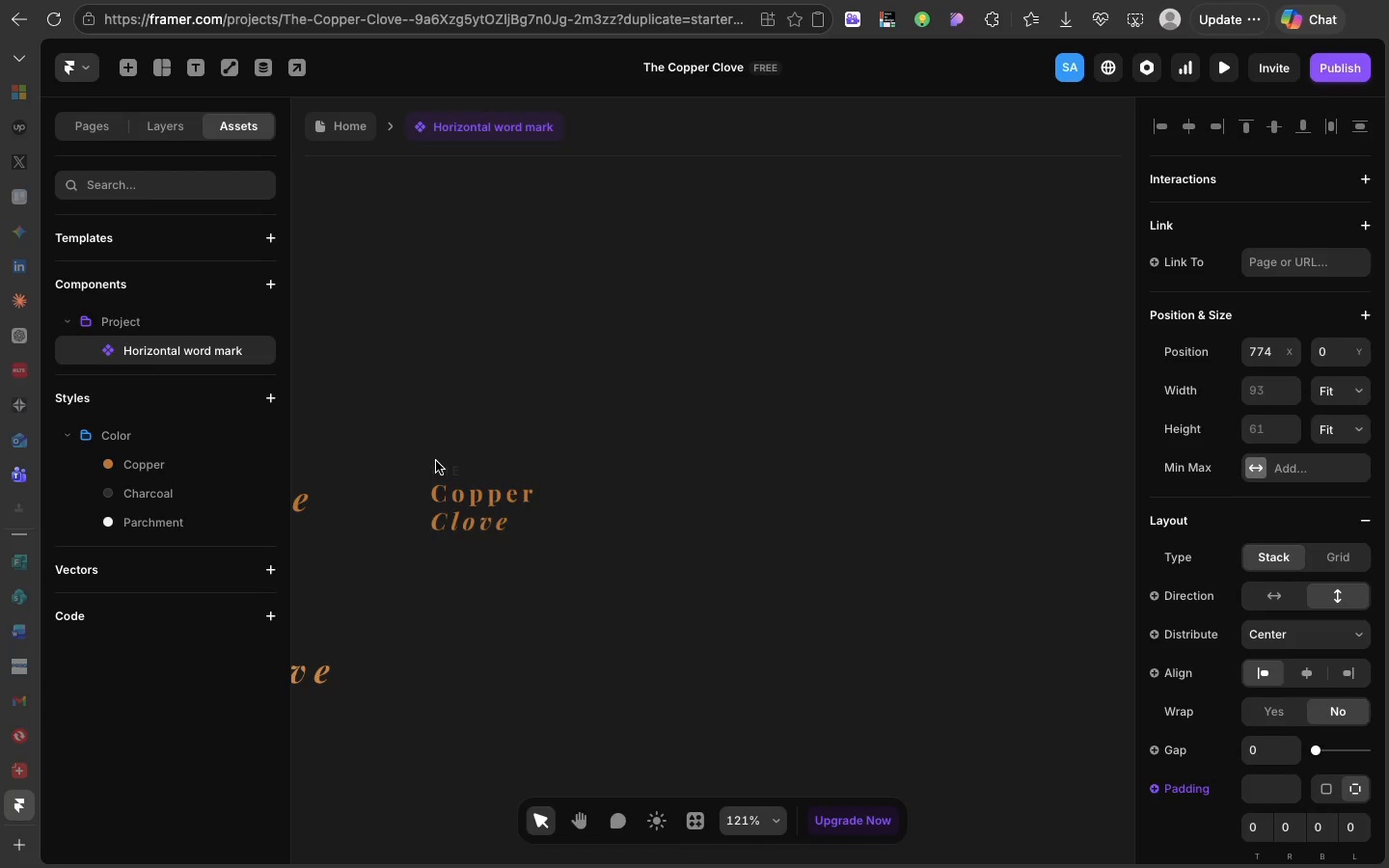 
scroll: coordinate [436, 461], scroll_direction: up, amount: 17.0
 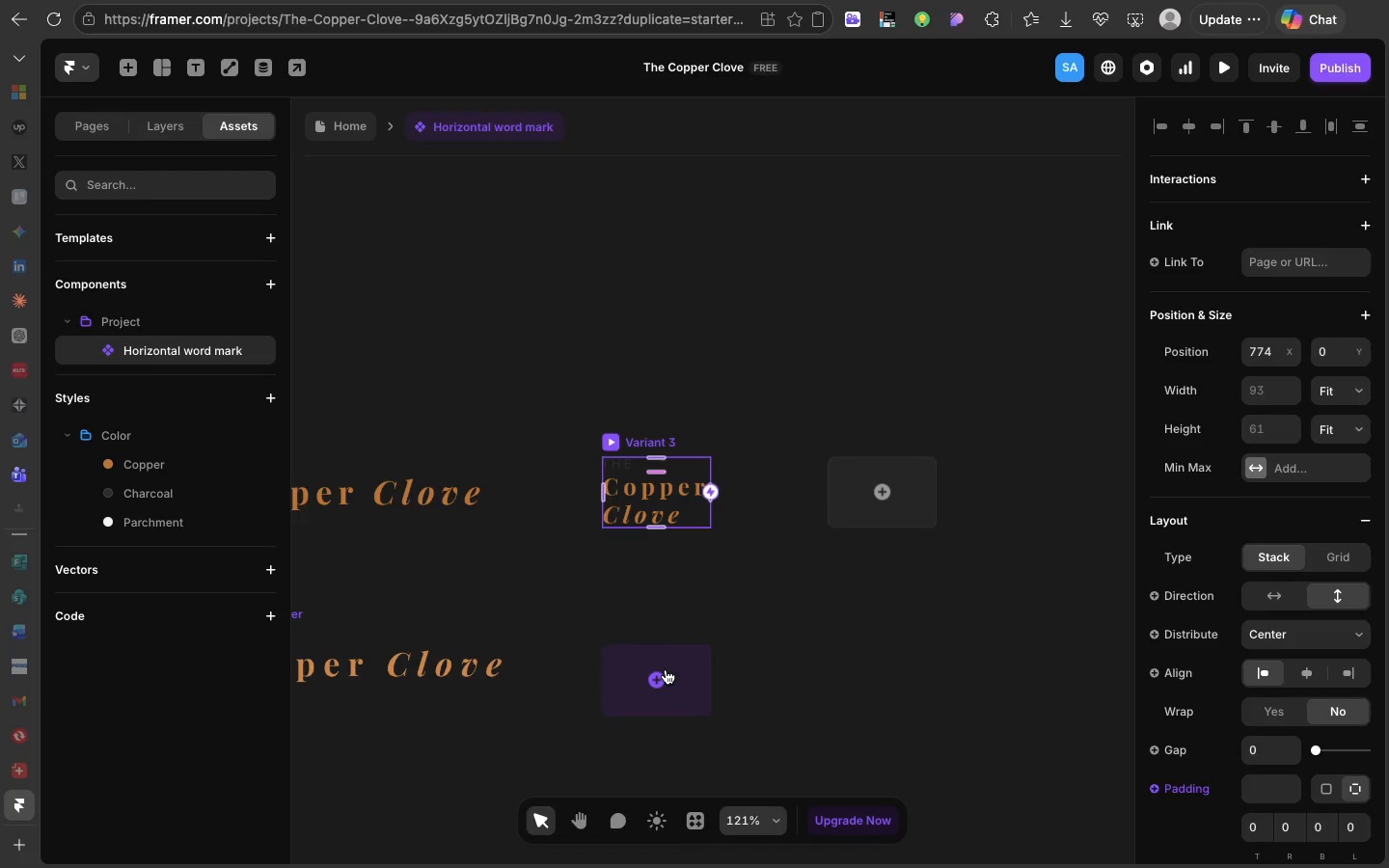 
left_click([666, 669])
 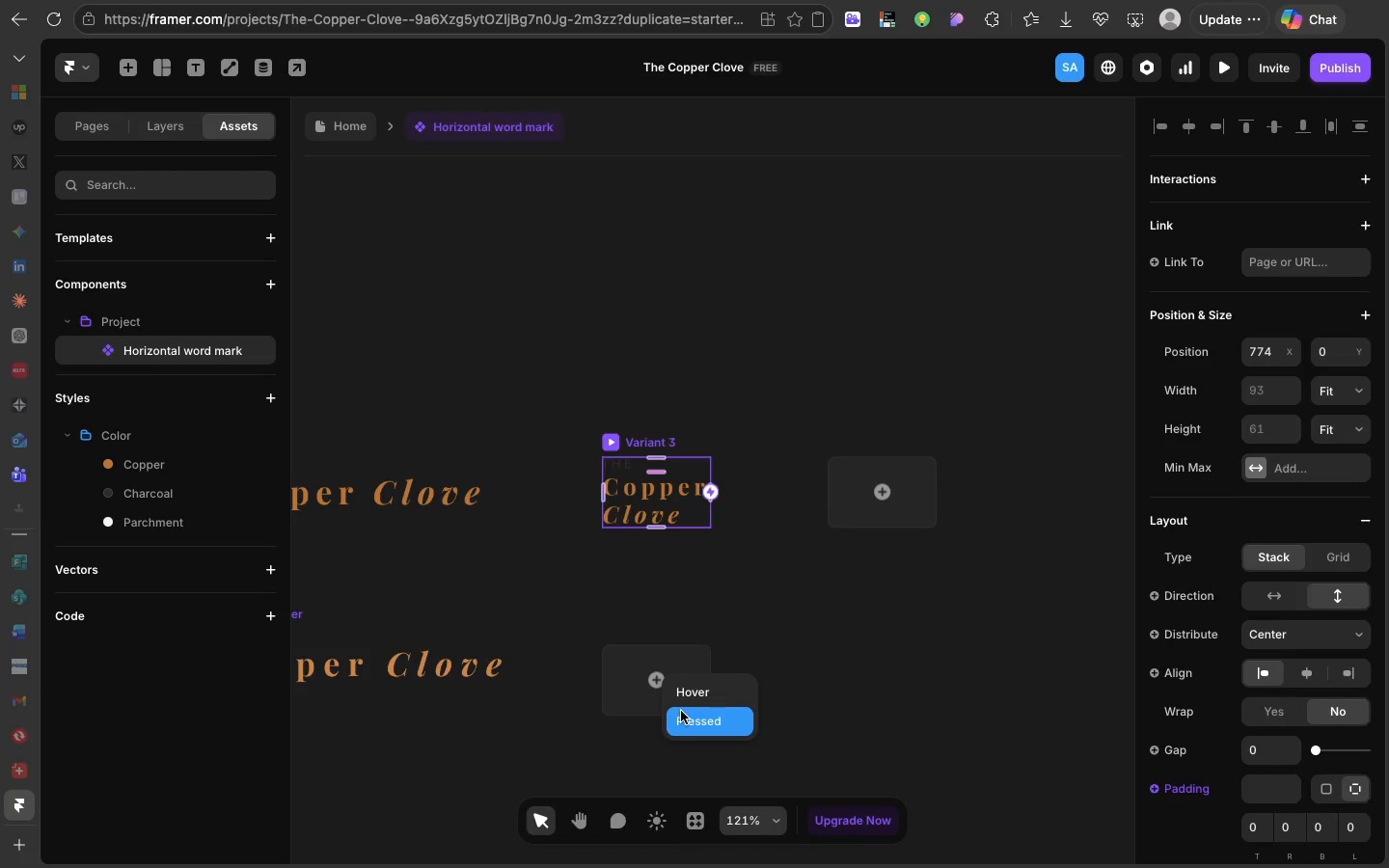 
left_click([681, 711])
 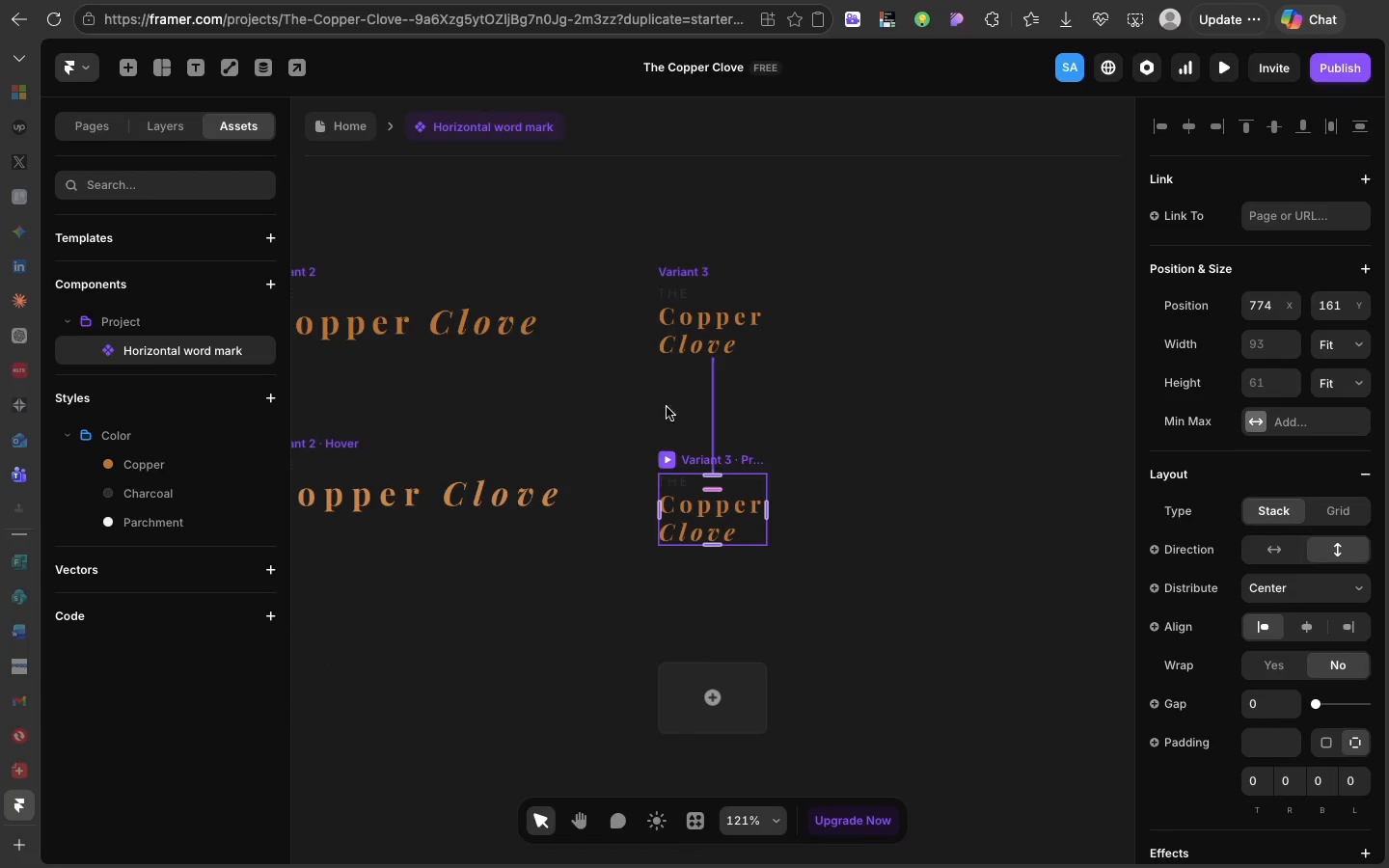 
wait(6.28)
 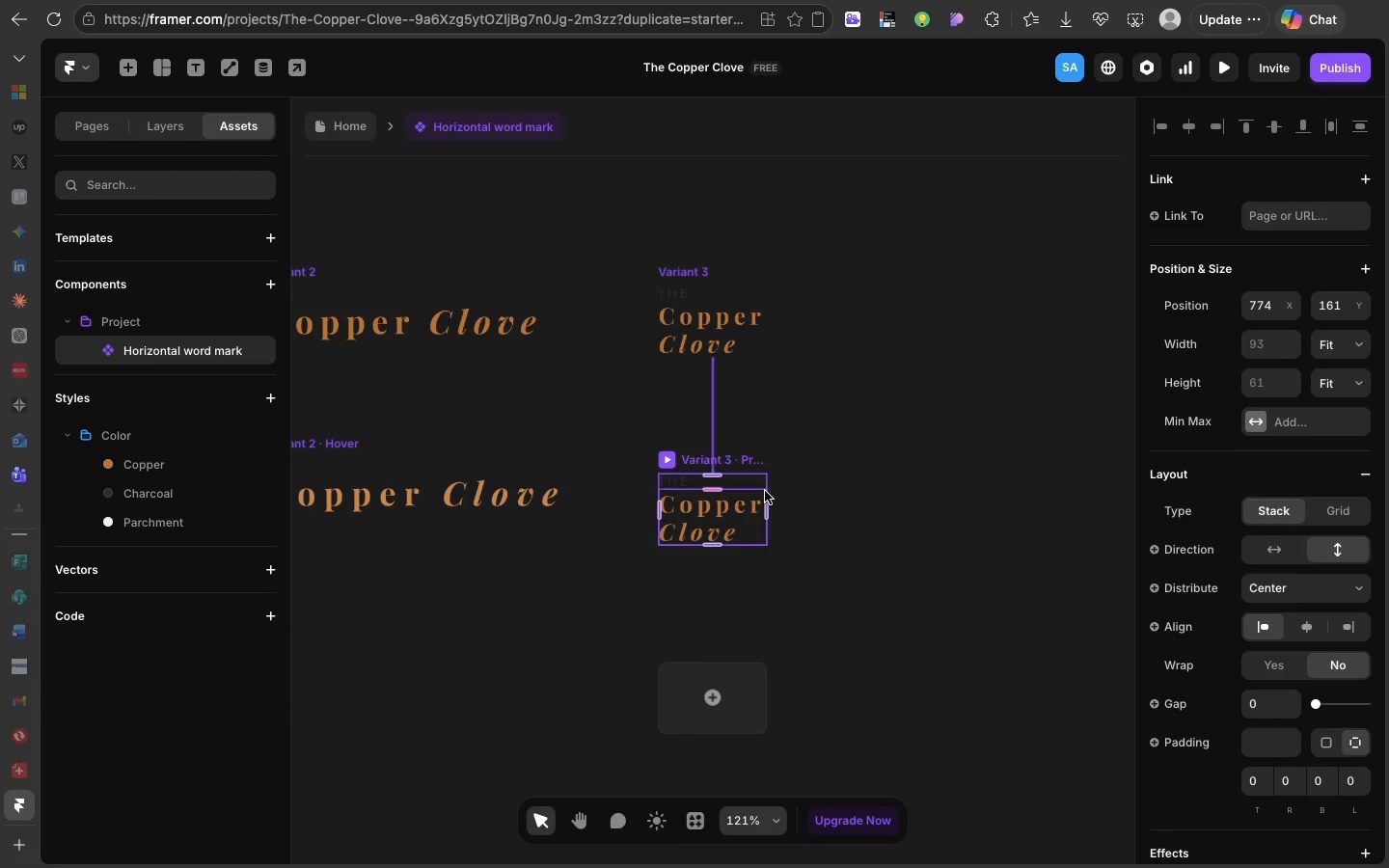 
left_click([670, 273])
 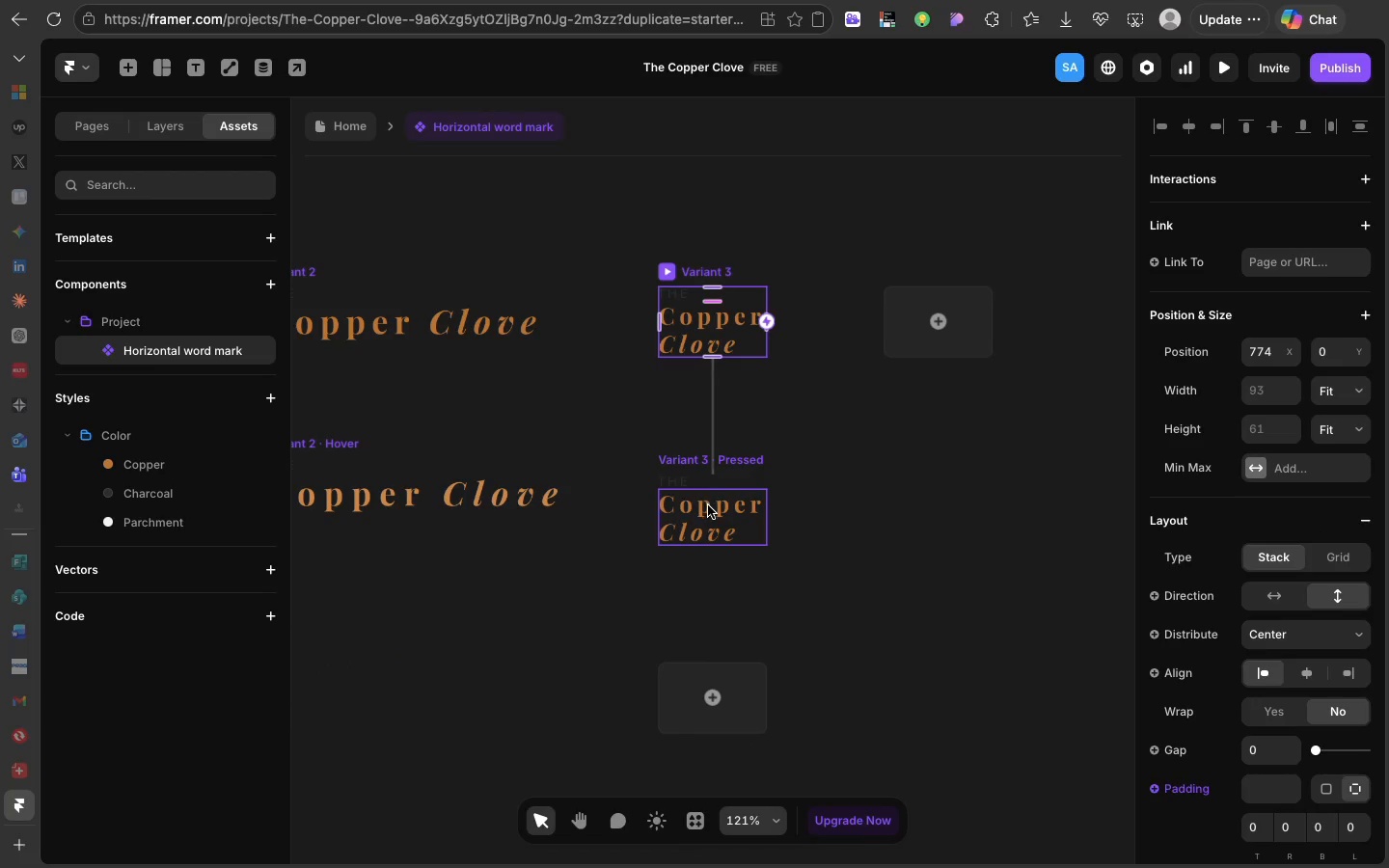 
left_click([708, 505])
 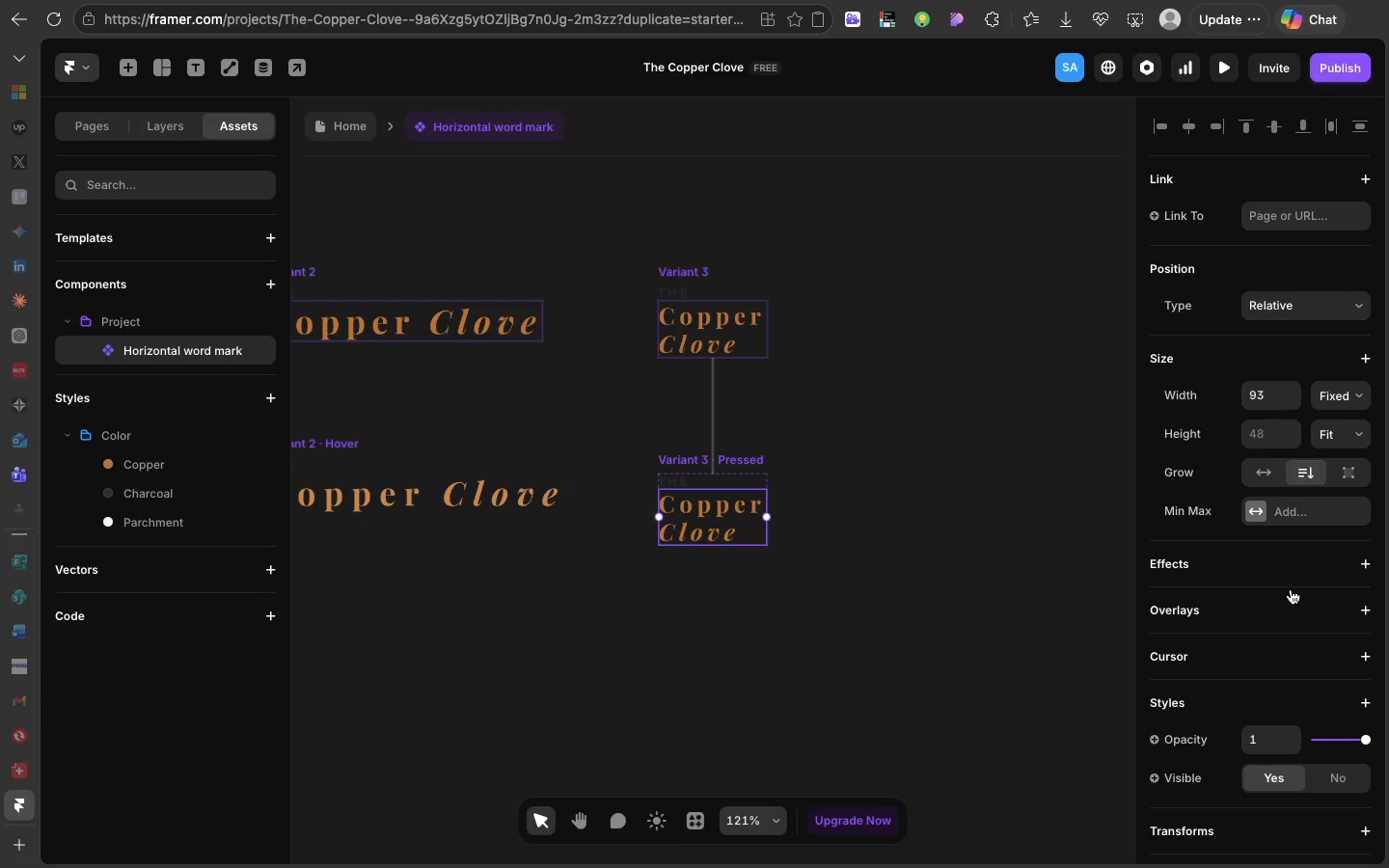 
scroll: coordinate [1288, 589], scroll_direction: down, amount: 81.0
 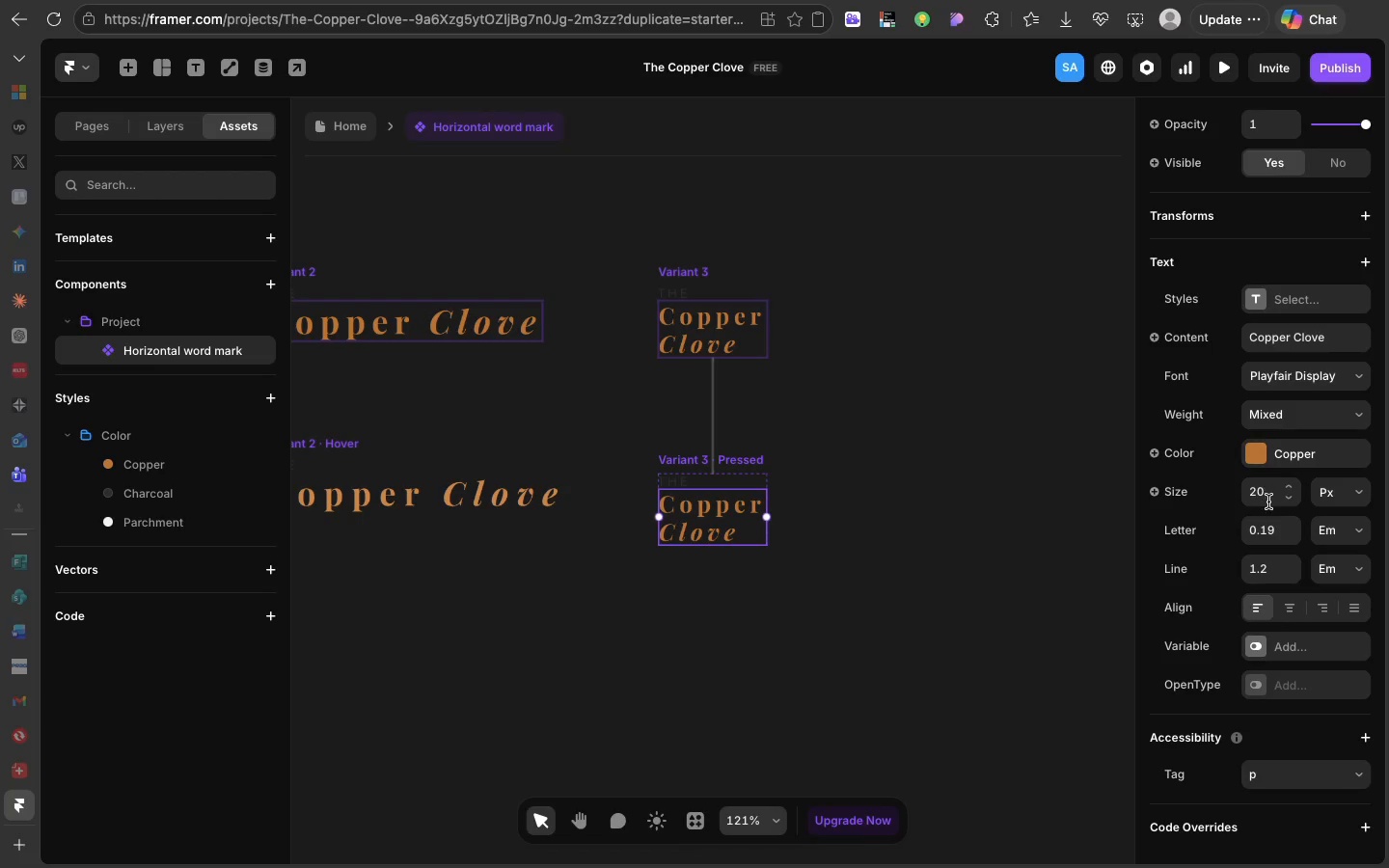 
left_click([1273, 528])
 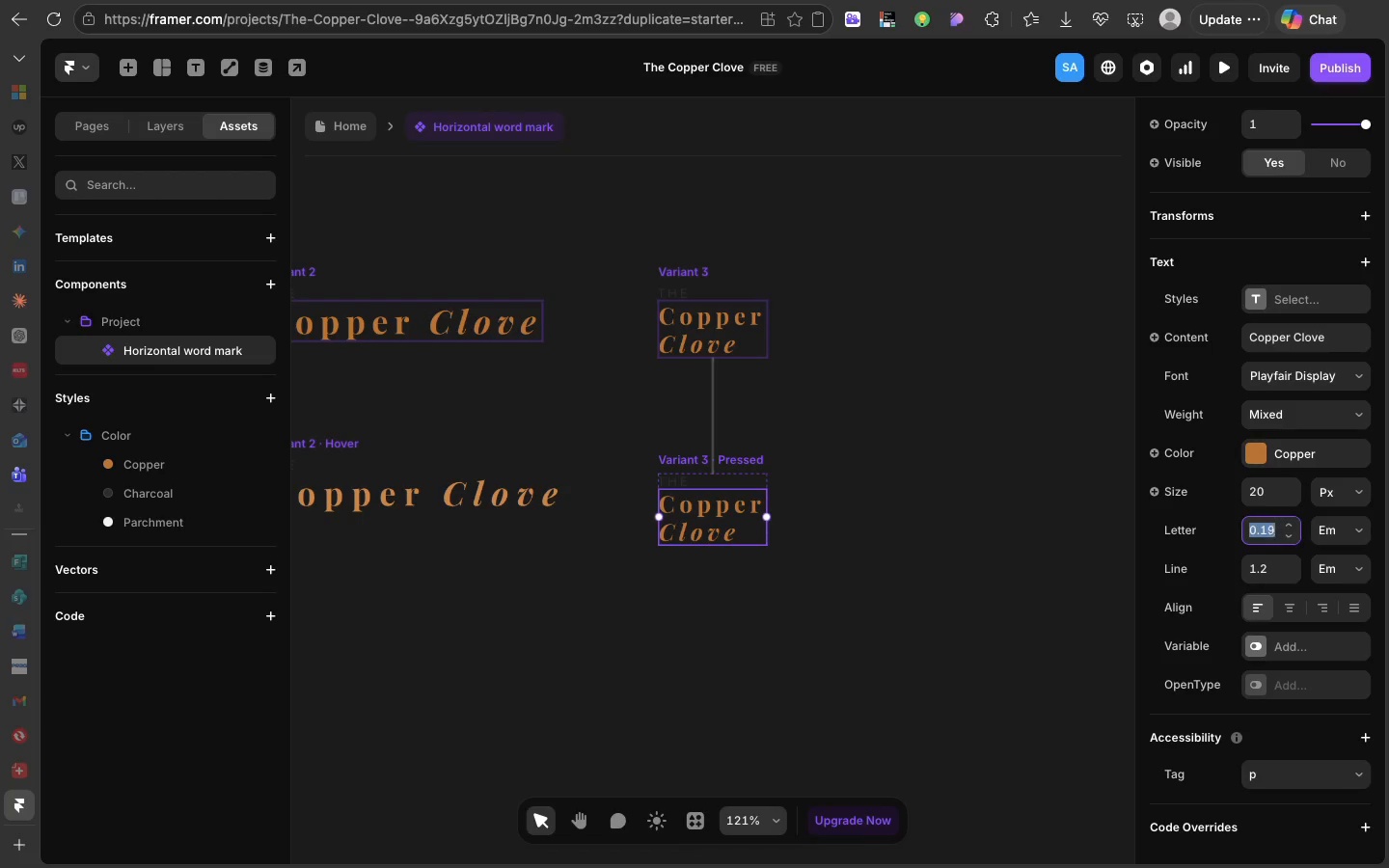 
type(0,24)
key(Backspace)
key(Backspace)
key(Backspace)
type(.25)
 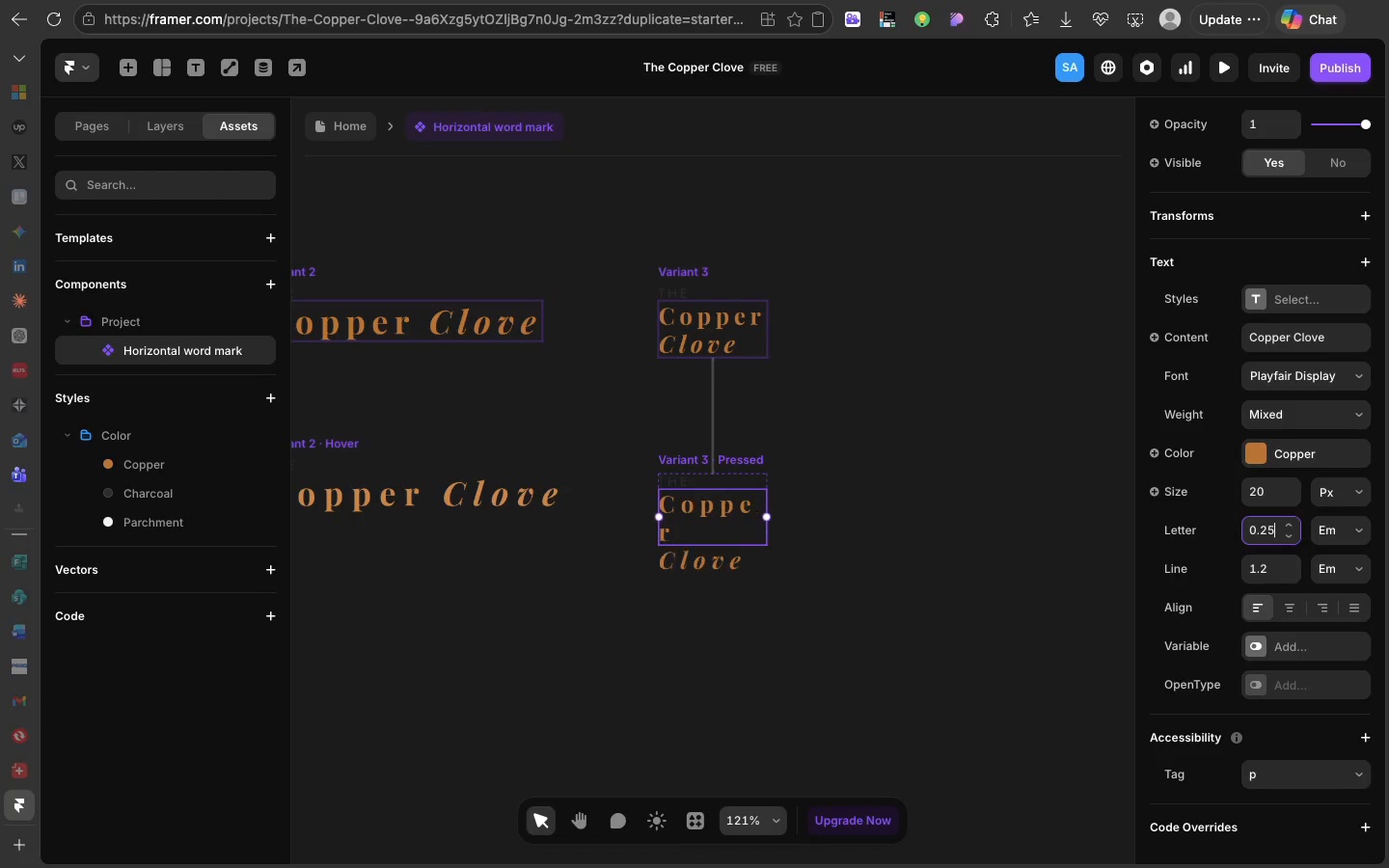 
hold_key(key=Enter, duration=0.31)
 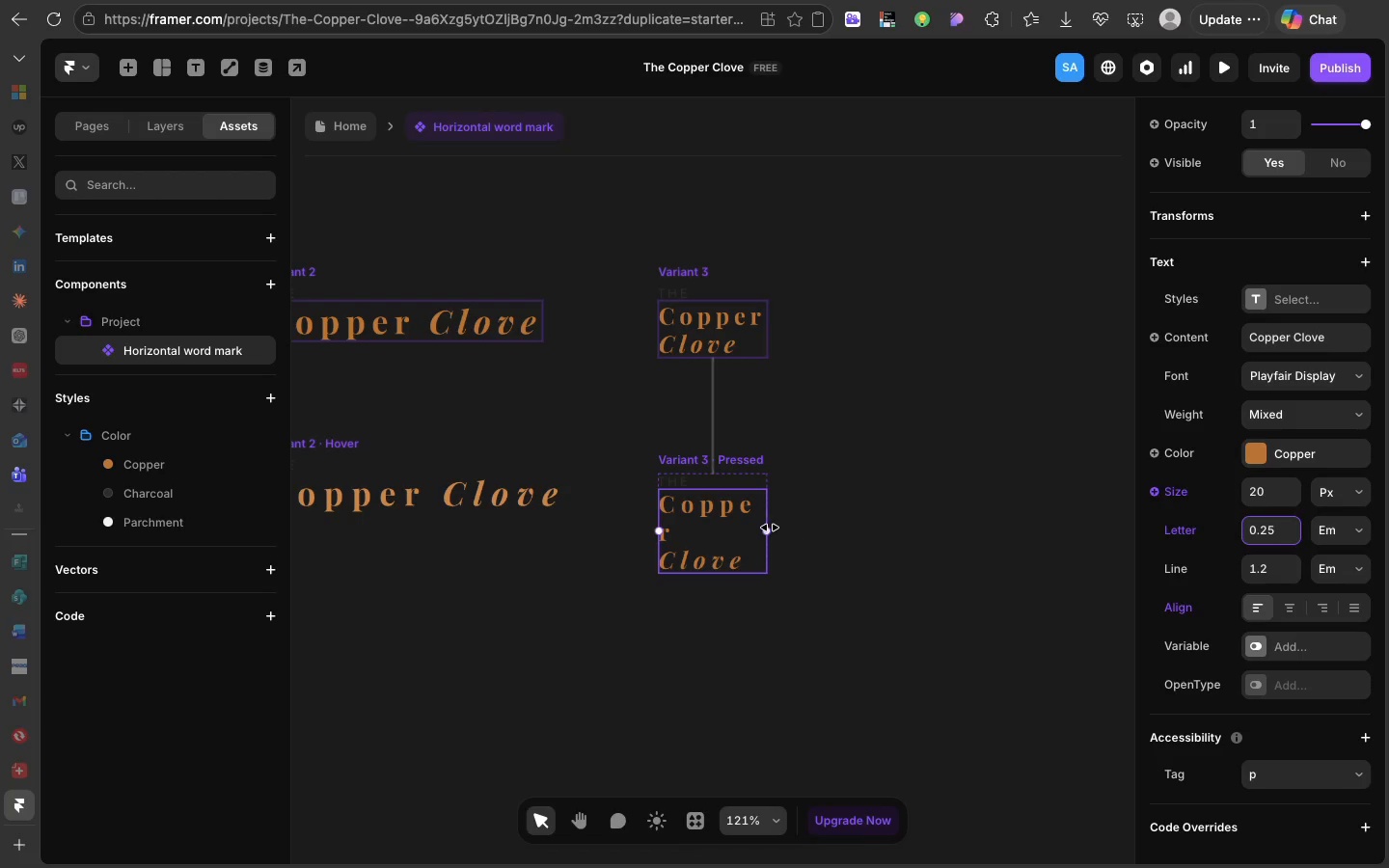 
left_click_drag(start_coordinate=[769, 529], to_coordinate=[776, 529])
 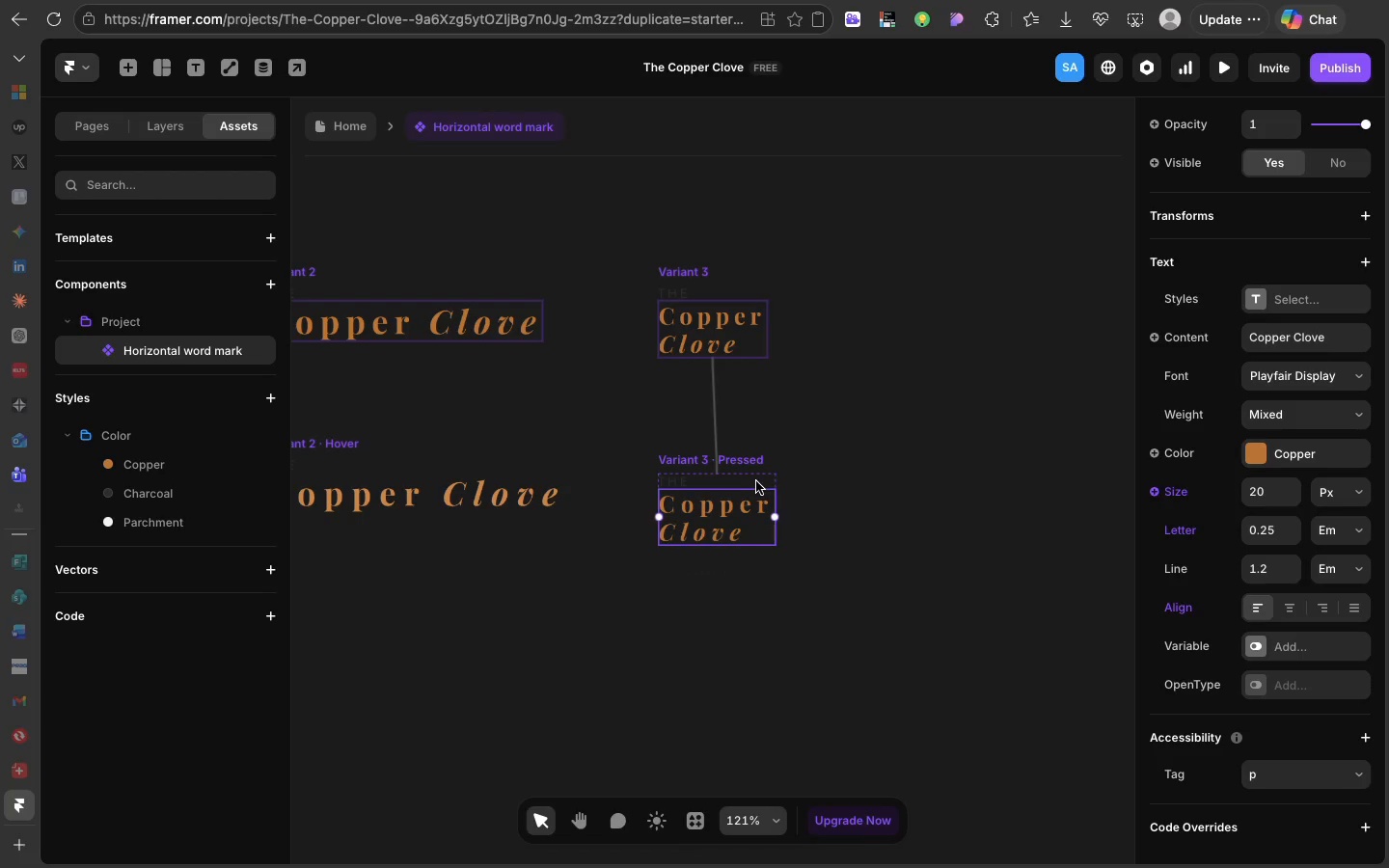 
left_click([756, 481])
 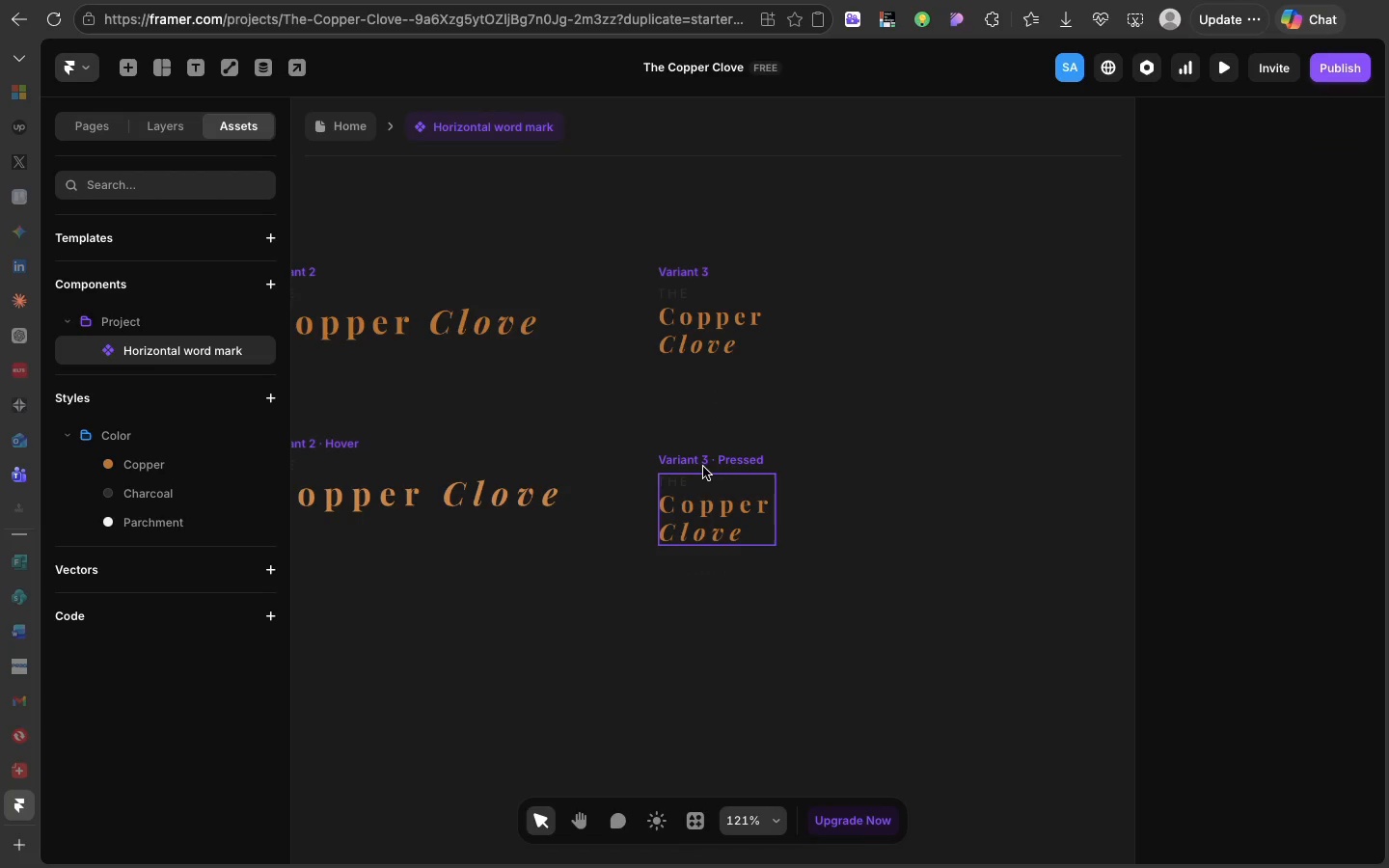 
left_click([702, 466])
 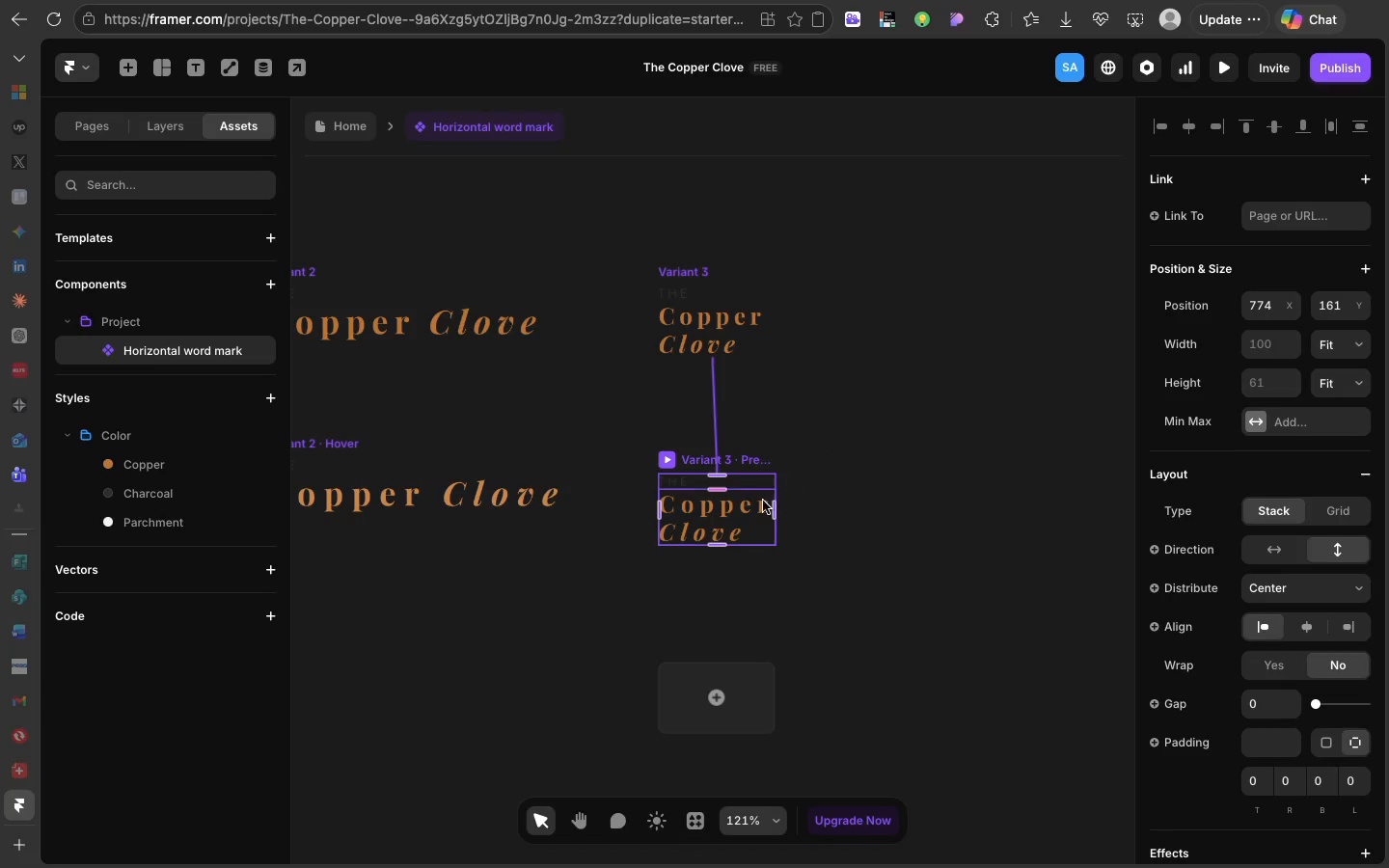 
left_click([759, 500])
 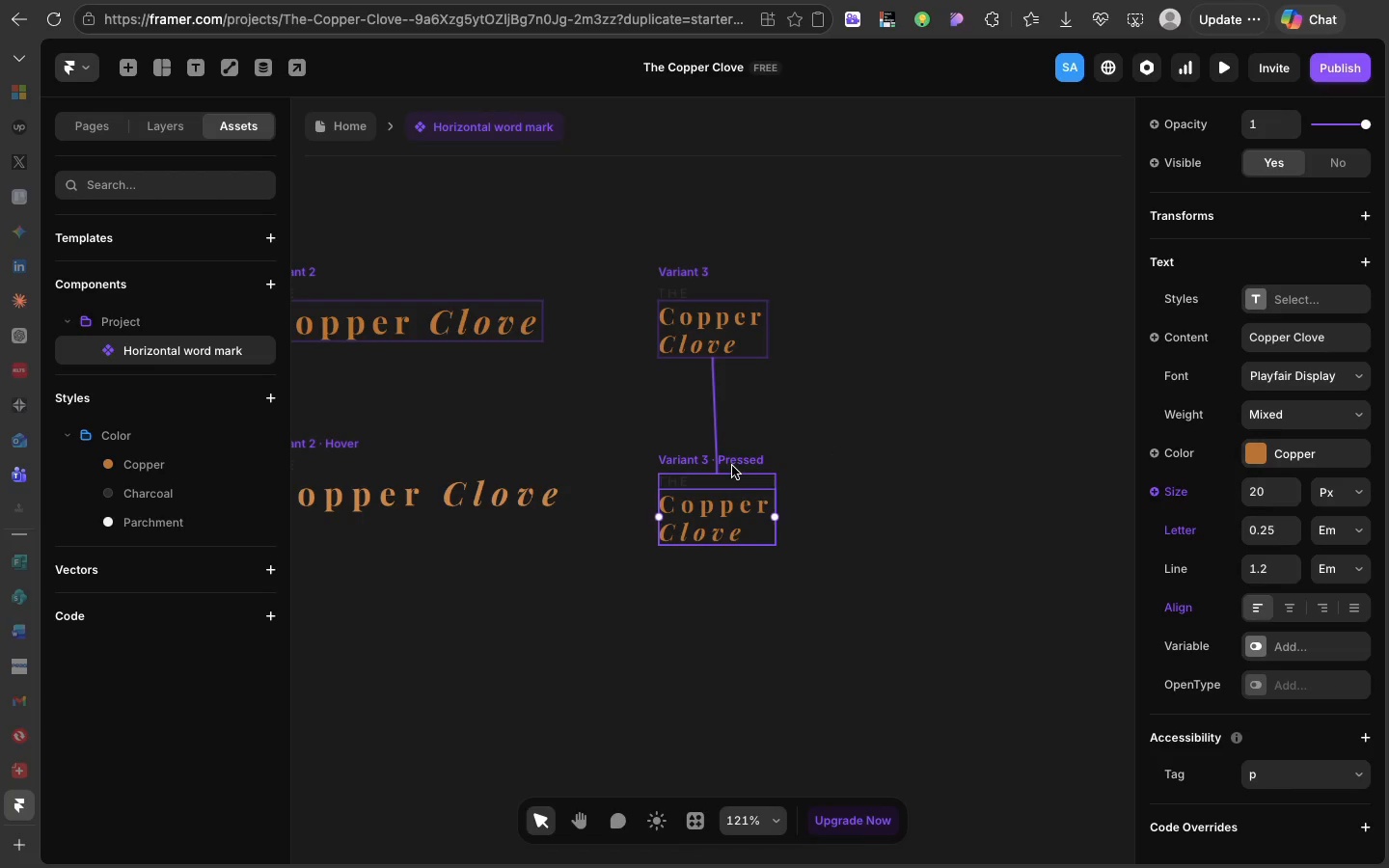 
left_click([732, 466])
 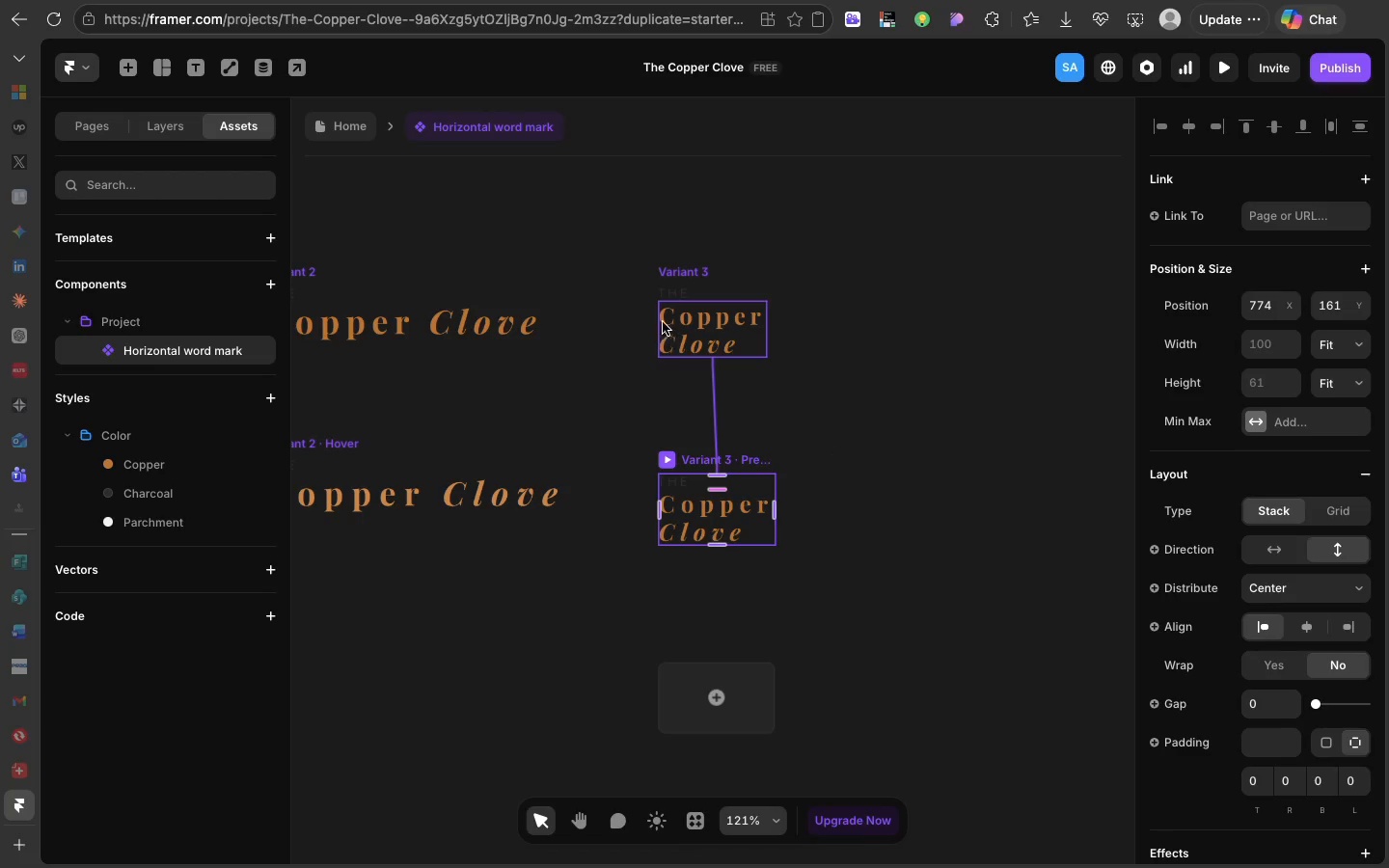 
left_click([672, 275])
 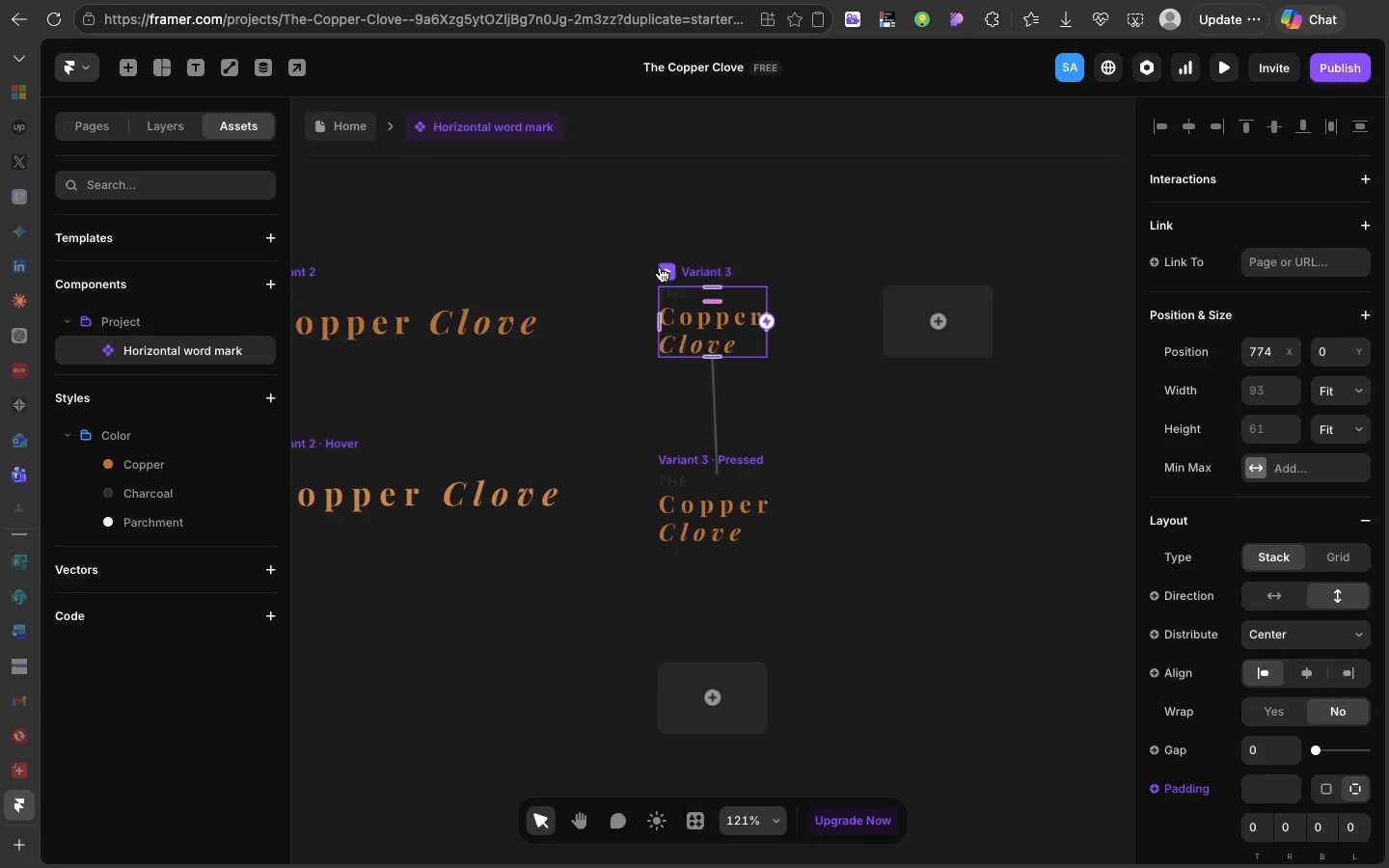 
left_click([660, 267])
 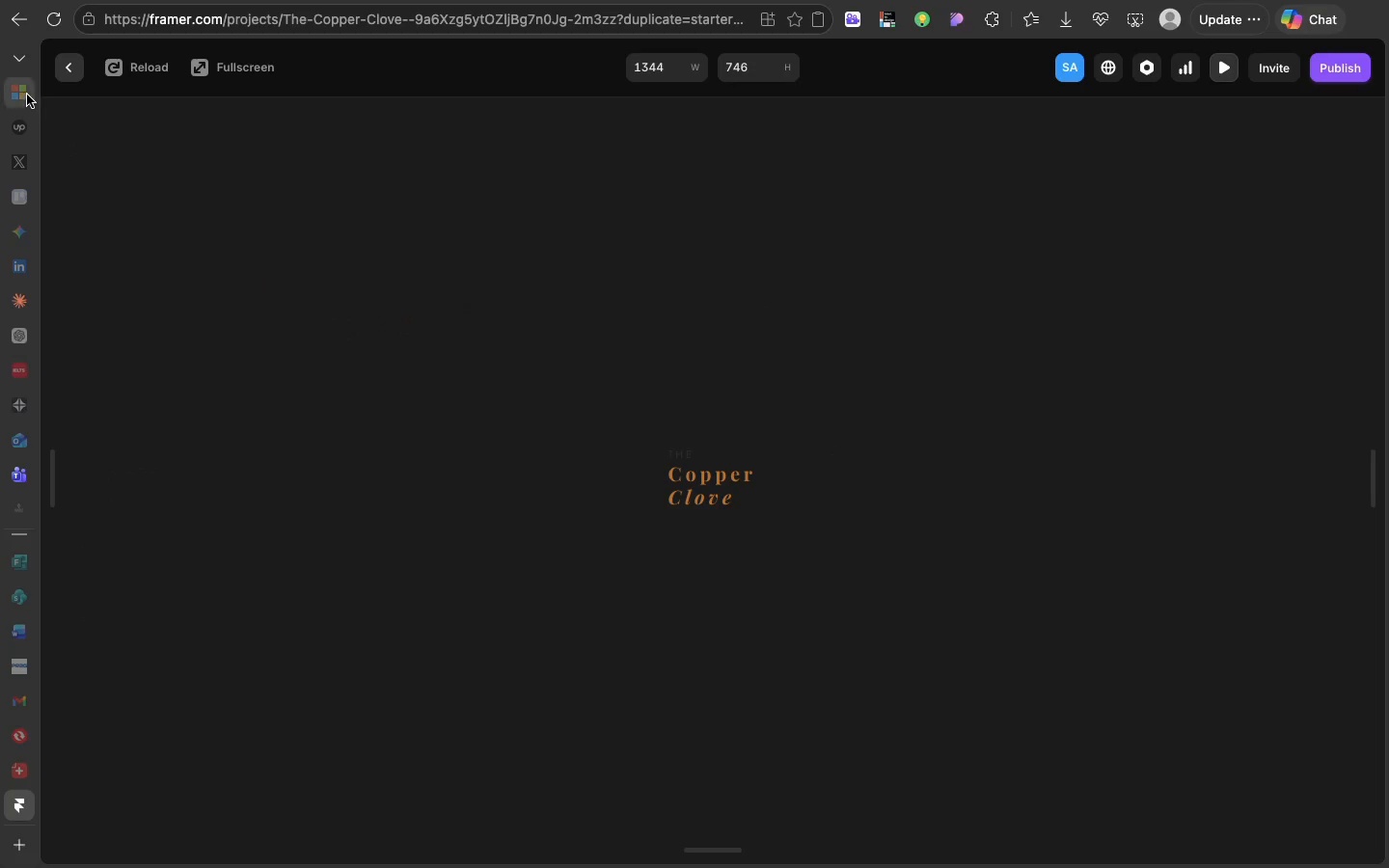 
left_click([69, 76])
 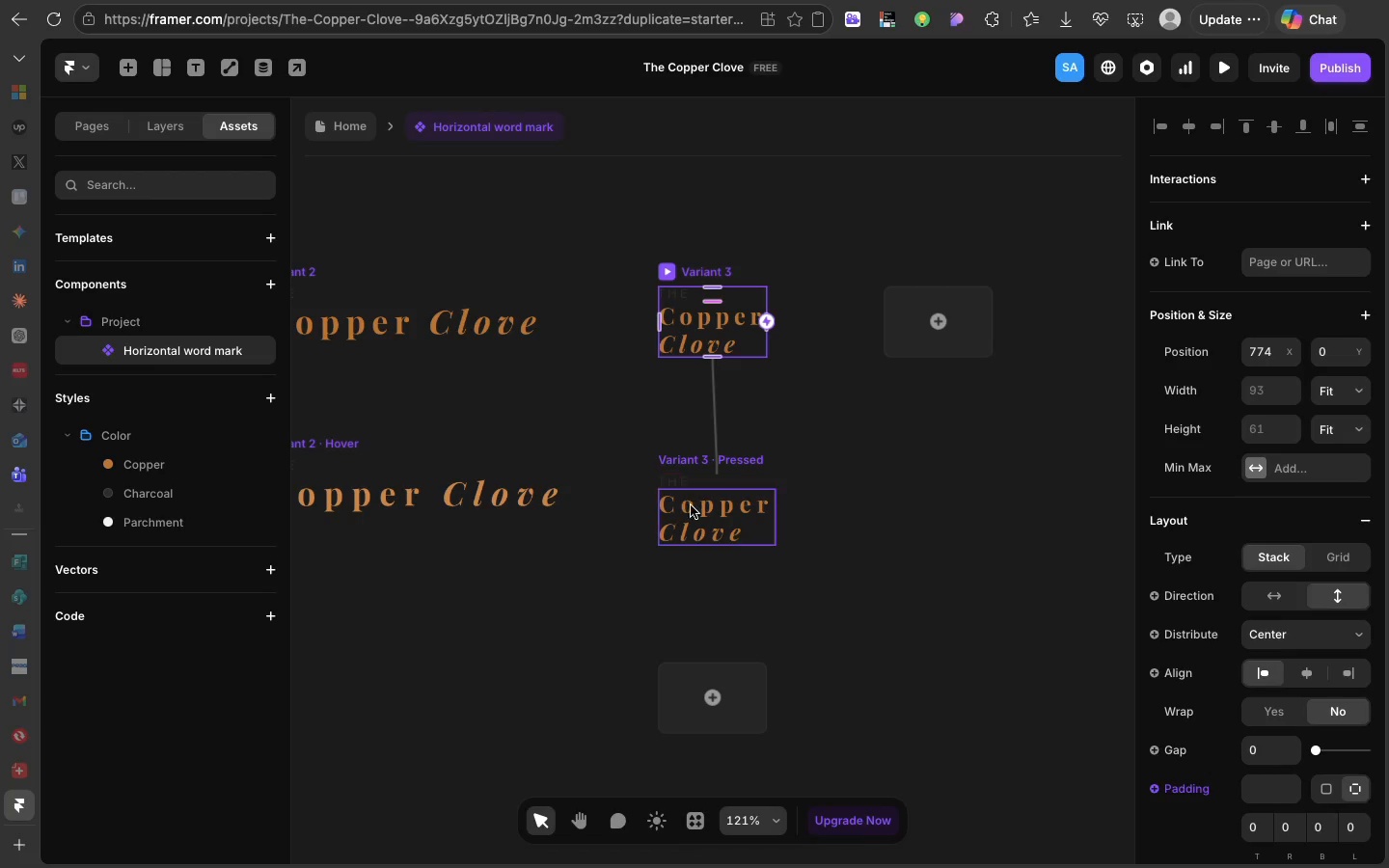 
left_click([692, 509])
 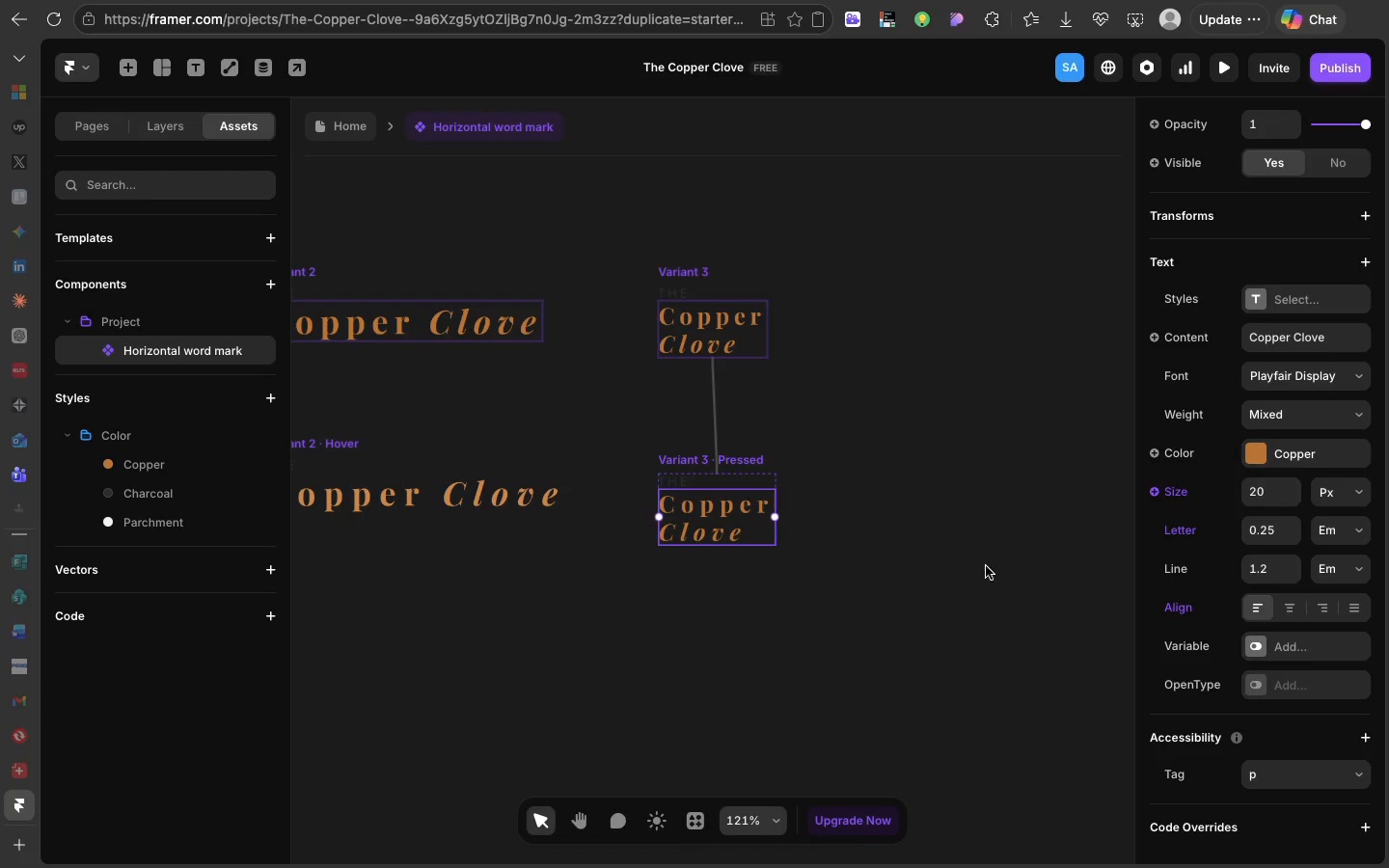 
left_click([1260, 456])
 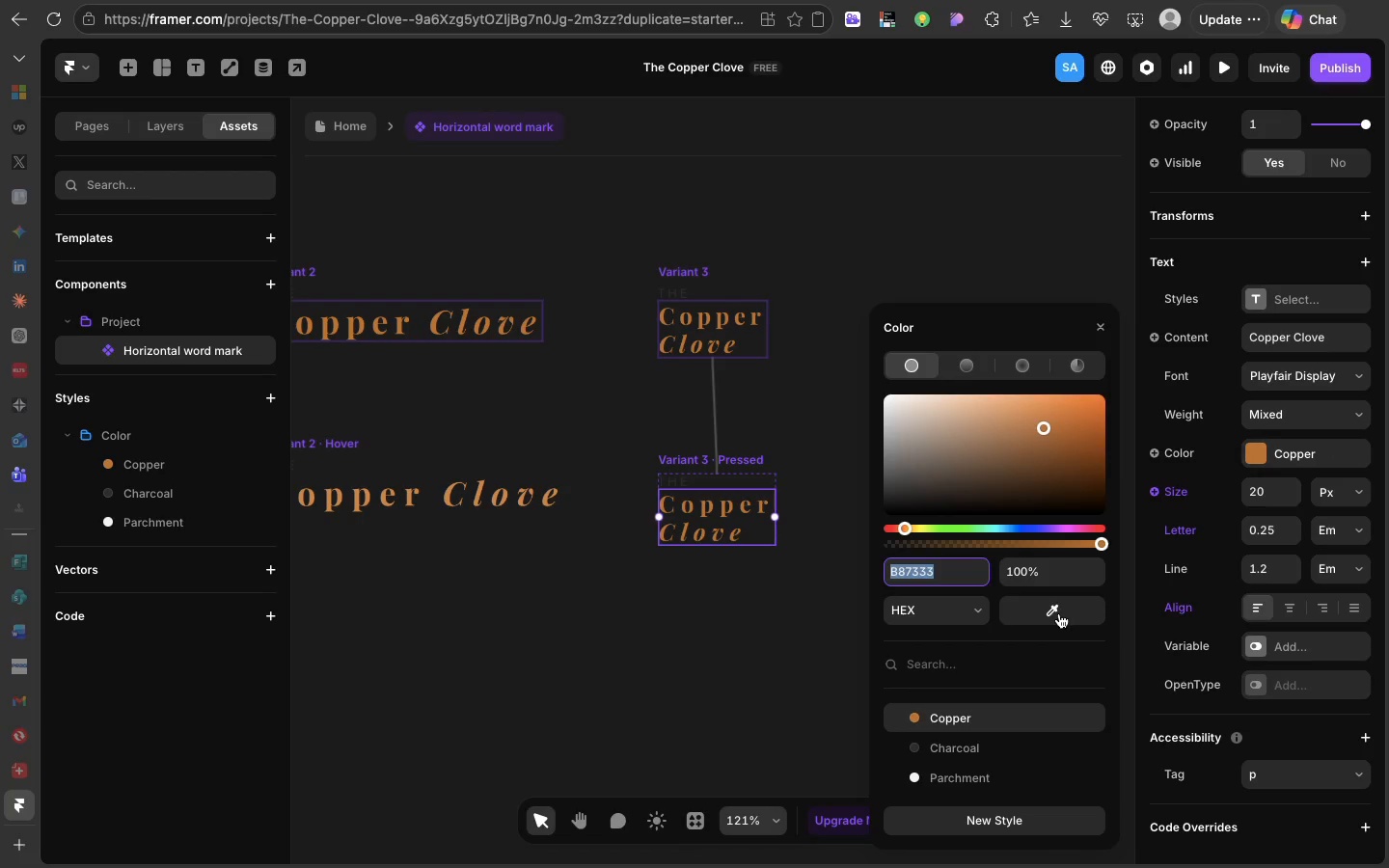 
left_click([1059, 613])
 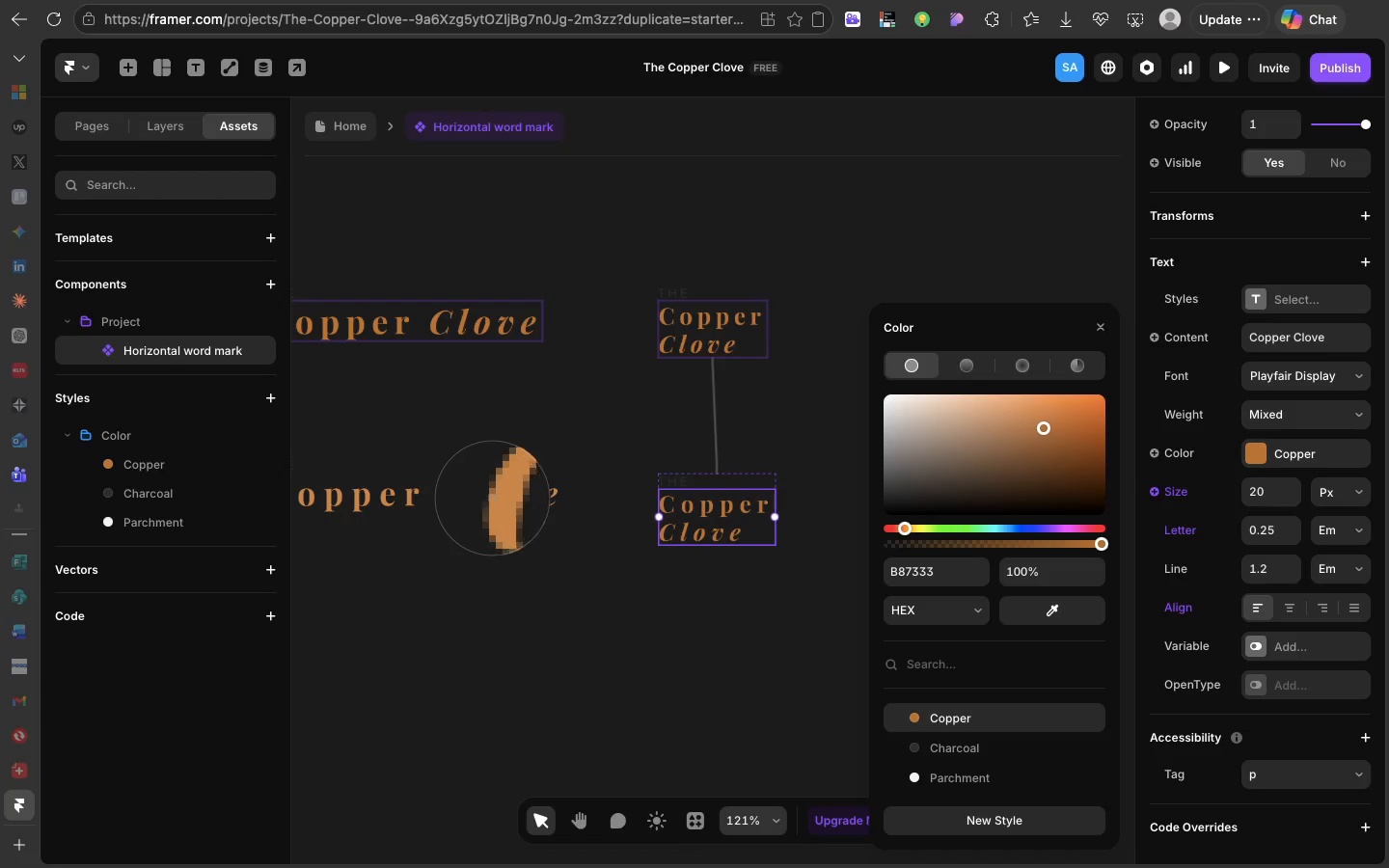 
wait(7.41)
 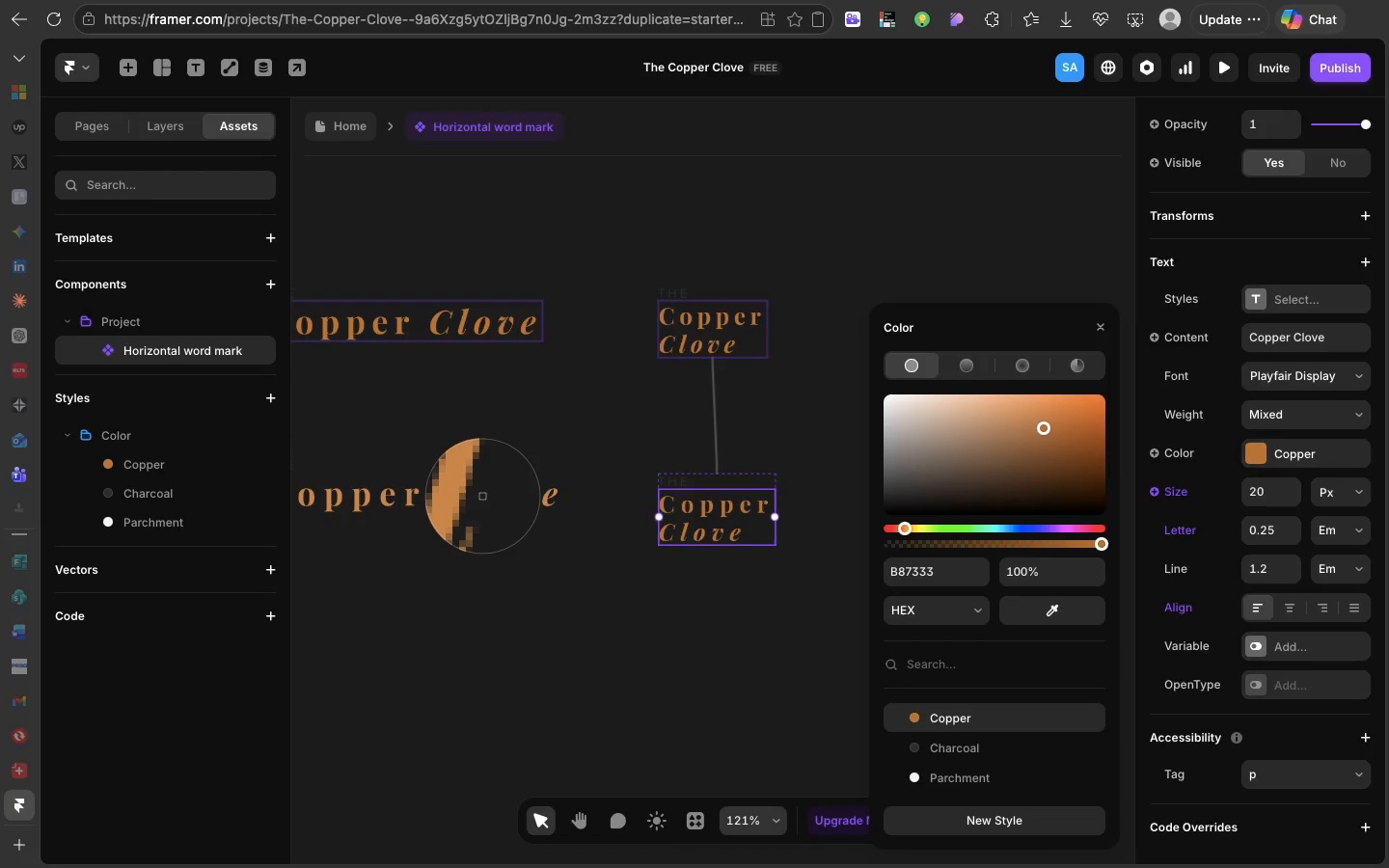 
left_click([493, 498])
 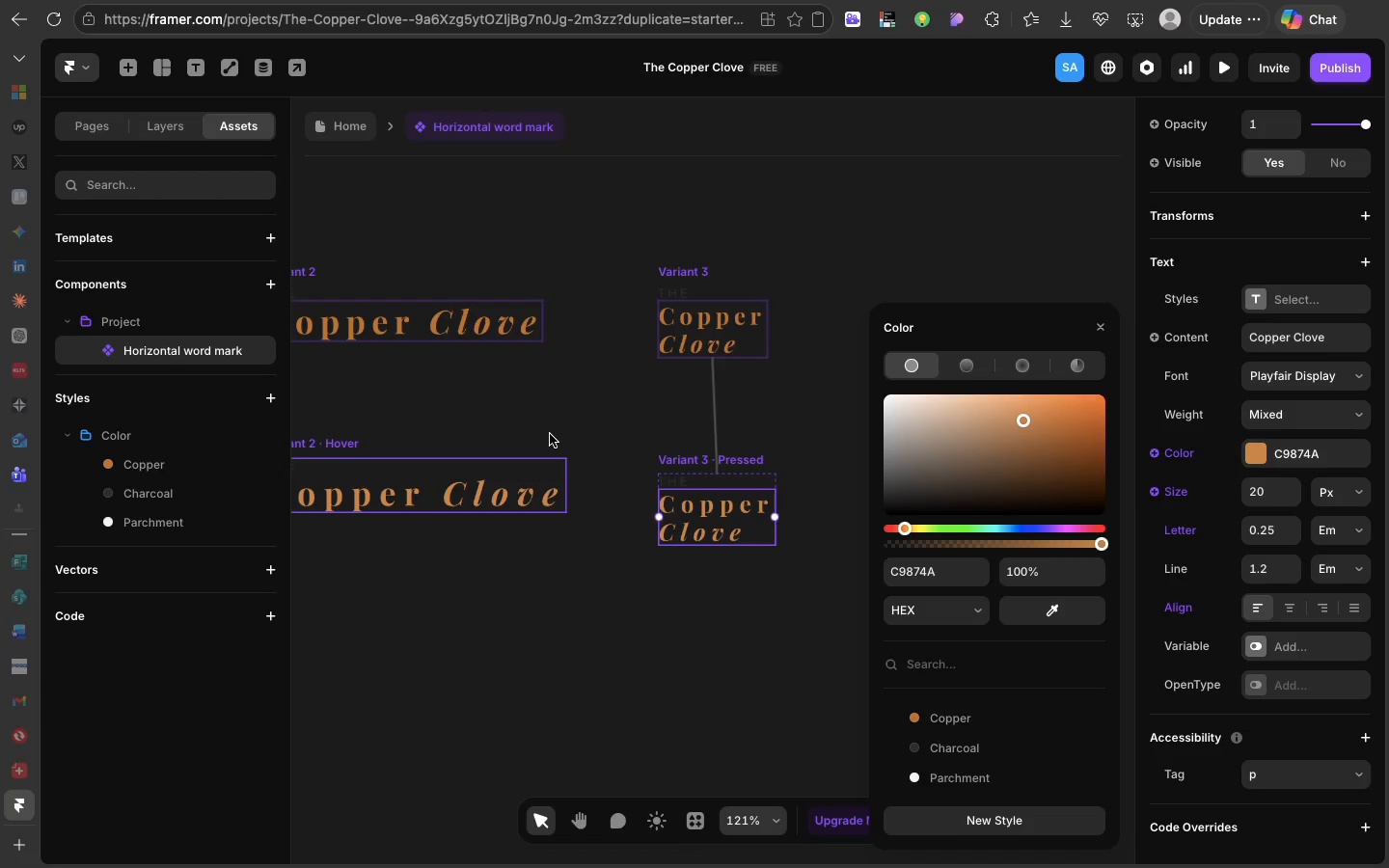 
left_click([550, 434])
 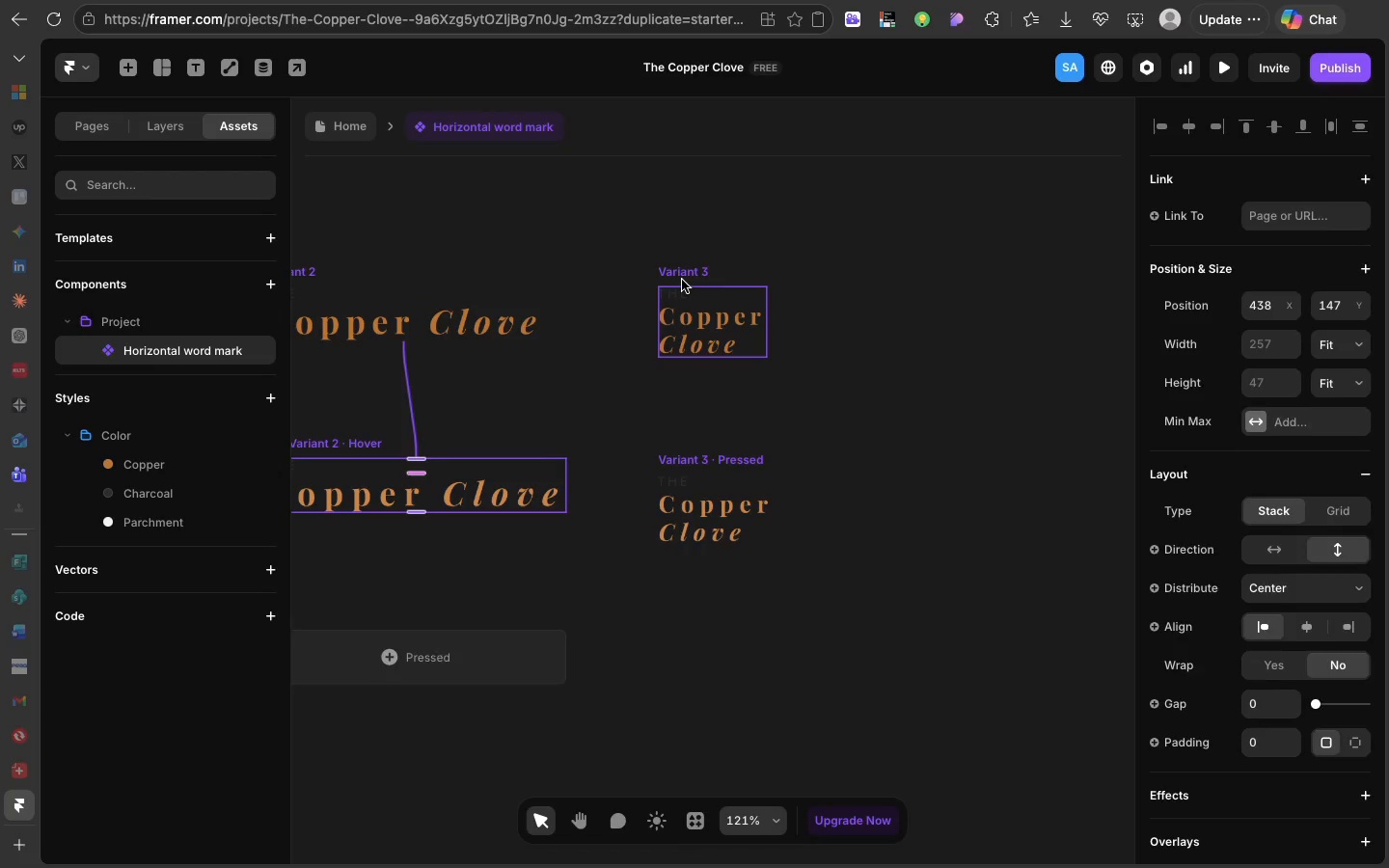 
left_click([682, 280])
 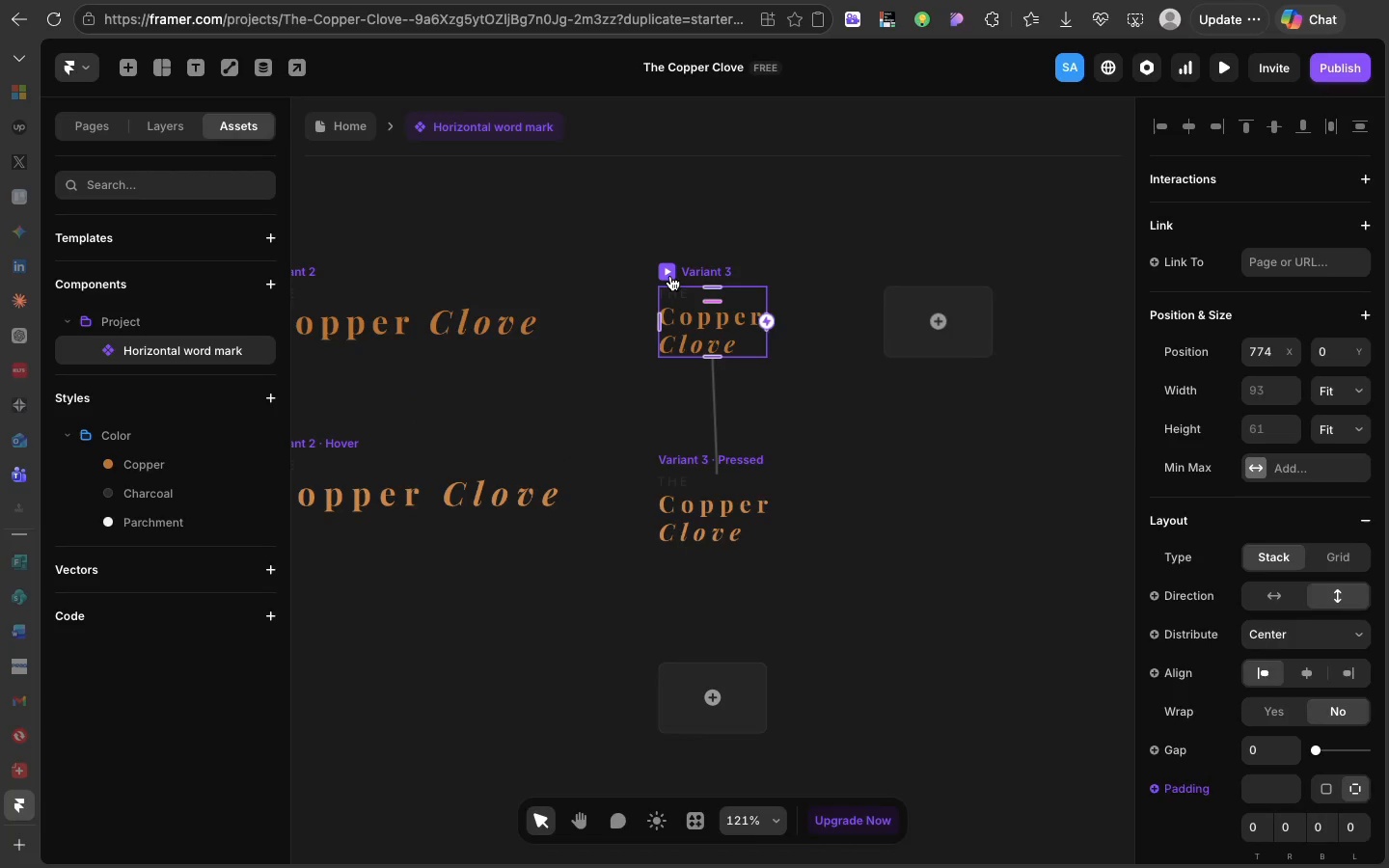 
left_click([670, 276])
 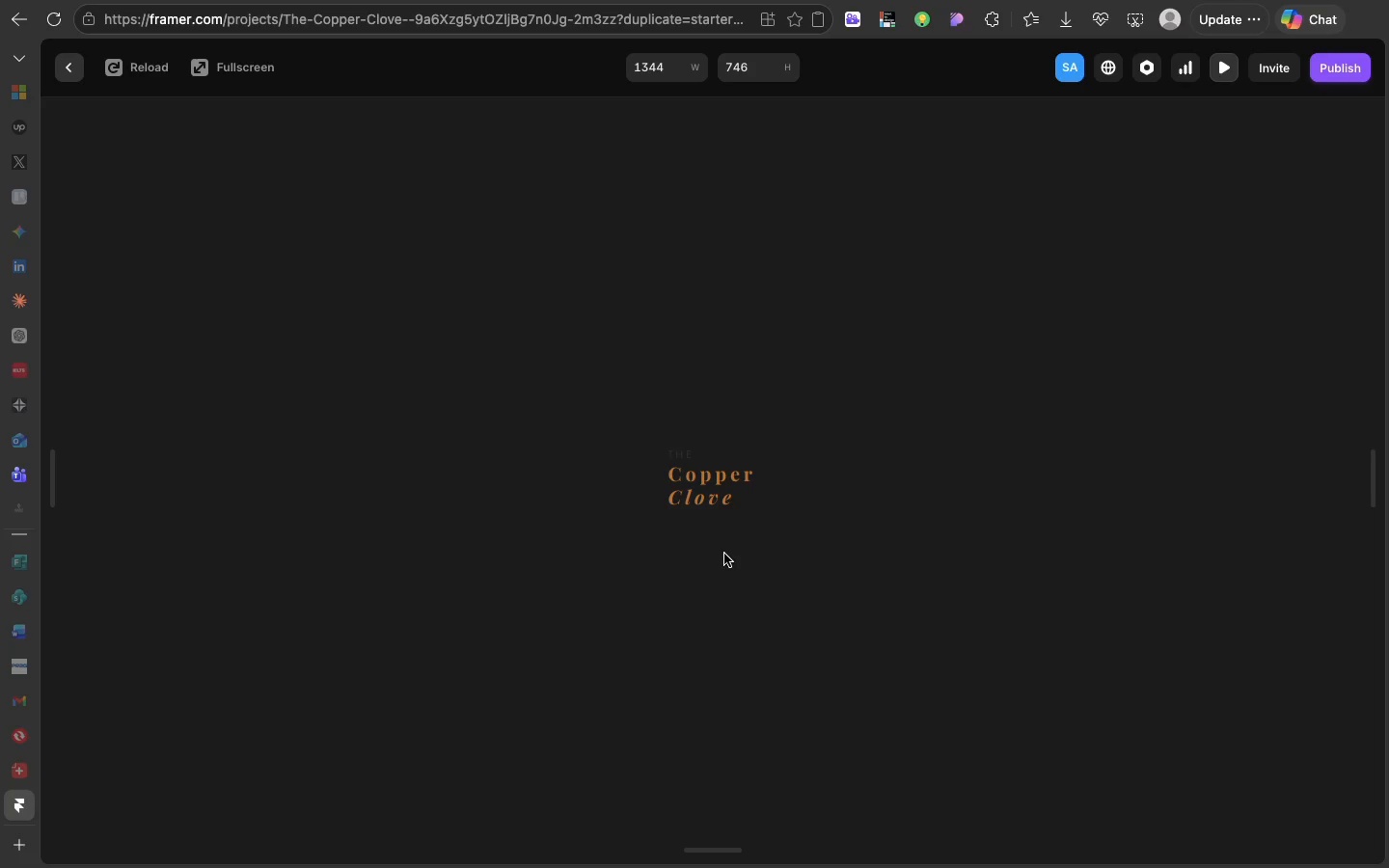 
wait(5.4)
 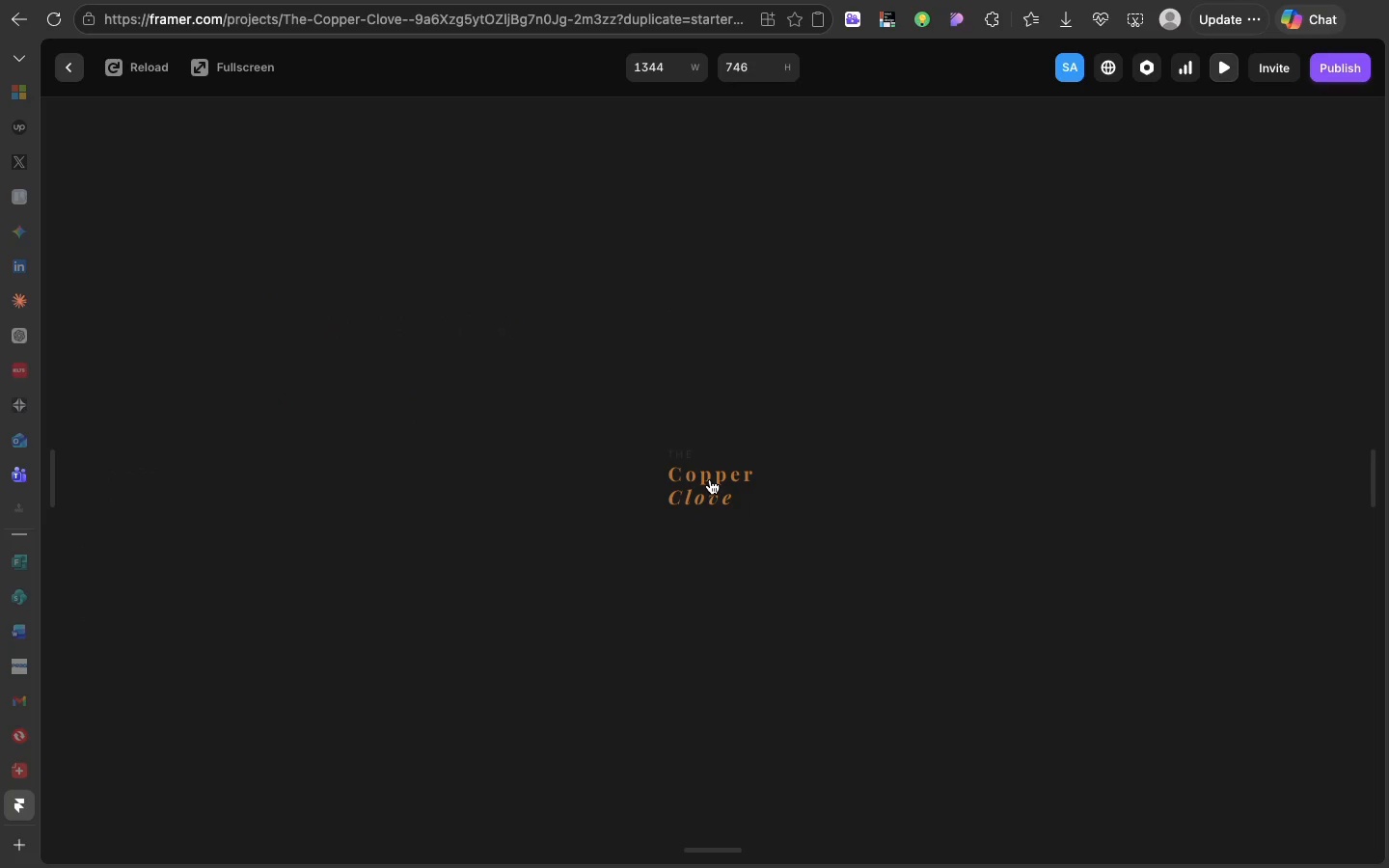 
left_click([698, 489])
 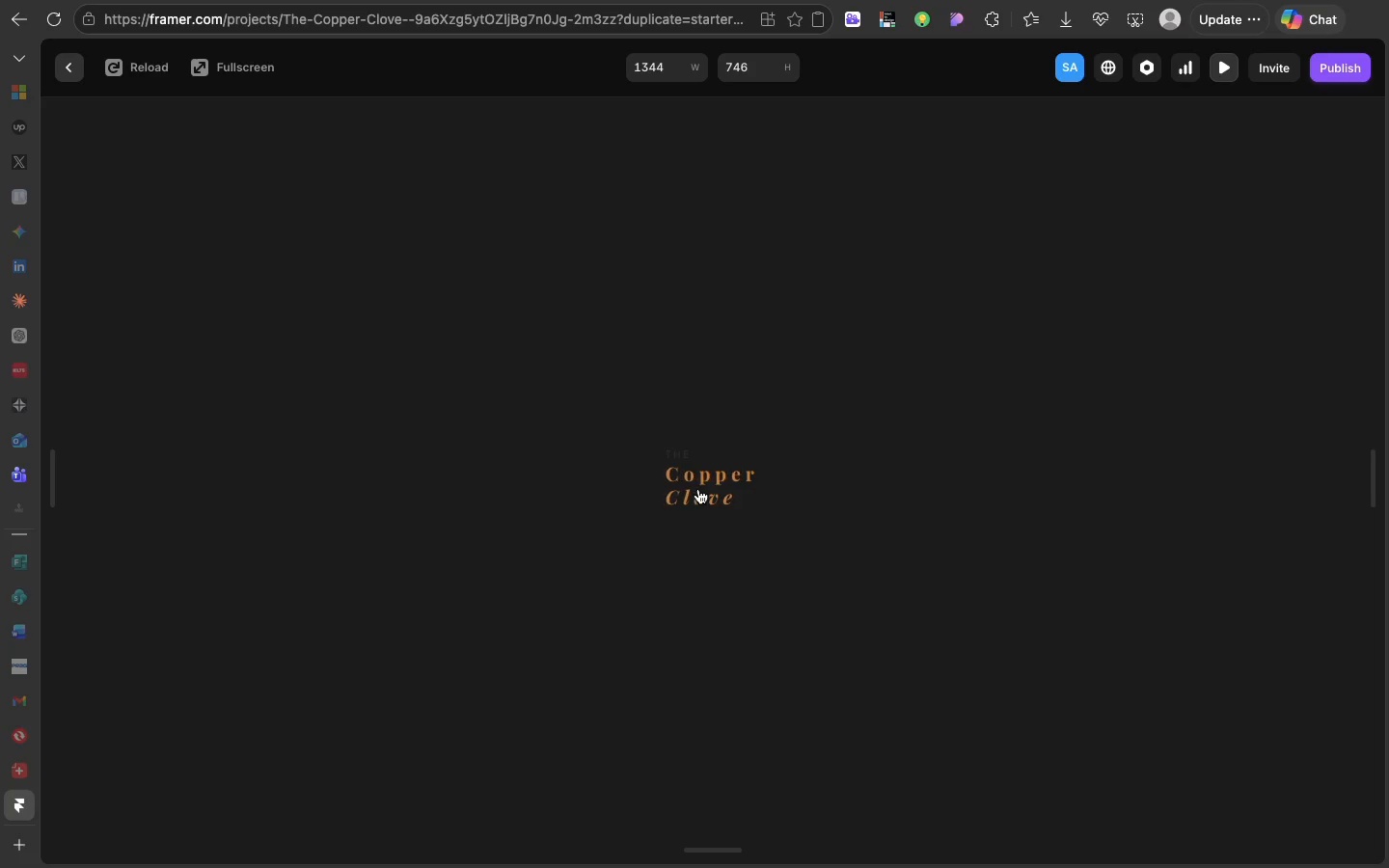 
left_click([698, 489])
 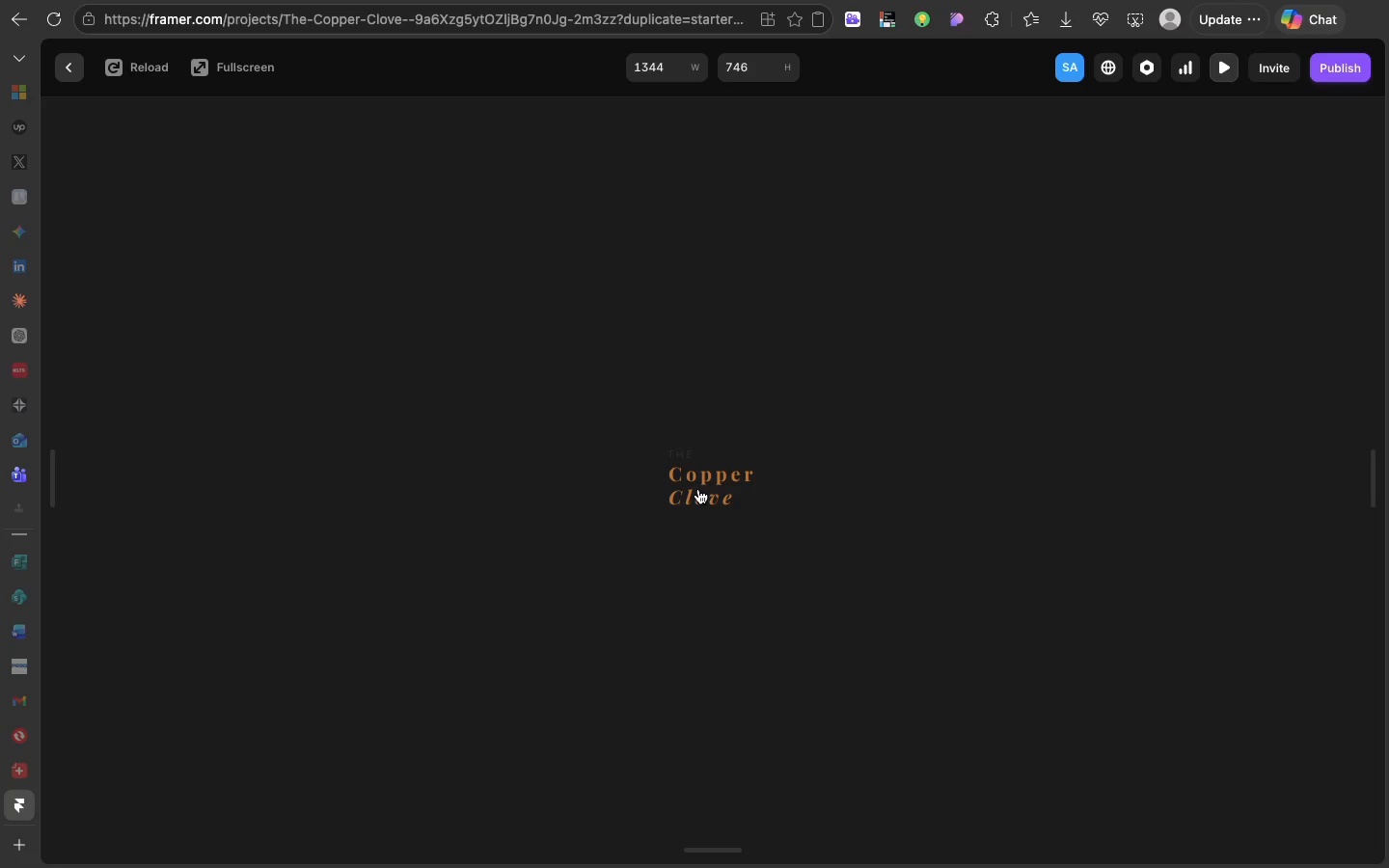 
left_click([698, 489])
 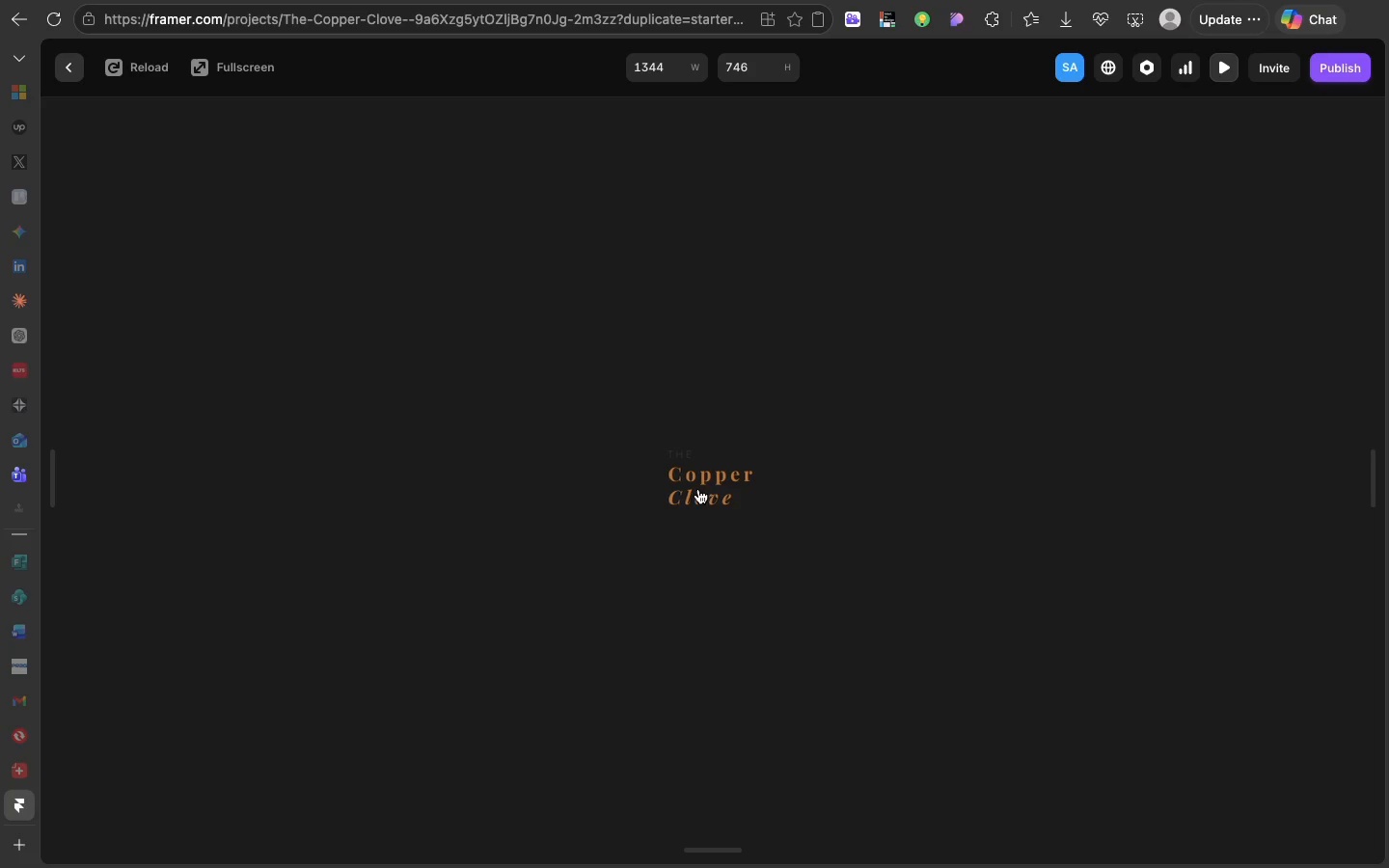 
left_click([698, 489])
 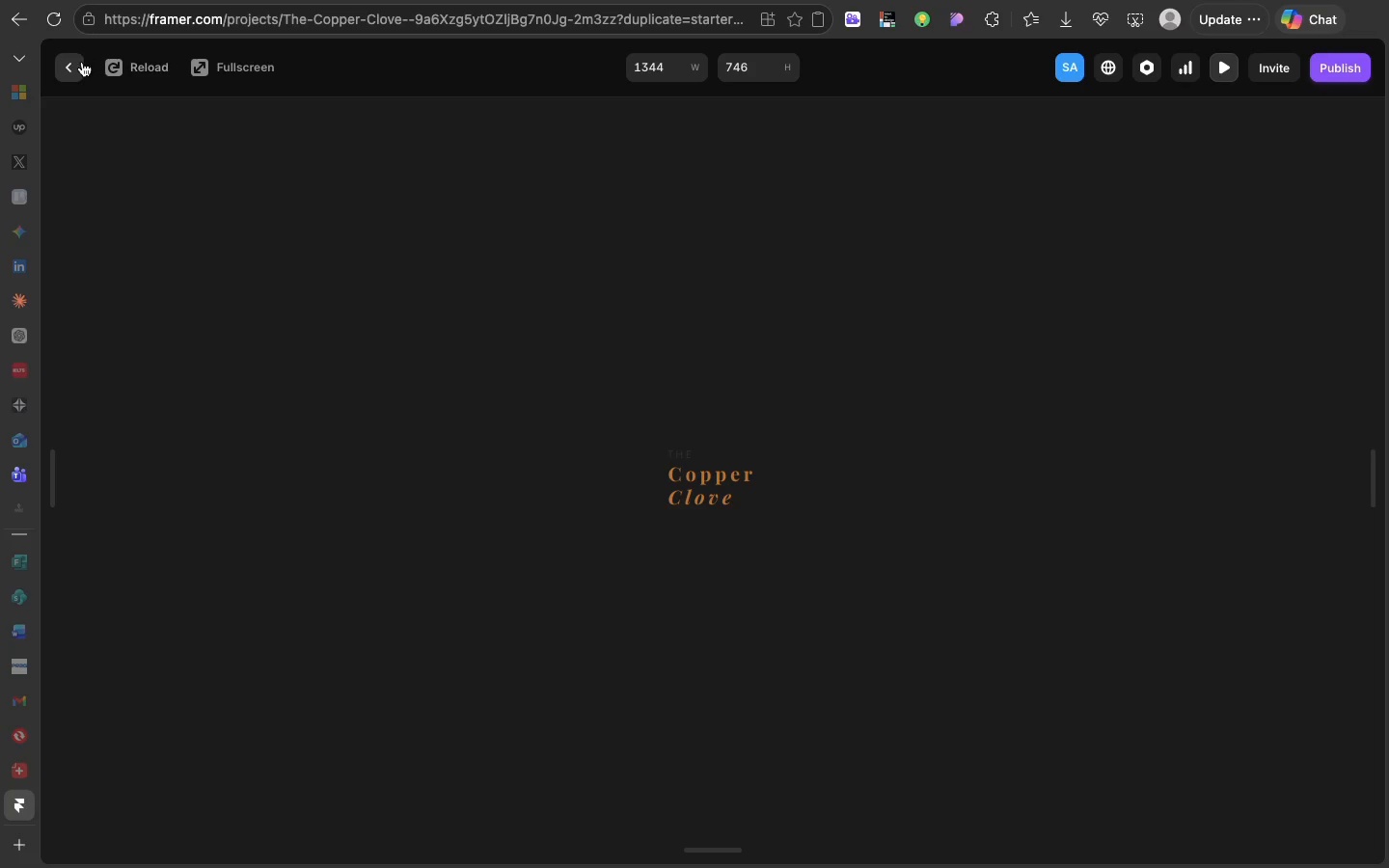 
left_click([77, 67])
 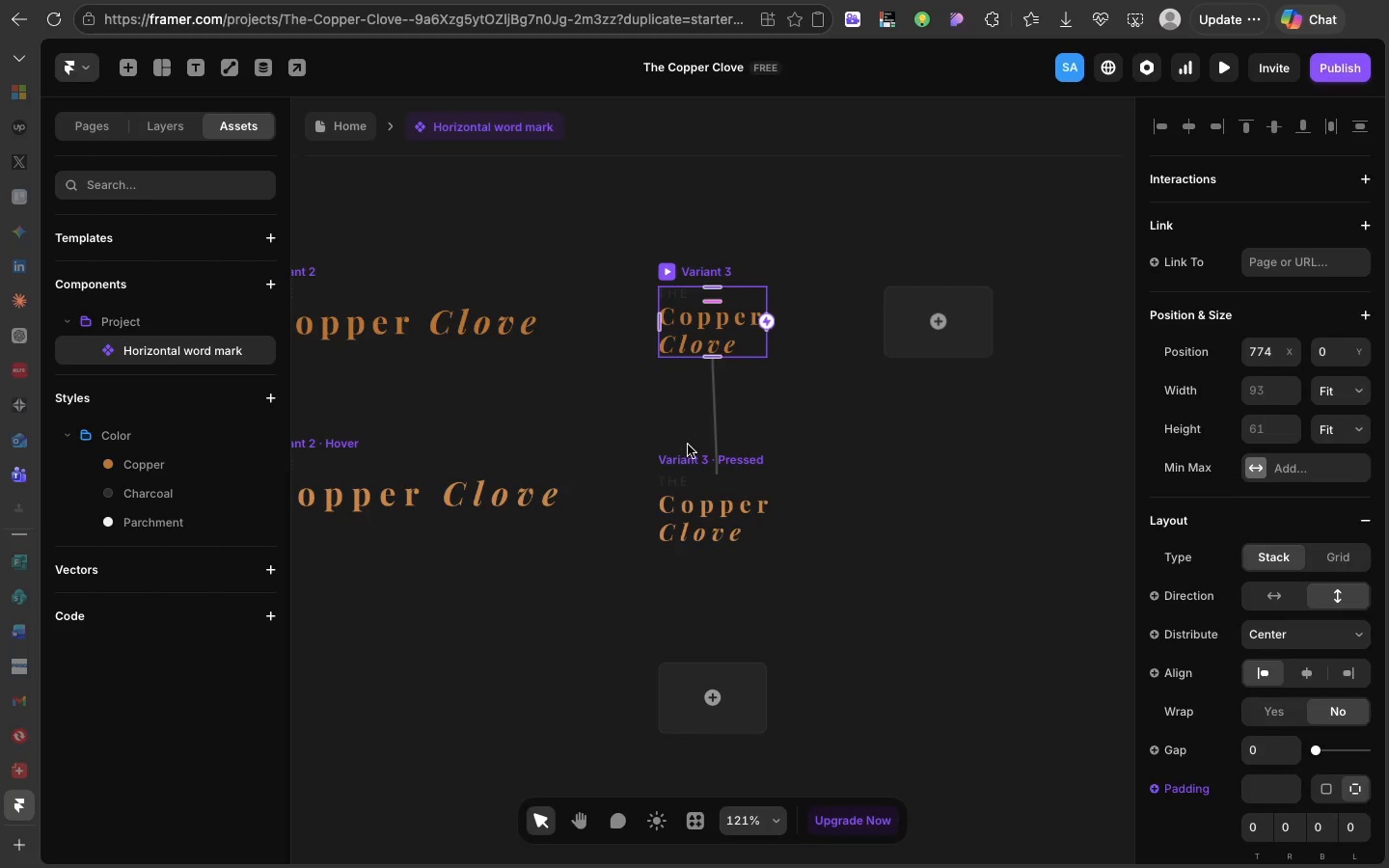 
left_click([689, 463])
 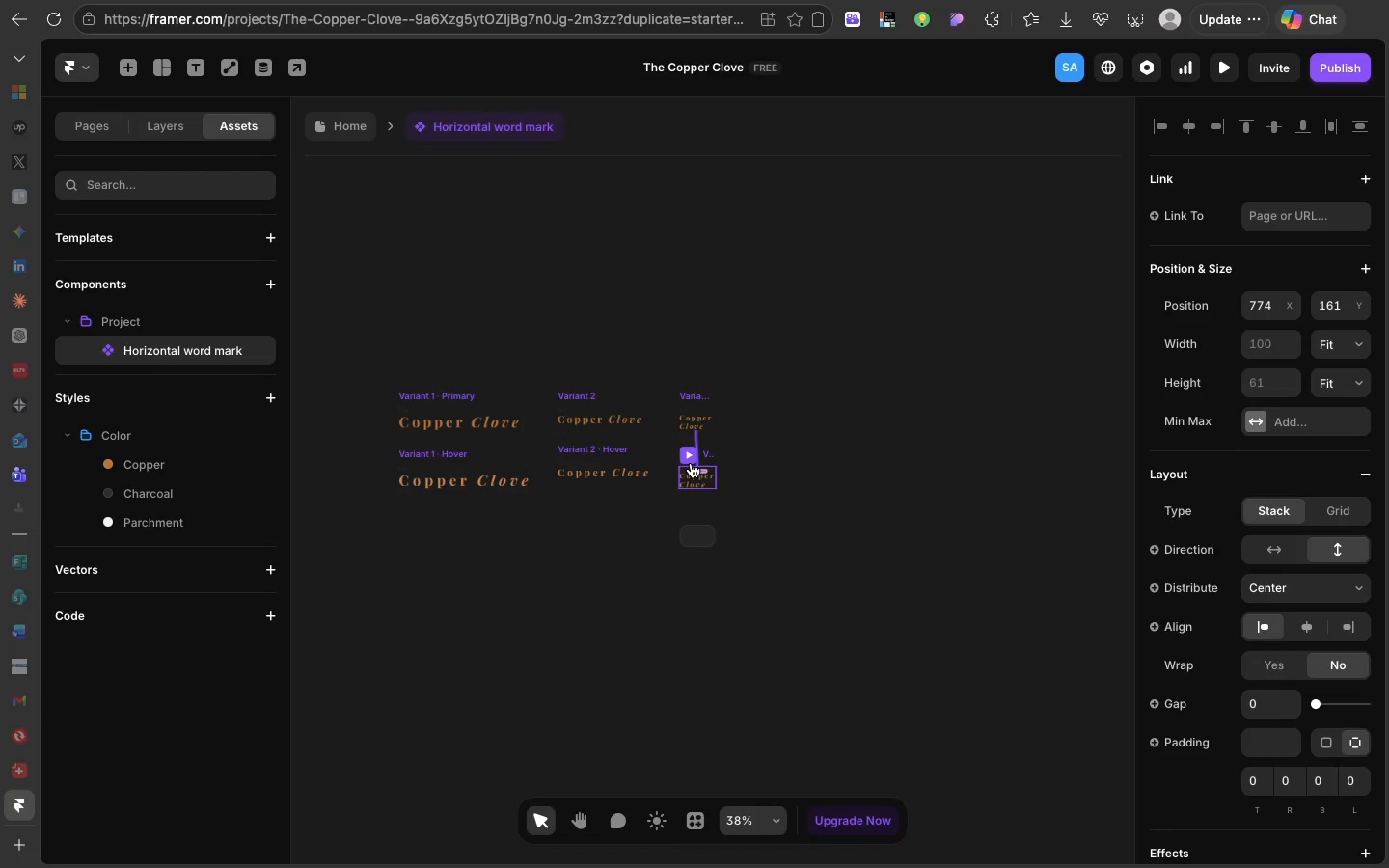 
key(Backspace)
 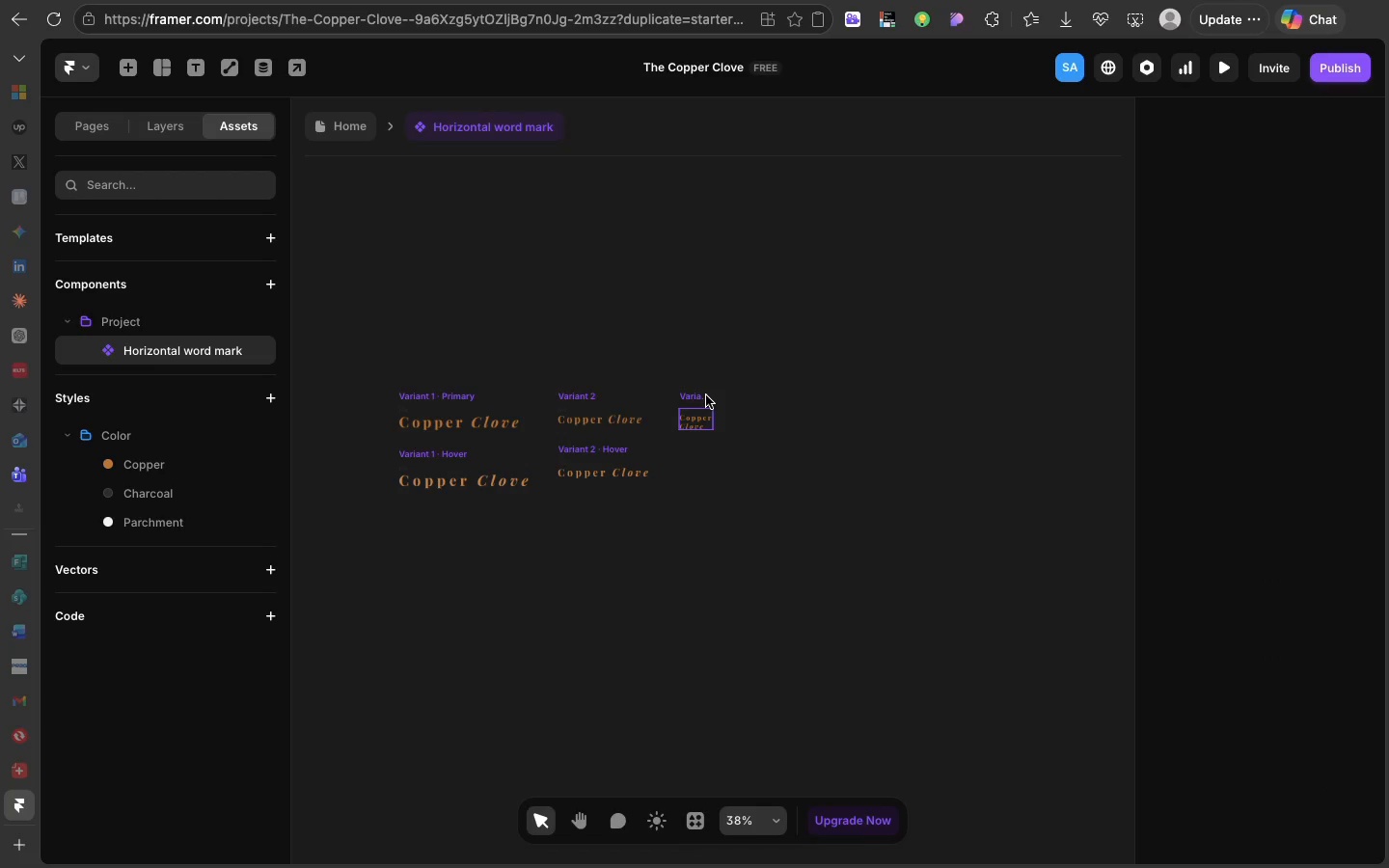 
left_click([706, 394])
 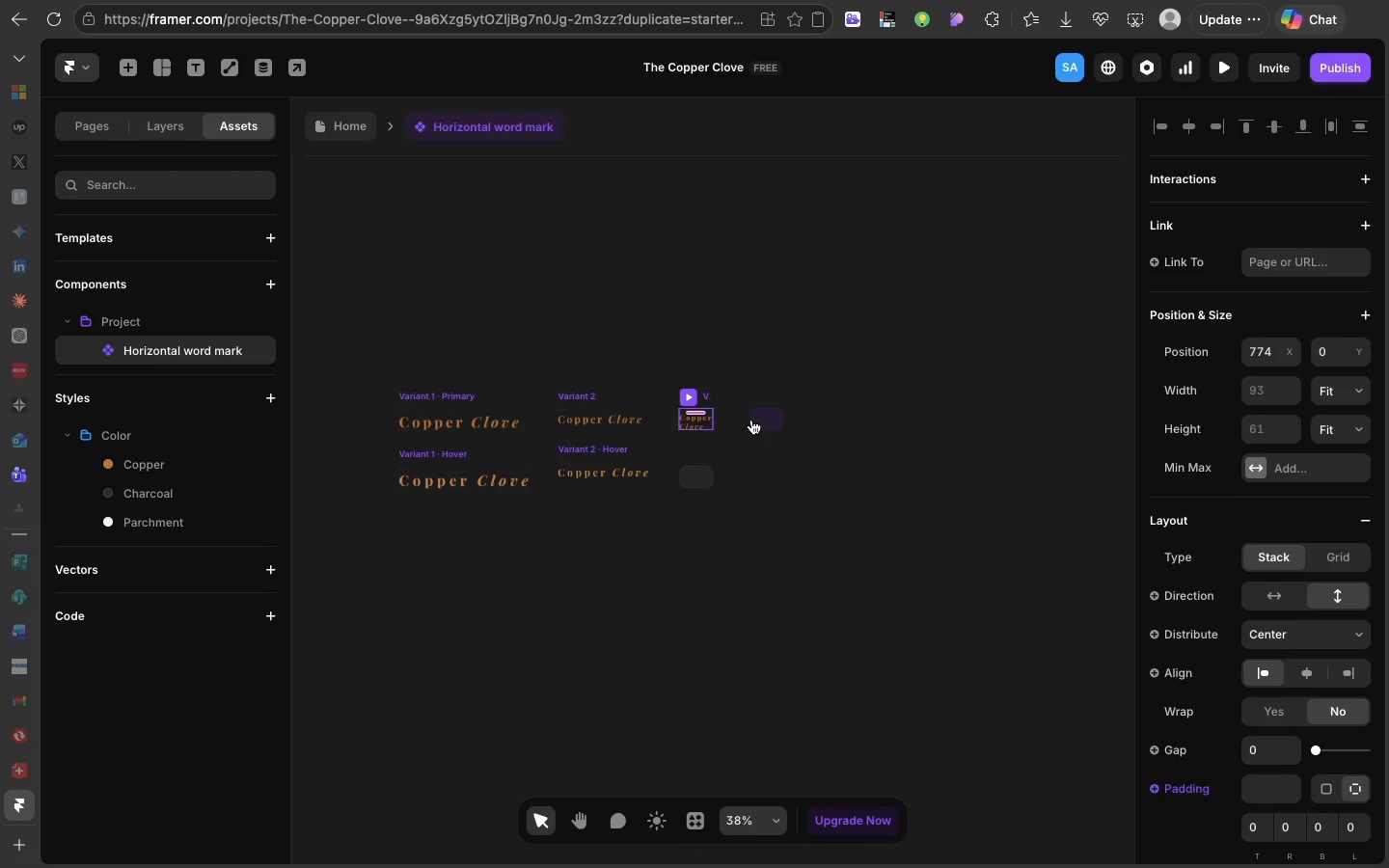 
left_click([755, 420])
 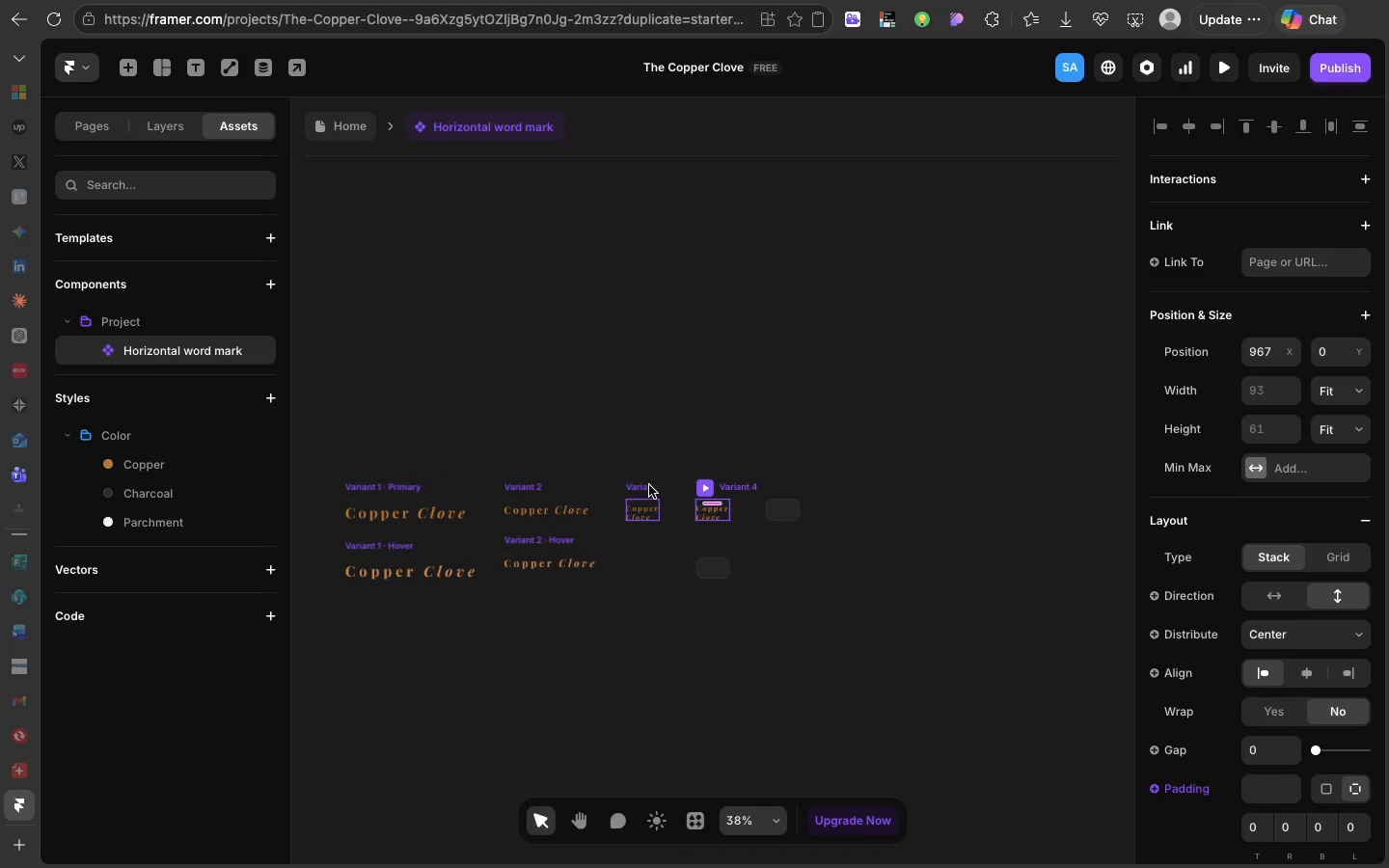 
left_click([649, 484])
 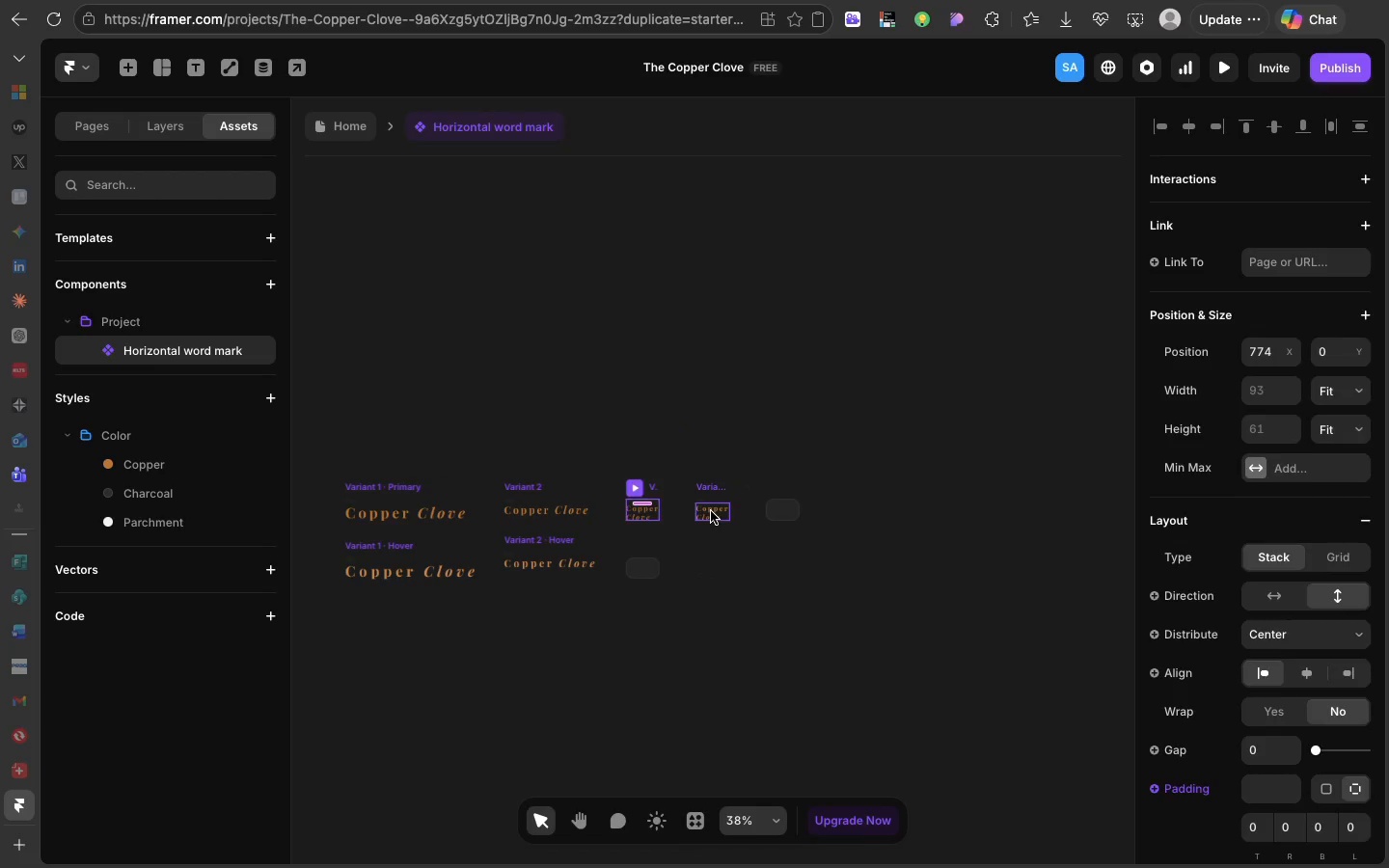 
left_click([711, 511])
 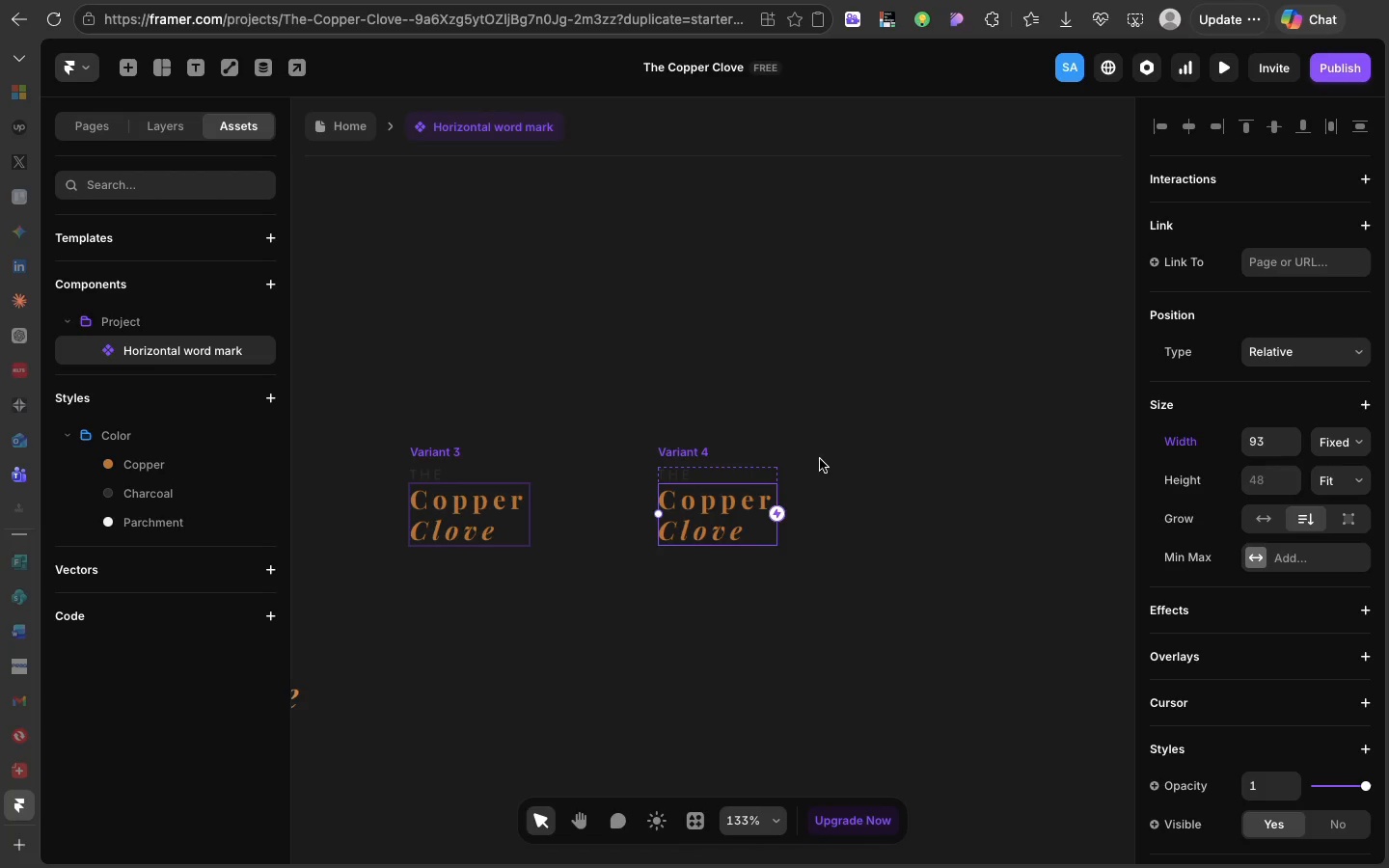 
scroll: coordinate [1319, 657], scroll_direction: down, amount: 46.0
 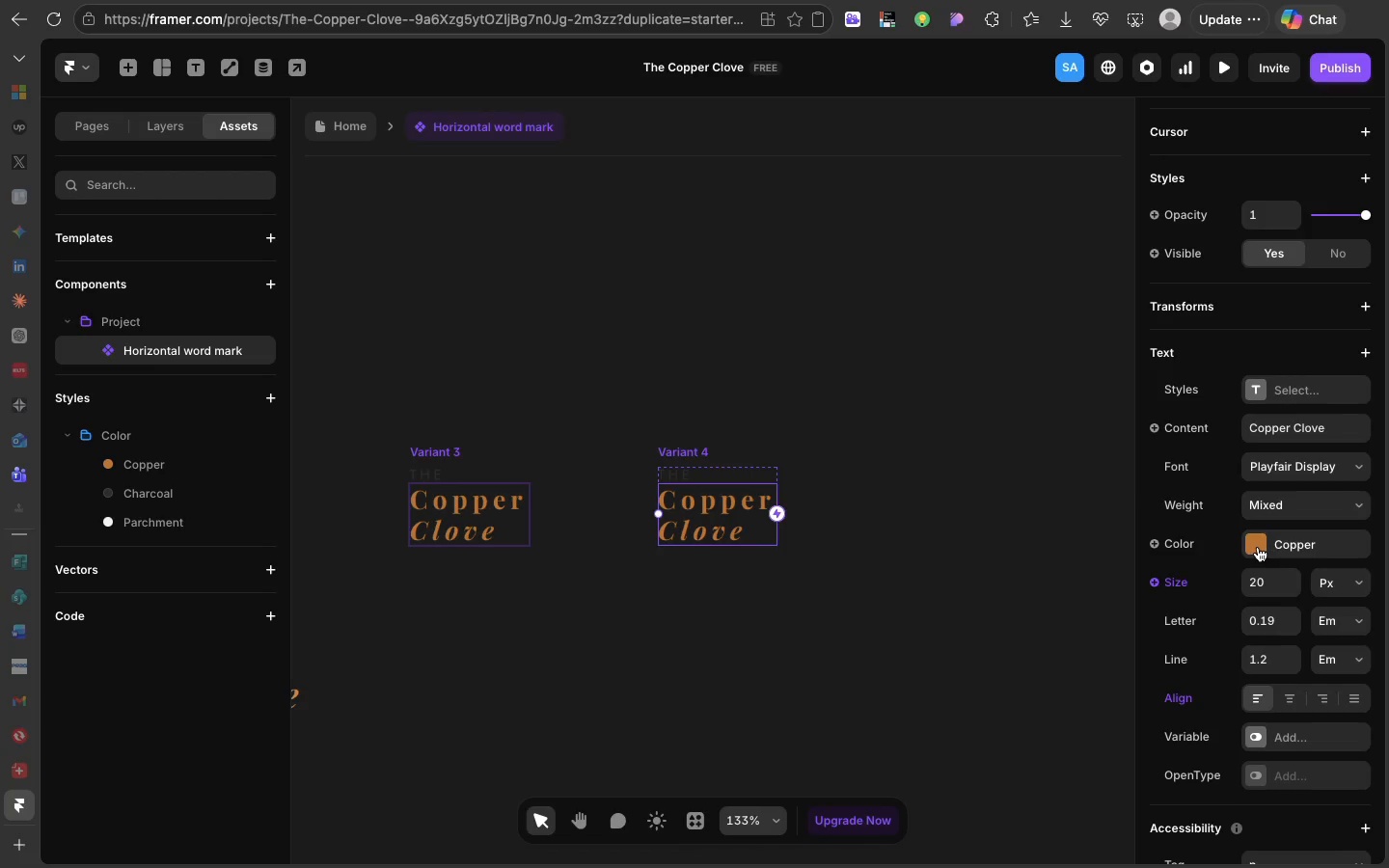 
left_click([1258, 547])
 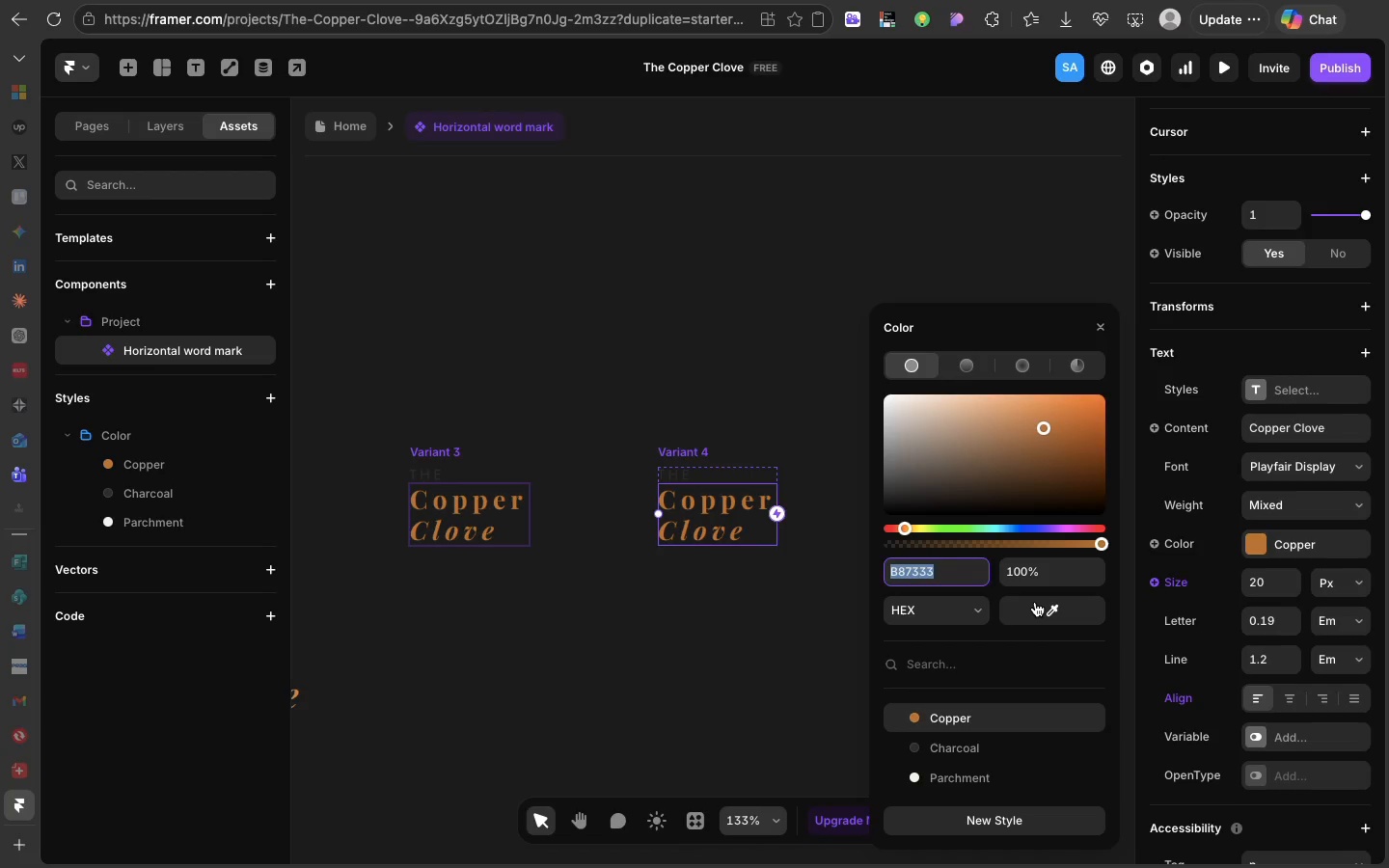 
left_click([1035, 602])
 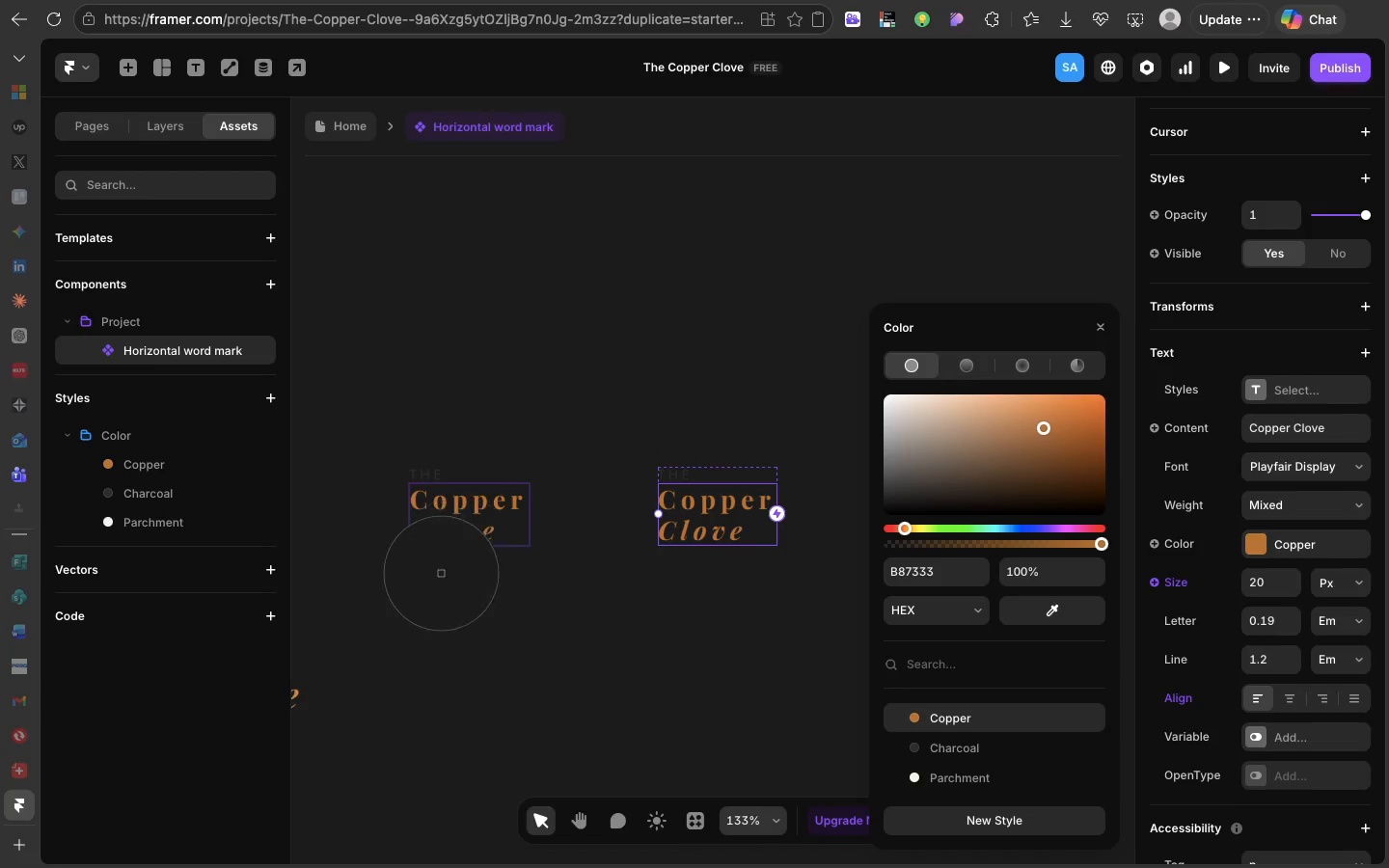 
scroll: coordinate [434, 585], scroll_direction: up, amount: 15.0
 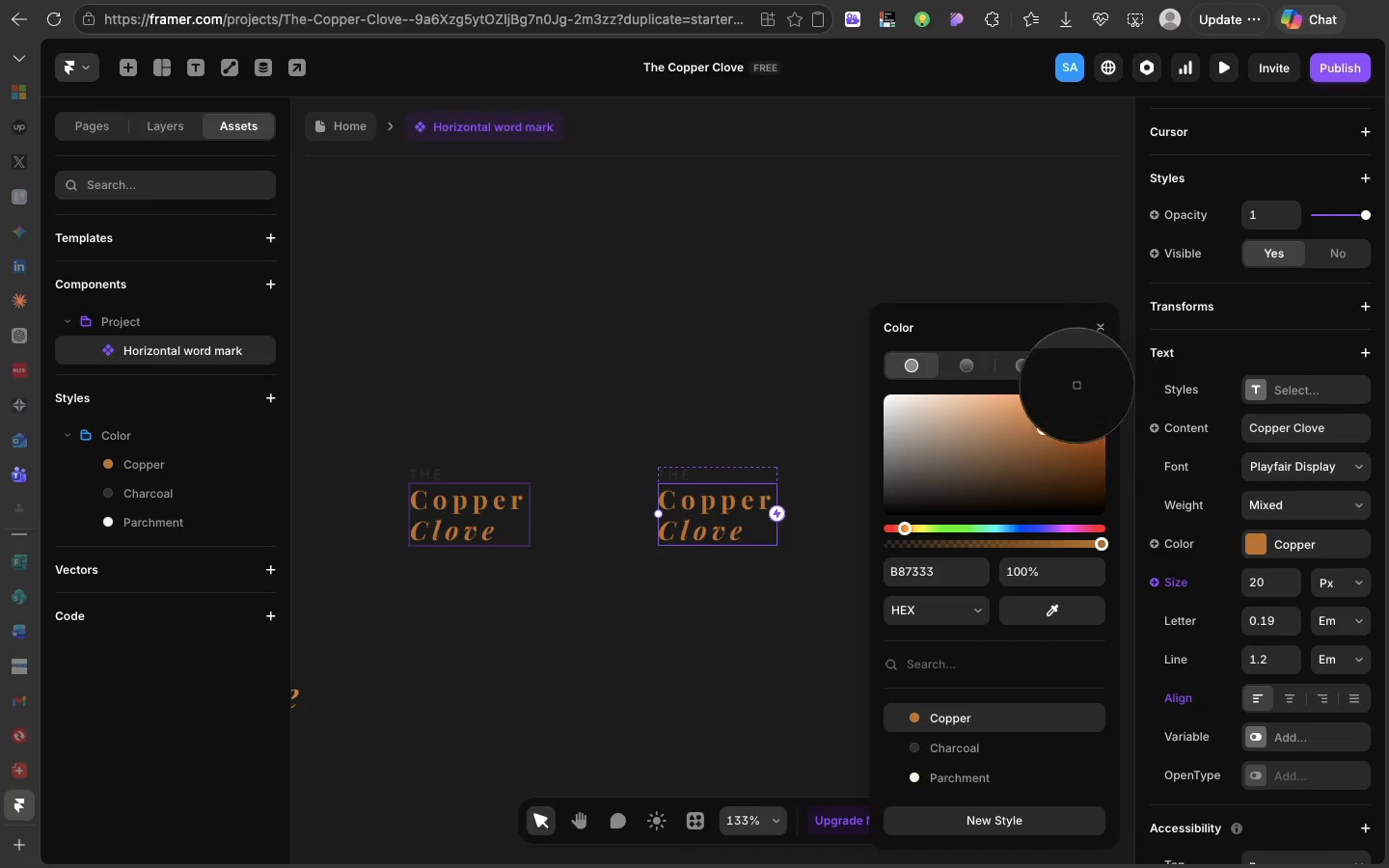 
left_click([1057, 399])
 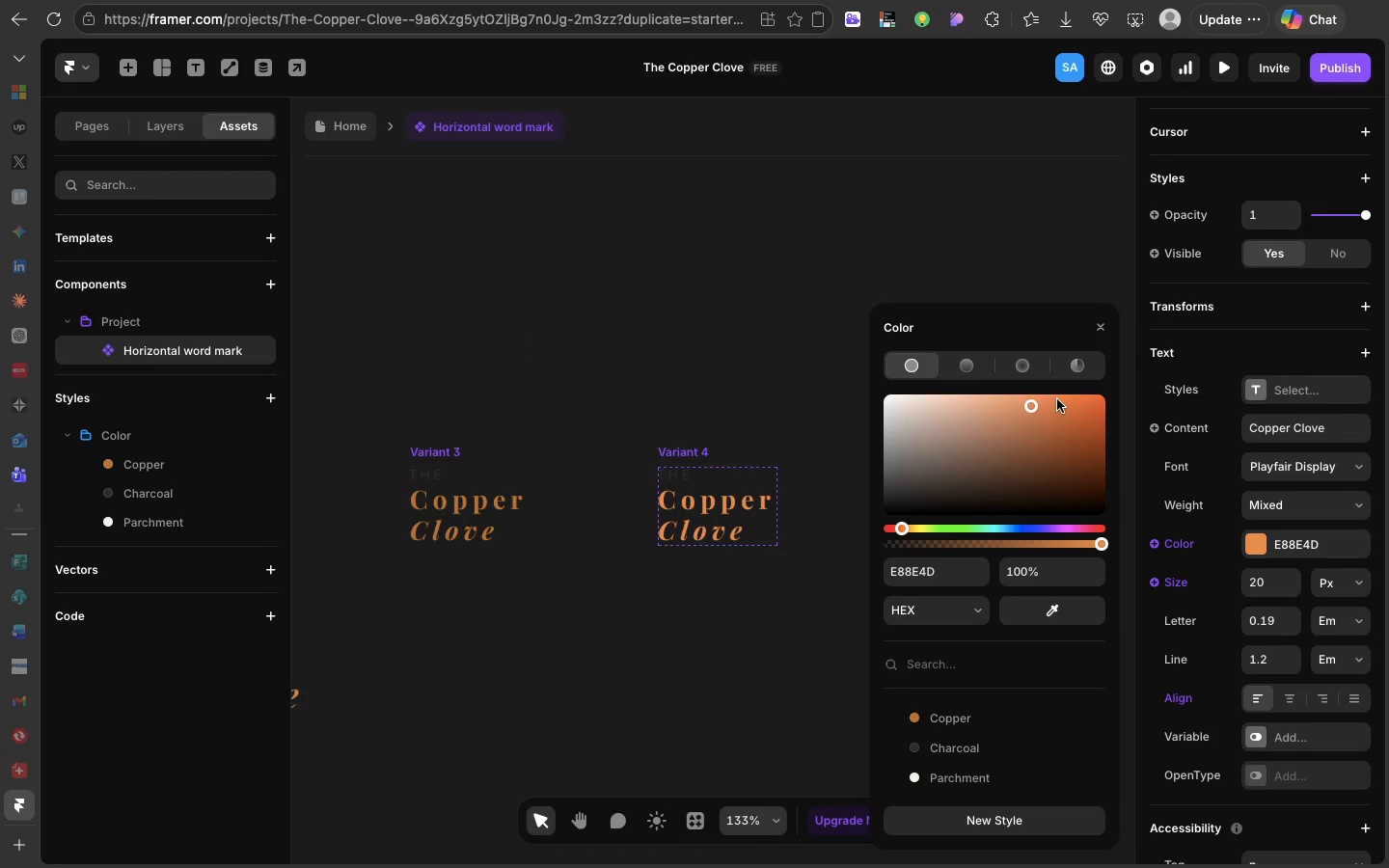 
scroll: coordinate [679, 560], scroll_direction: down, amount: 13.0
 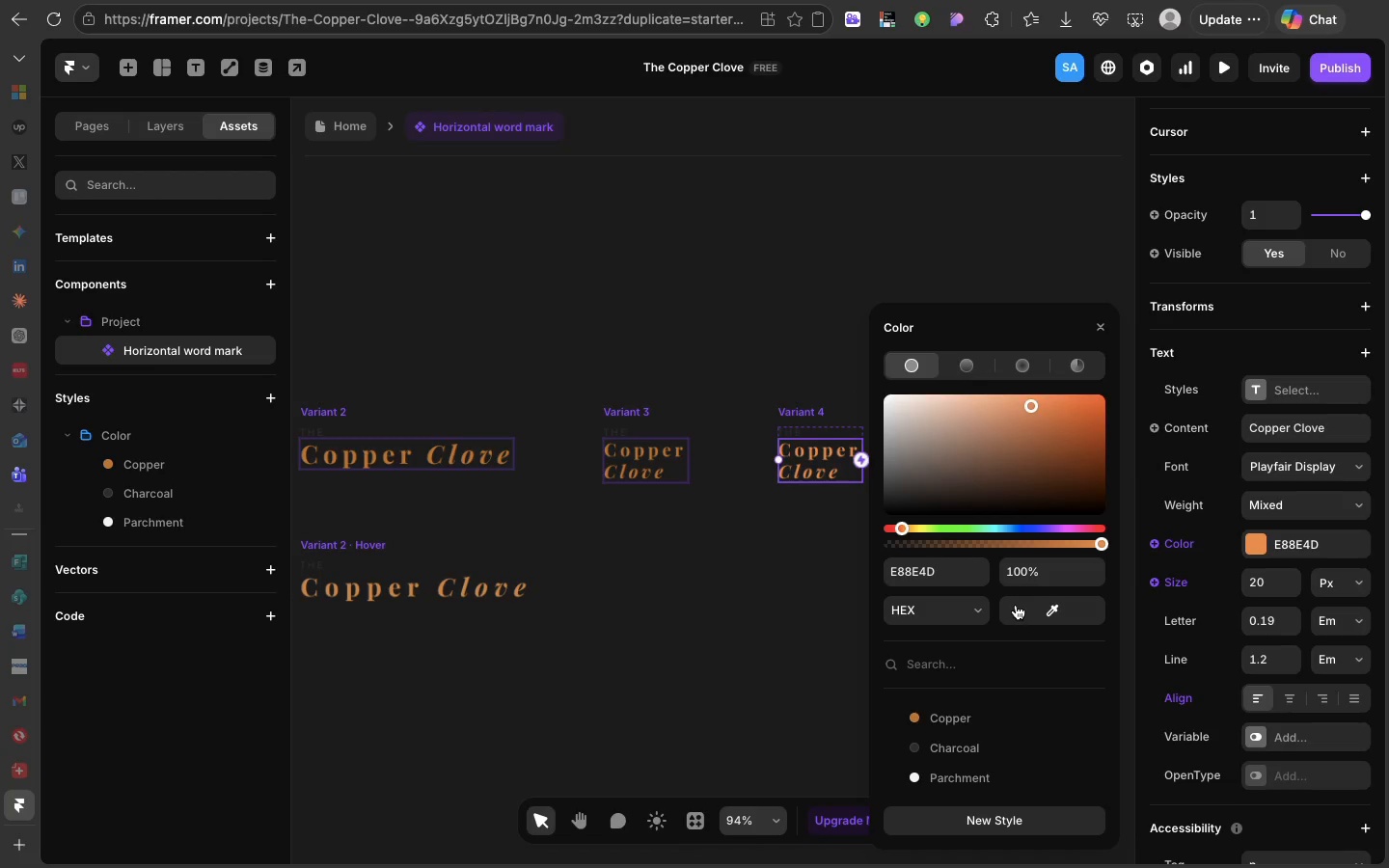 
left_click([1031, 607])
 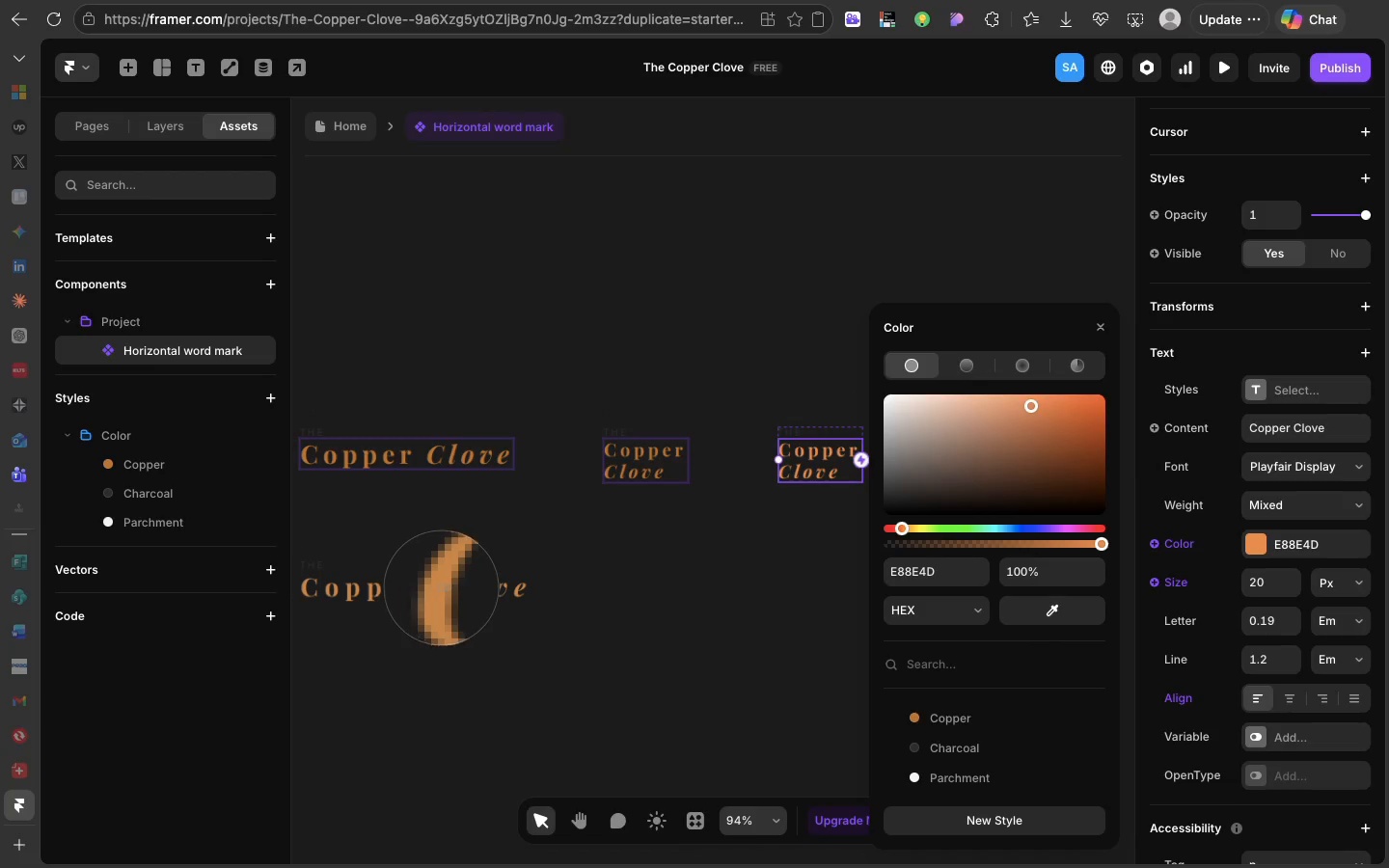 
left_click([439, 587])
 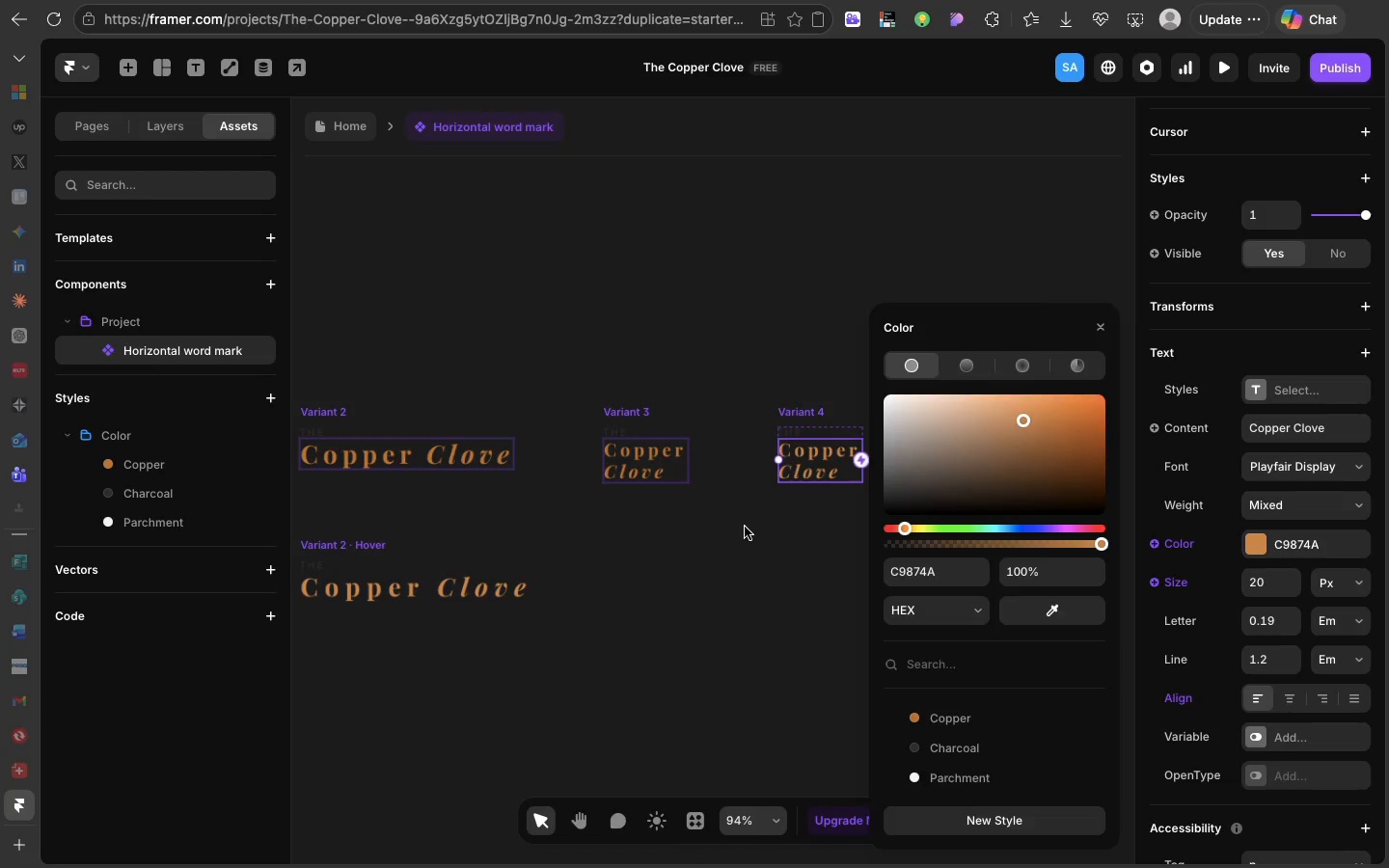 
left_click([745, 527])
 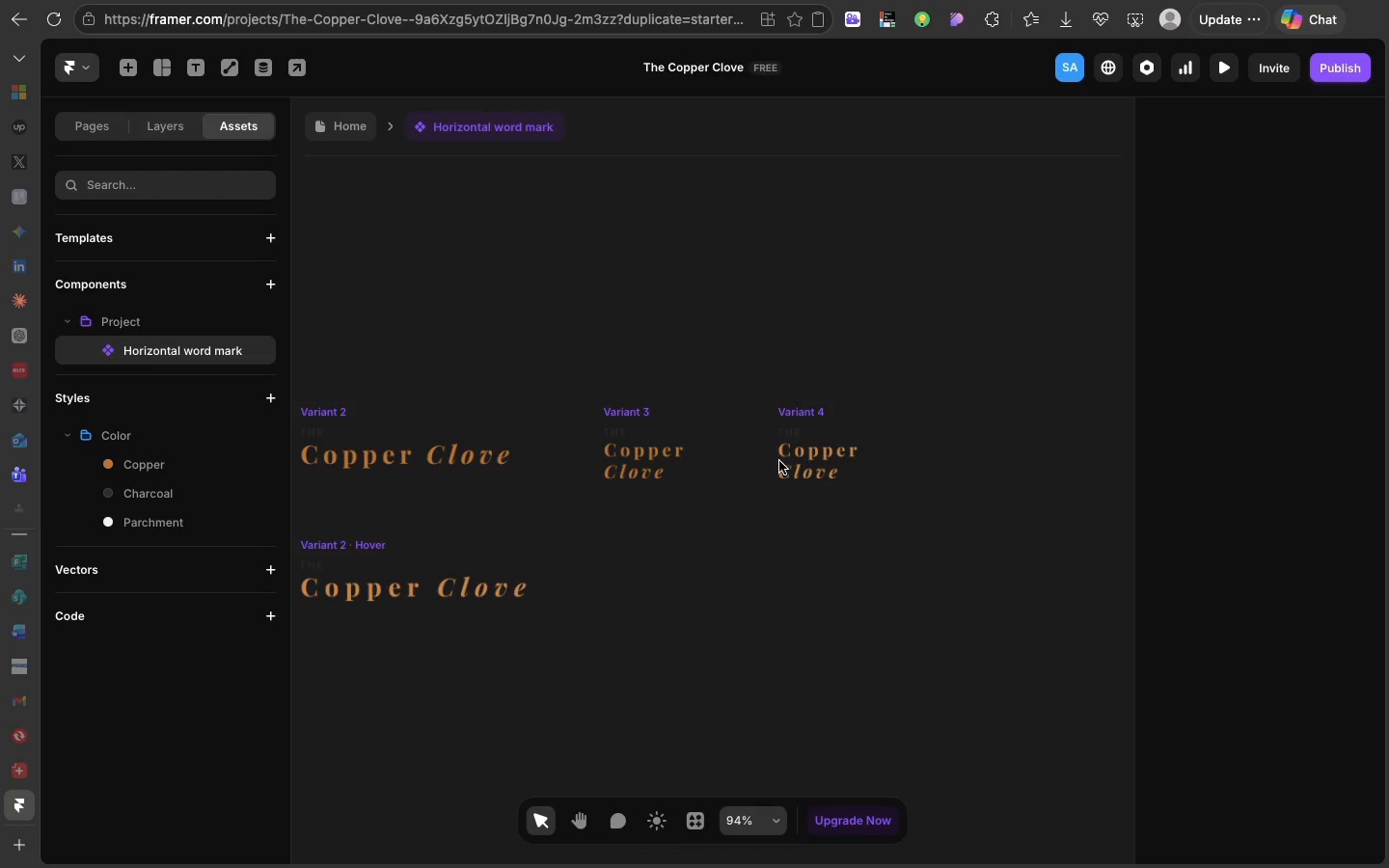 
left_click([791, 464])
 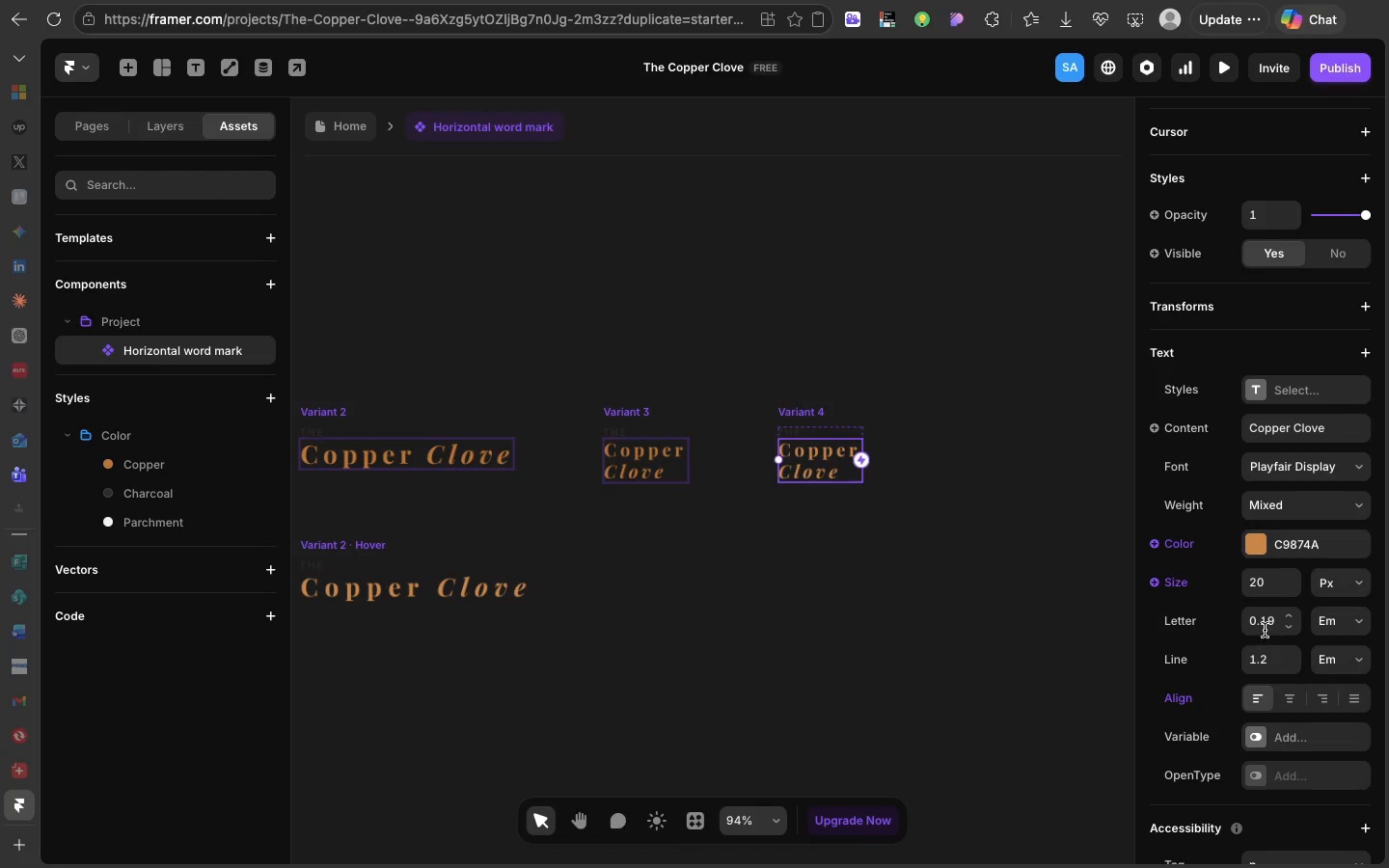 
left_click([1266, 628])
 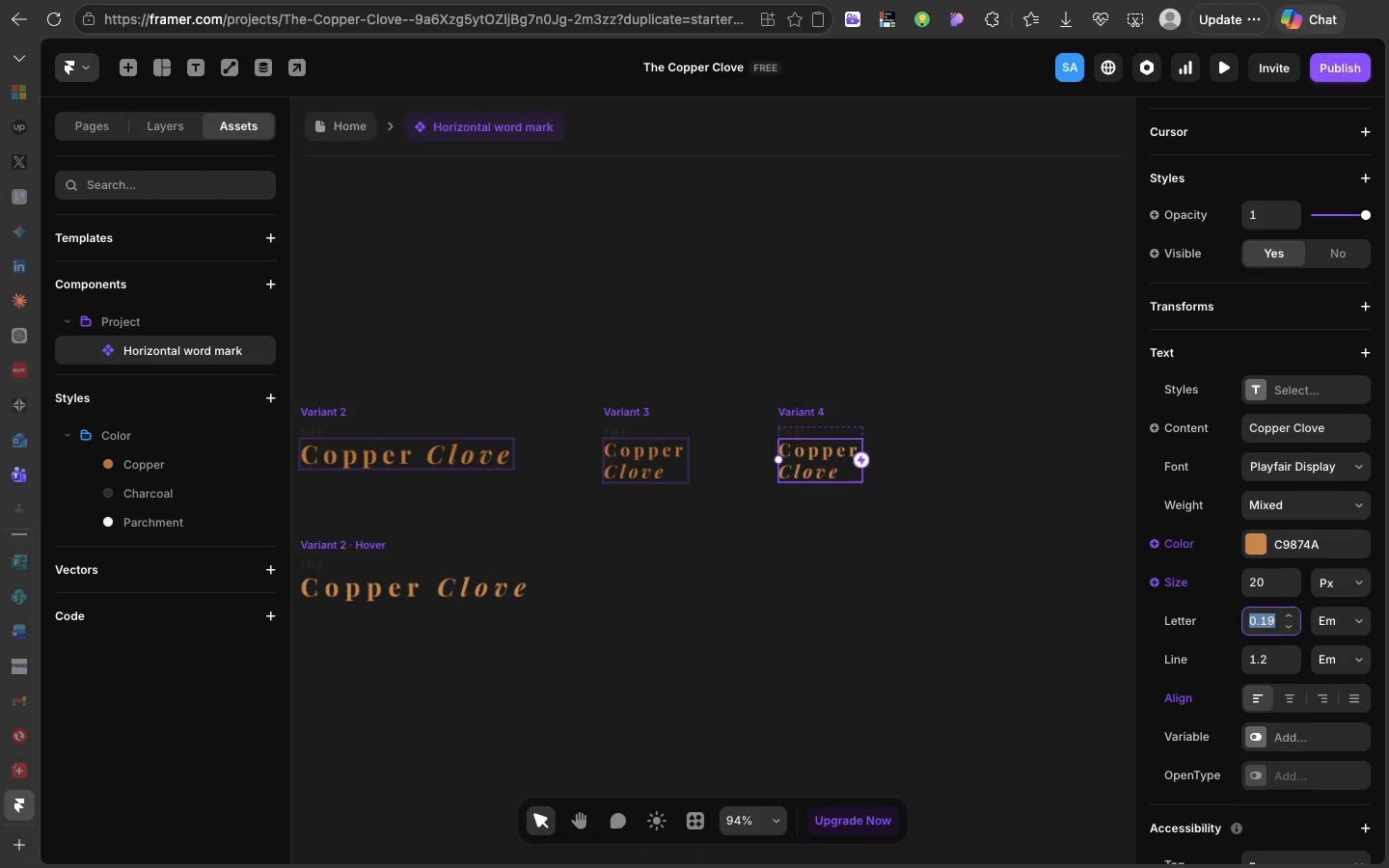 
key(0)
 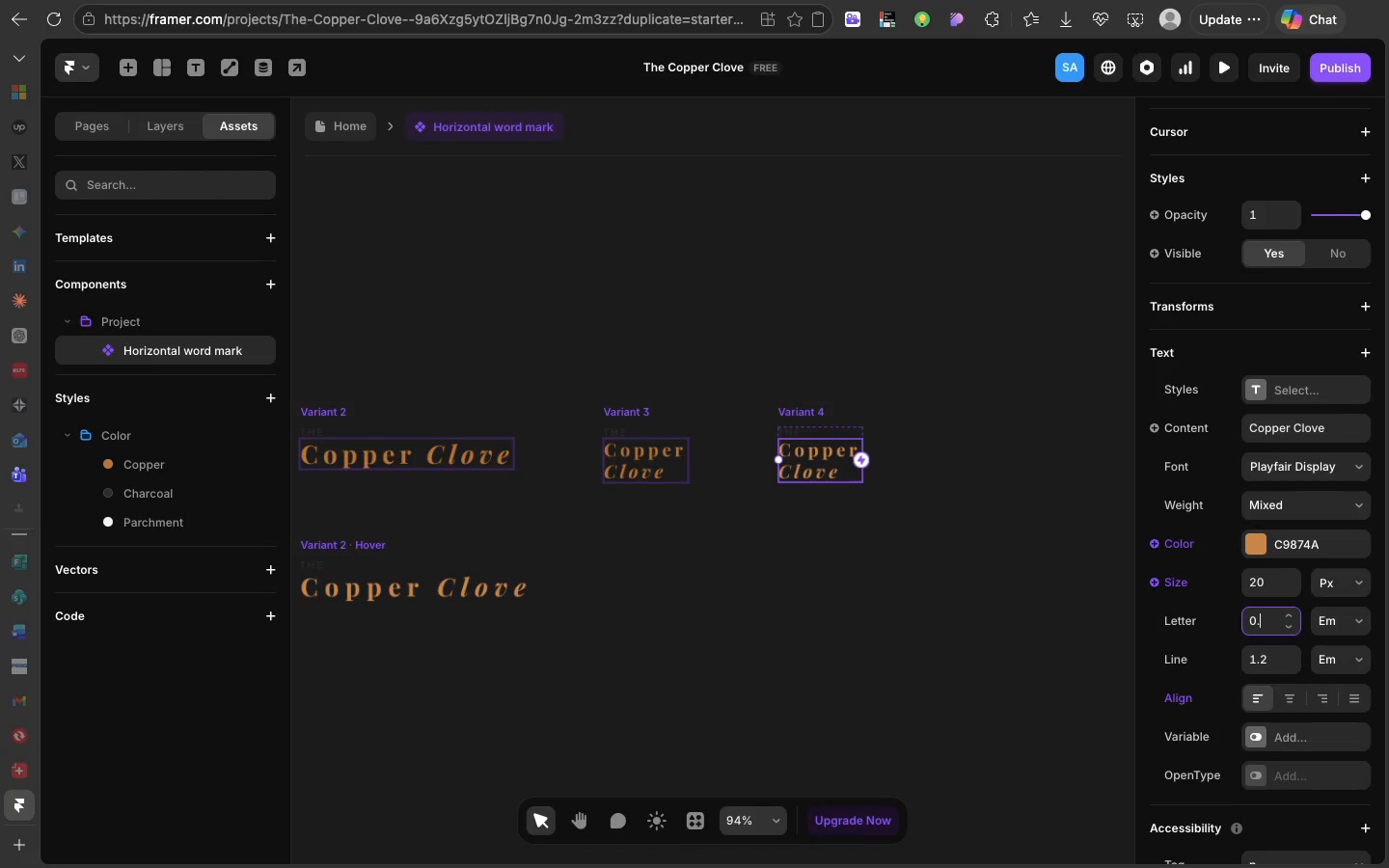 
key(Period)
 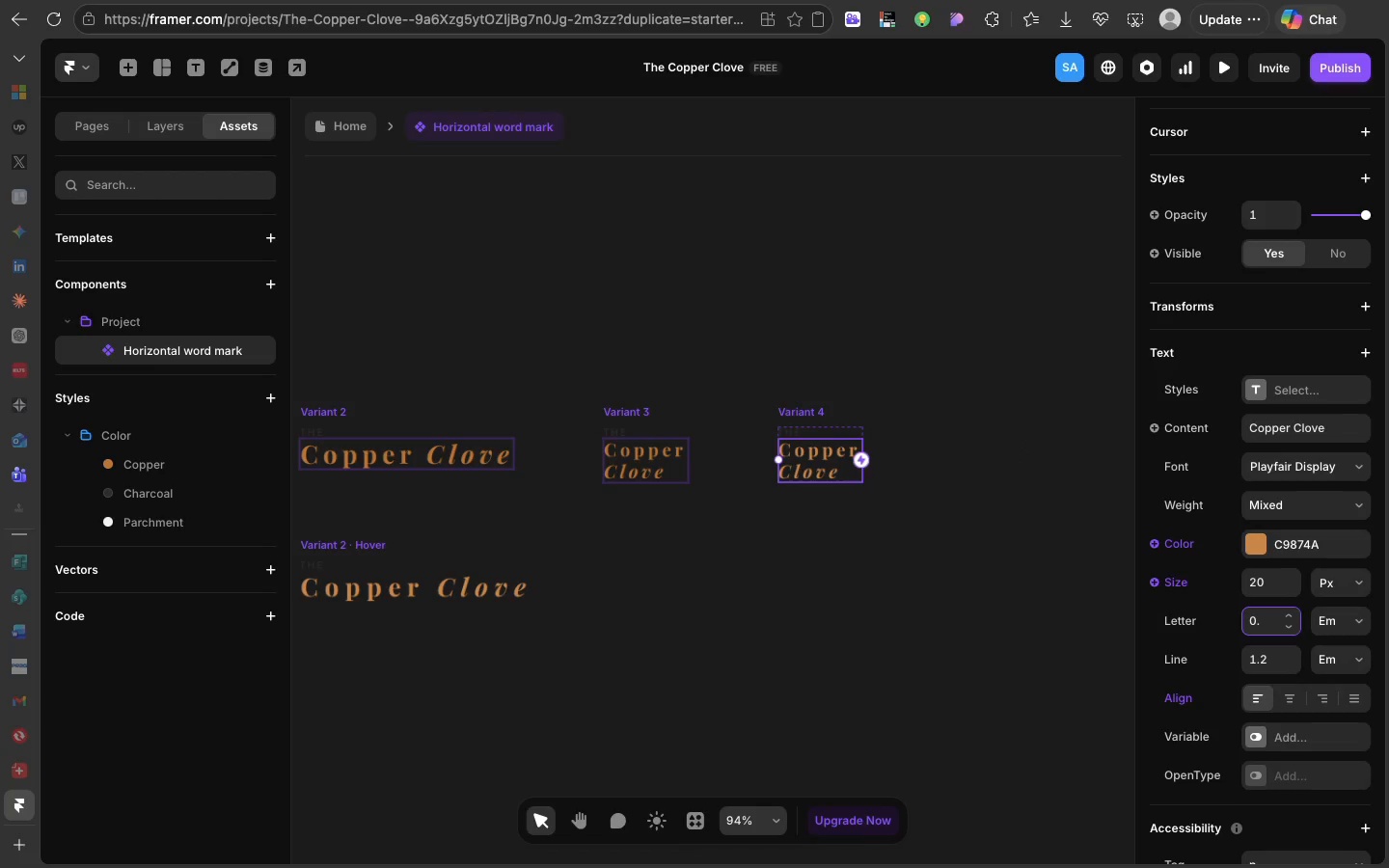 
type(25)
 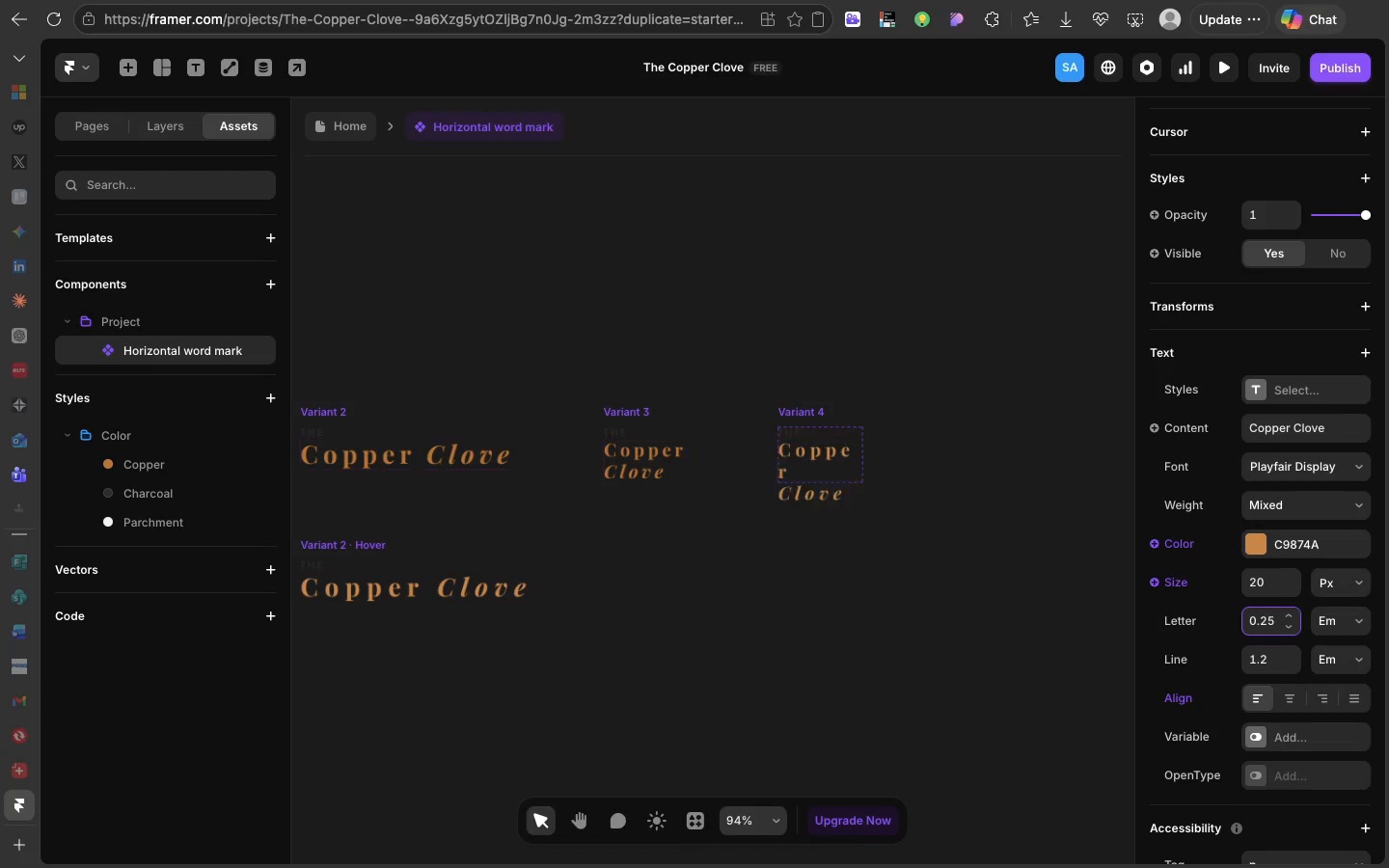 
key(Enter)
 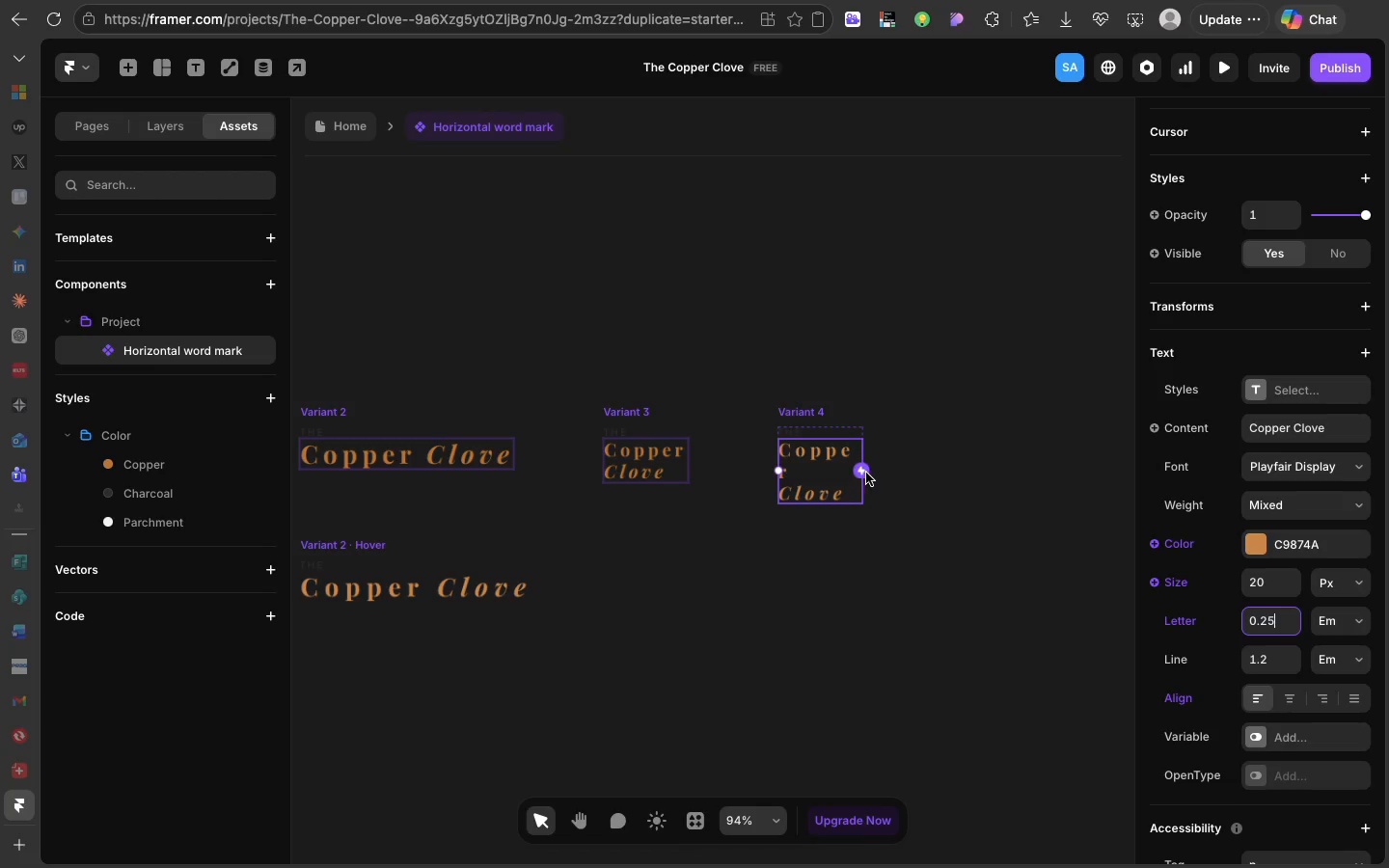 
scroll: coordinate [869, 467], scroll_direction: down, amount: 2.0
 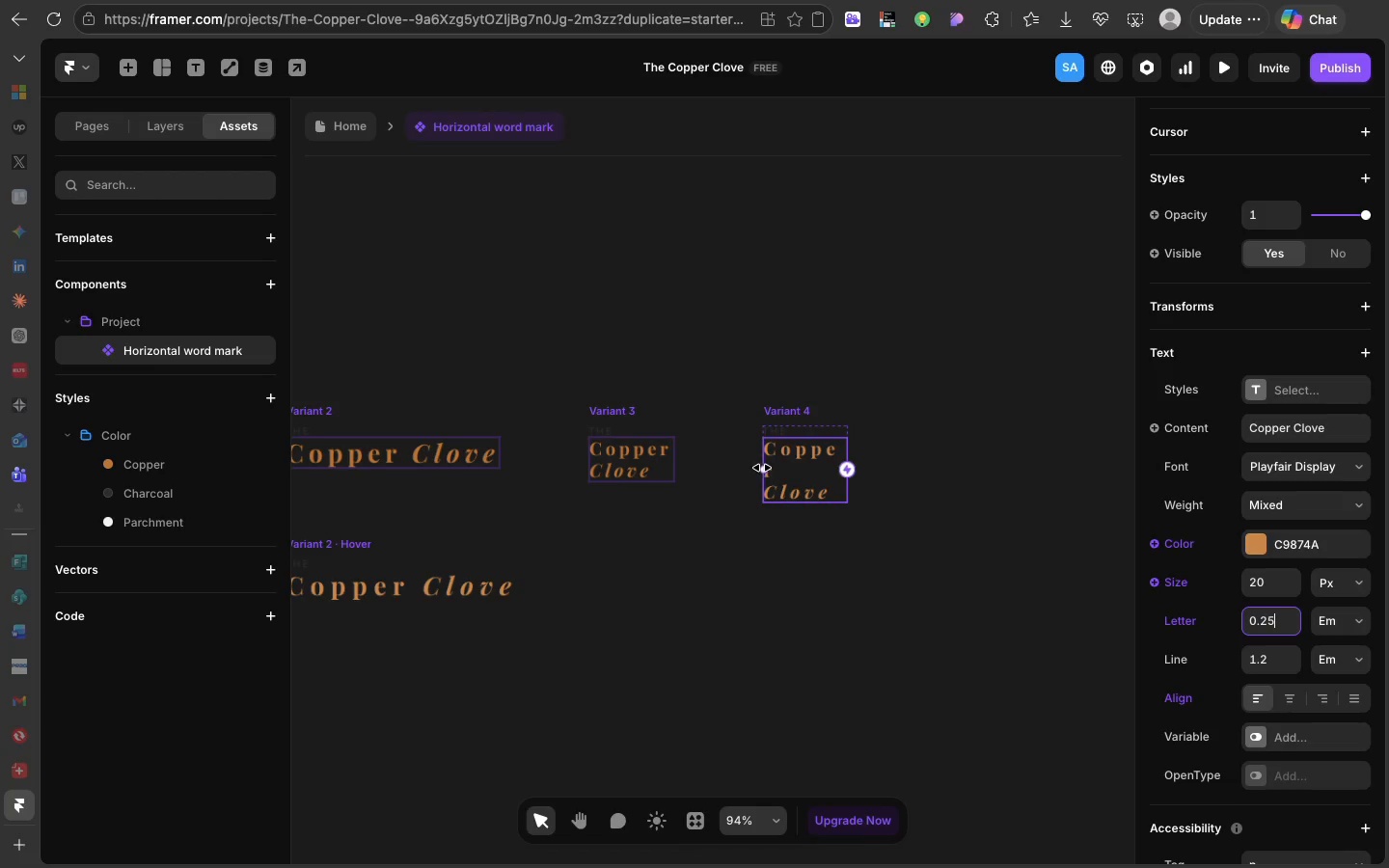 
left_click_drag(start_coordinate=[762, 468], to_coordinate=[749, 468])
 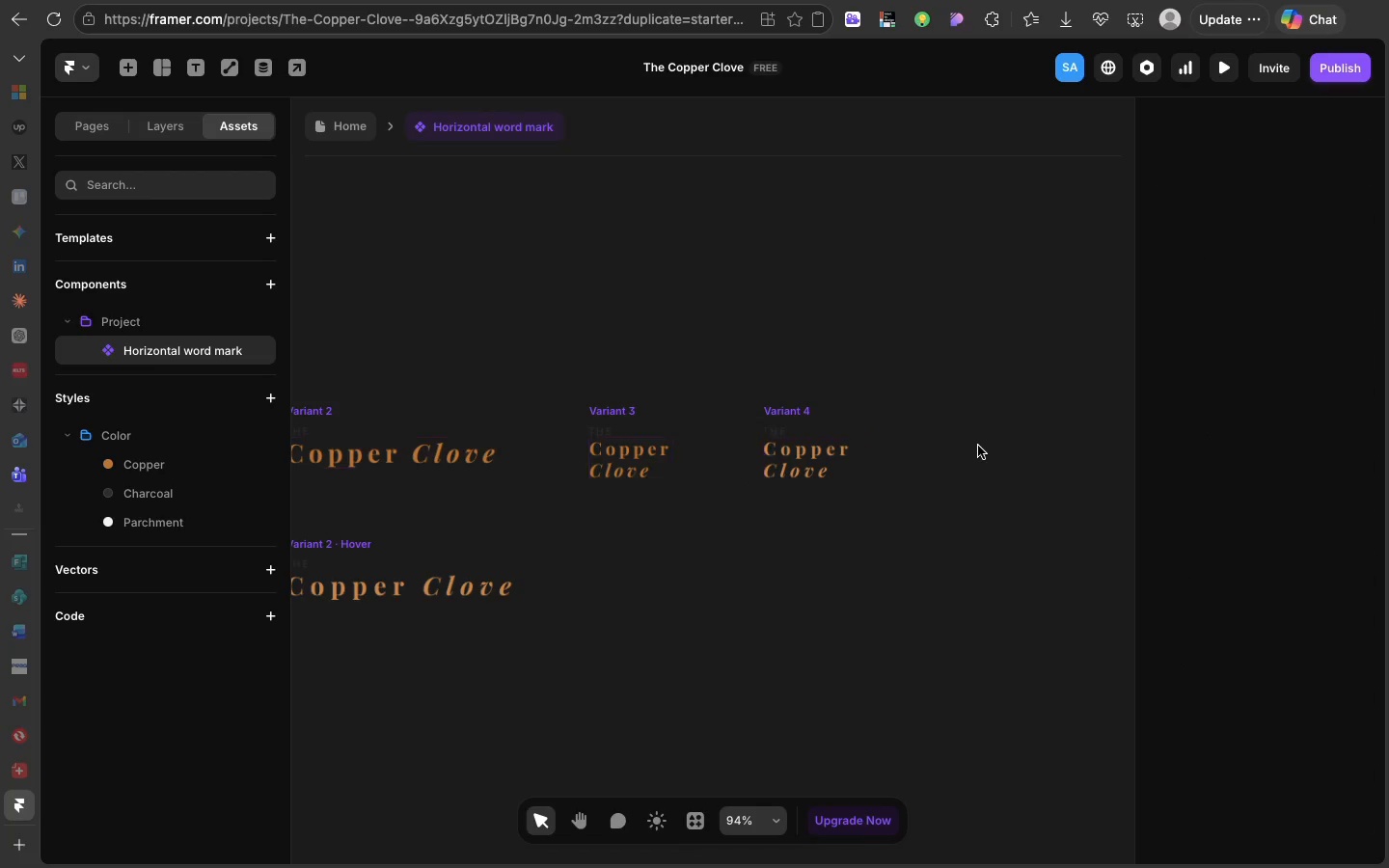 
left_click([978, 446])
 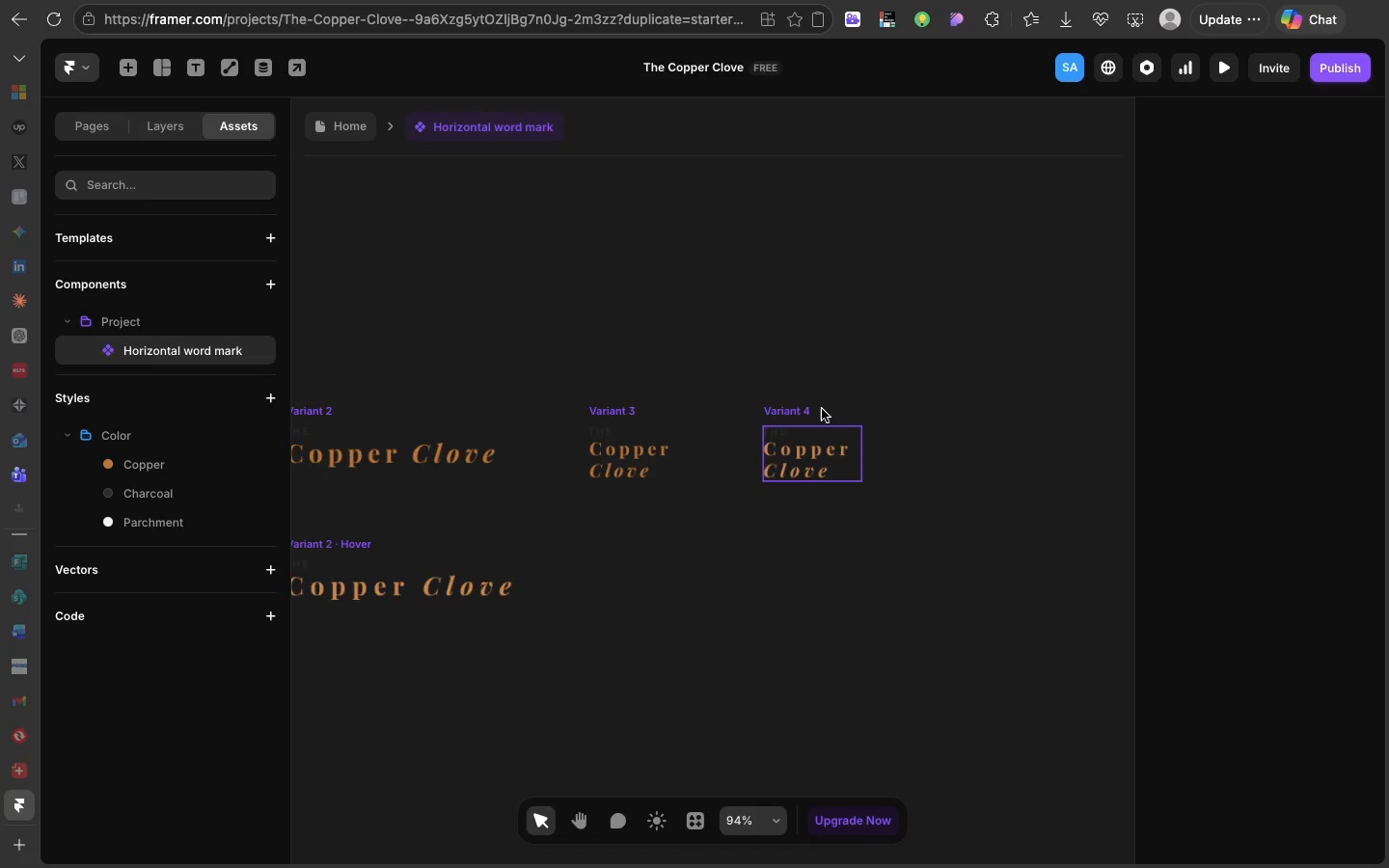 
left_click([822, 409])
 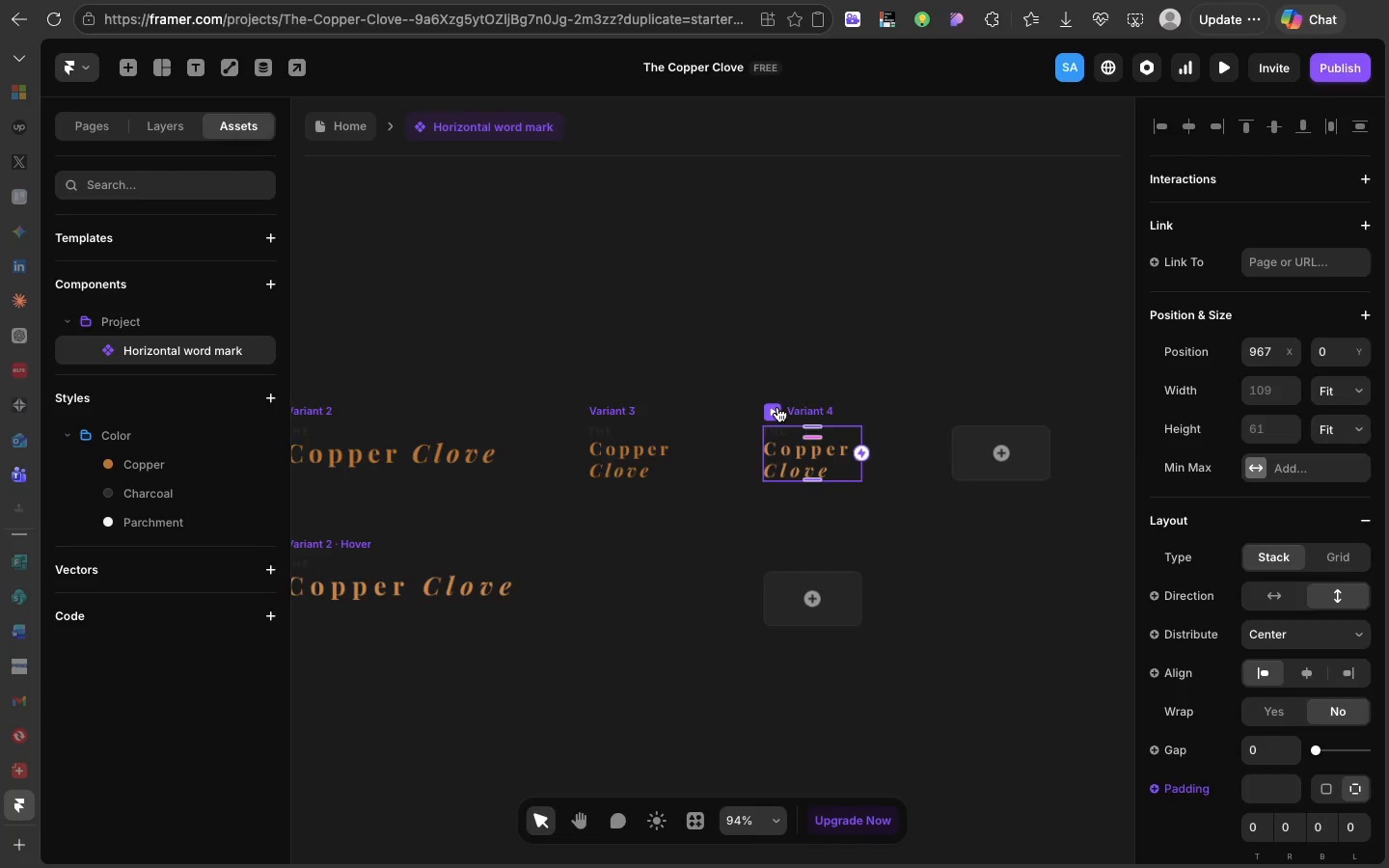 
left_click([777, 407])
 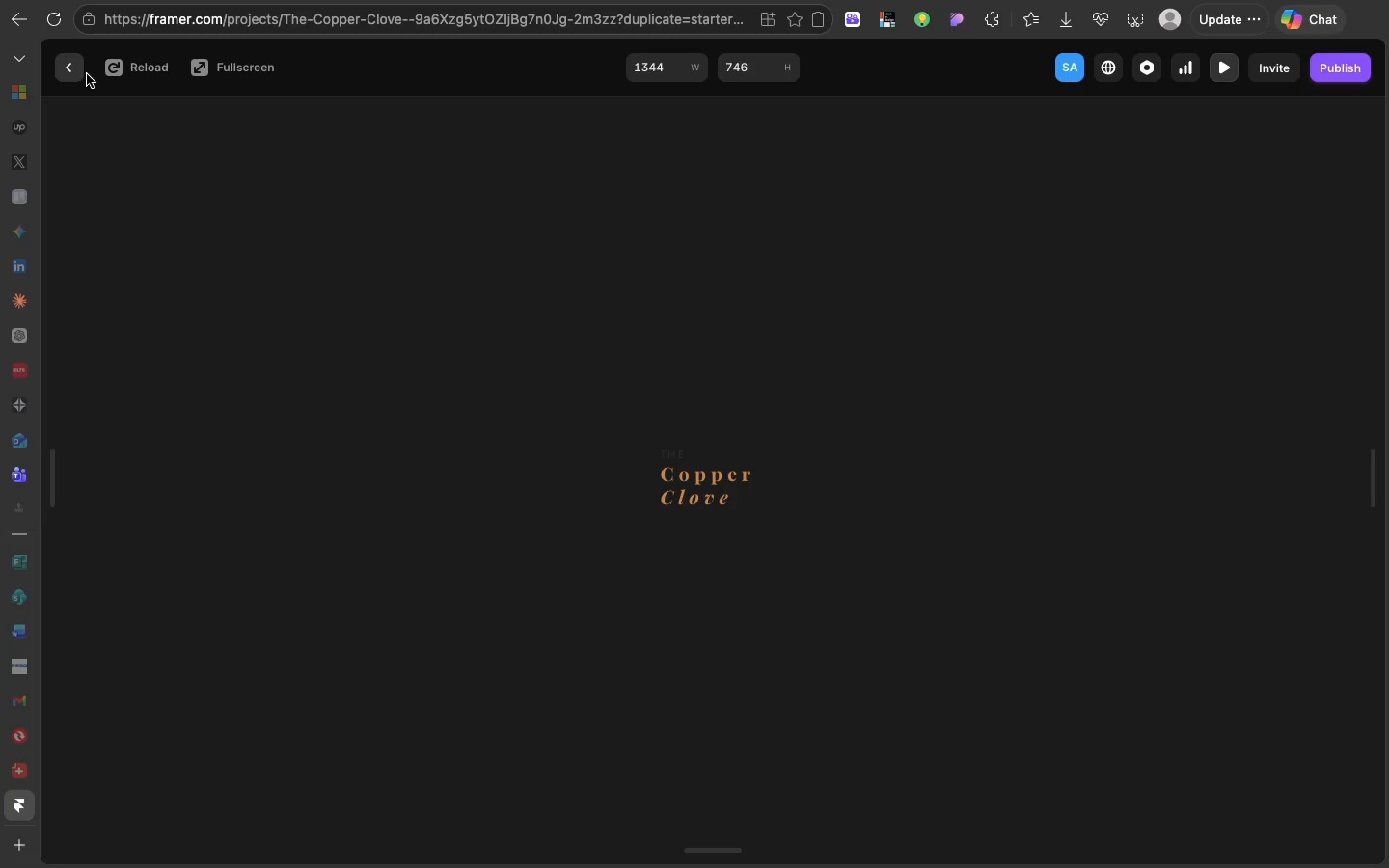 
left_click([67, 66])
 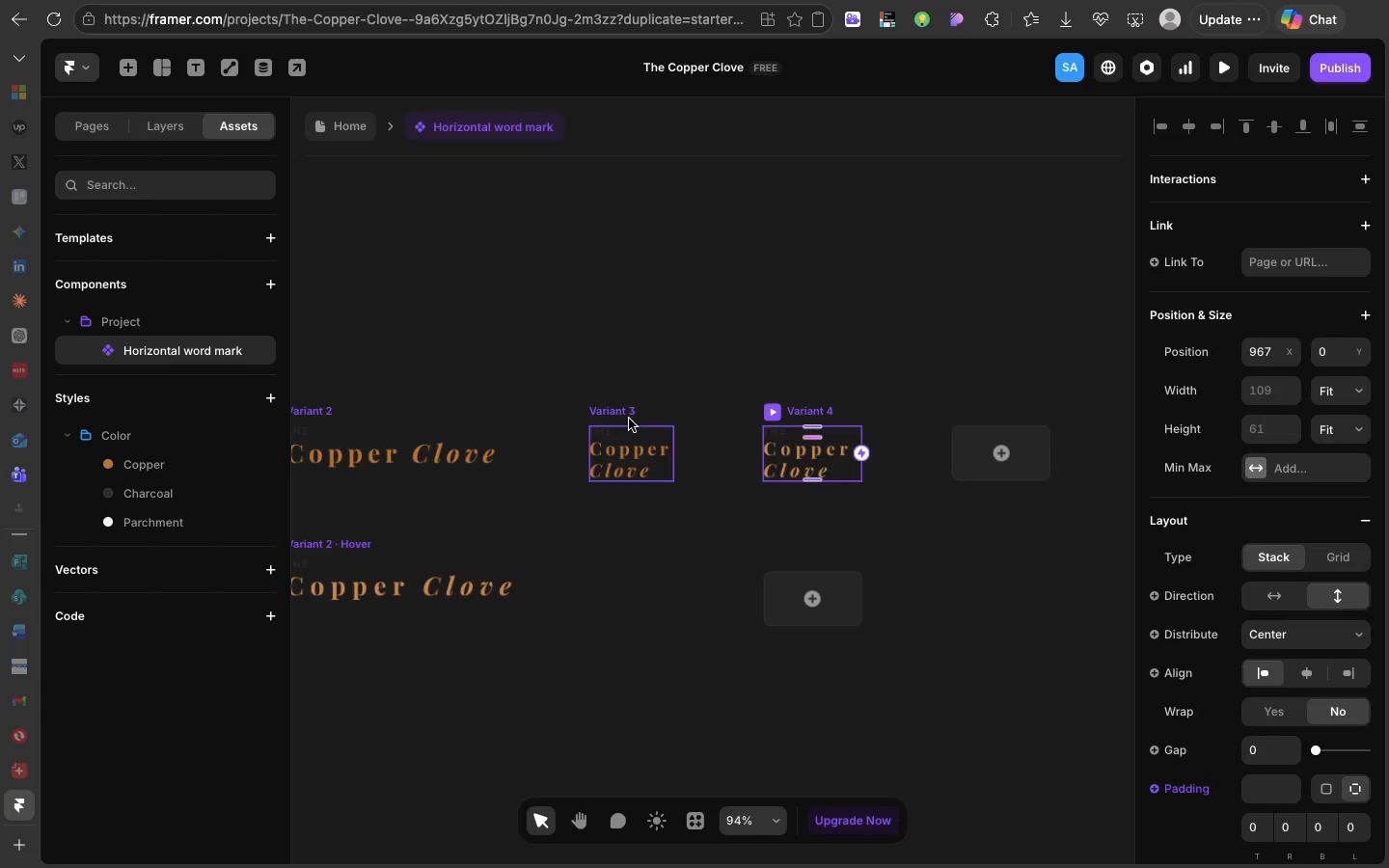 
left_click([629, 419])
 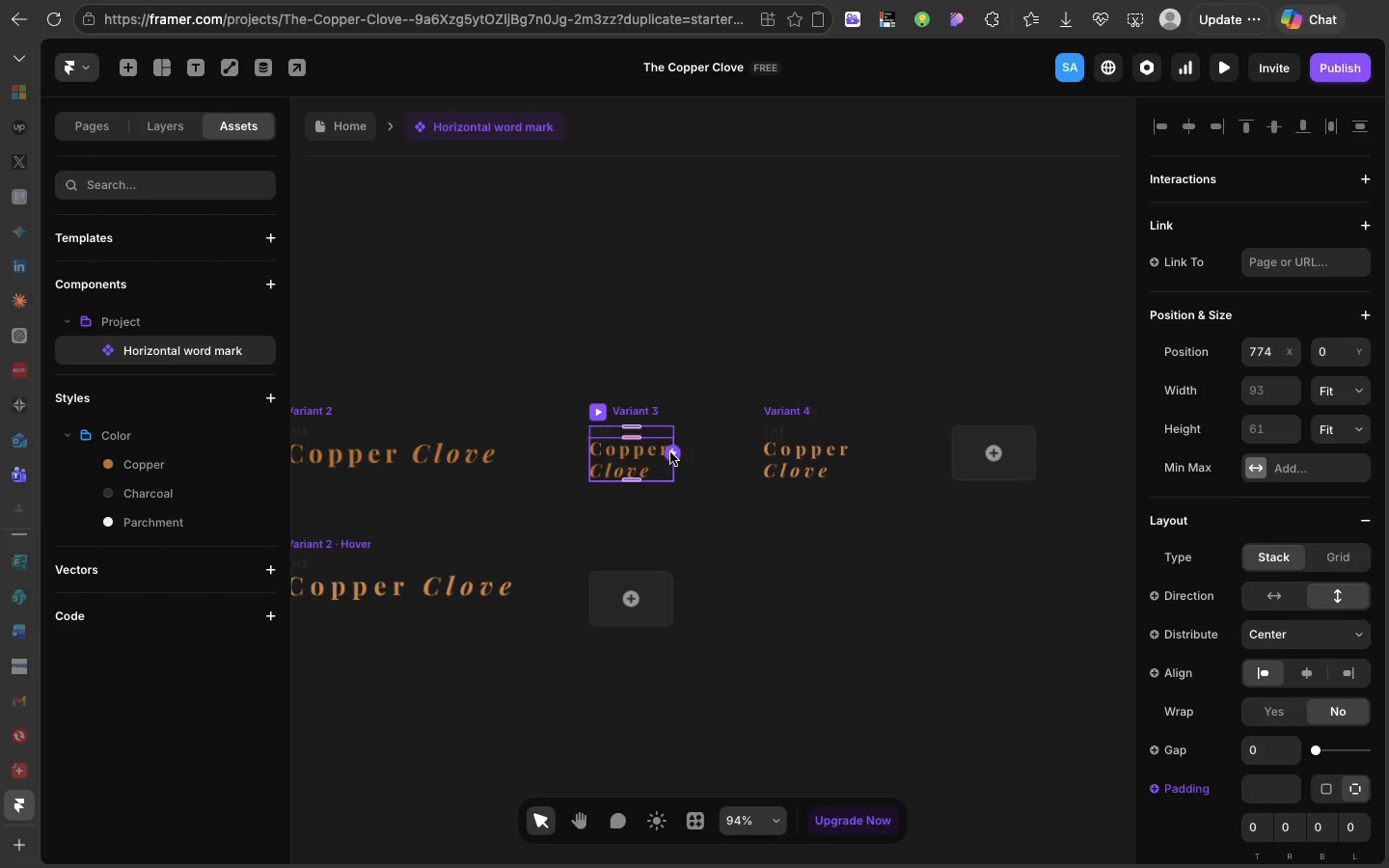 
left_click_drag(start_coordinate=[670, 452], to_coordinate=[784, 448])
 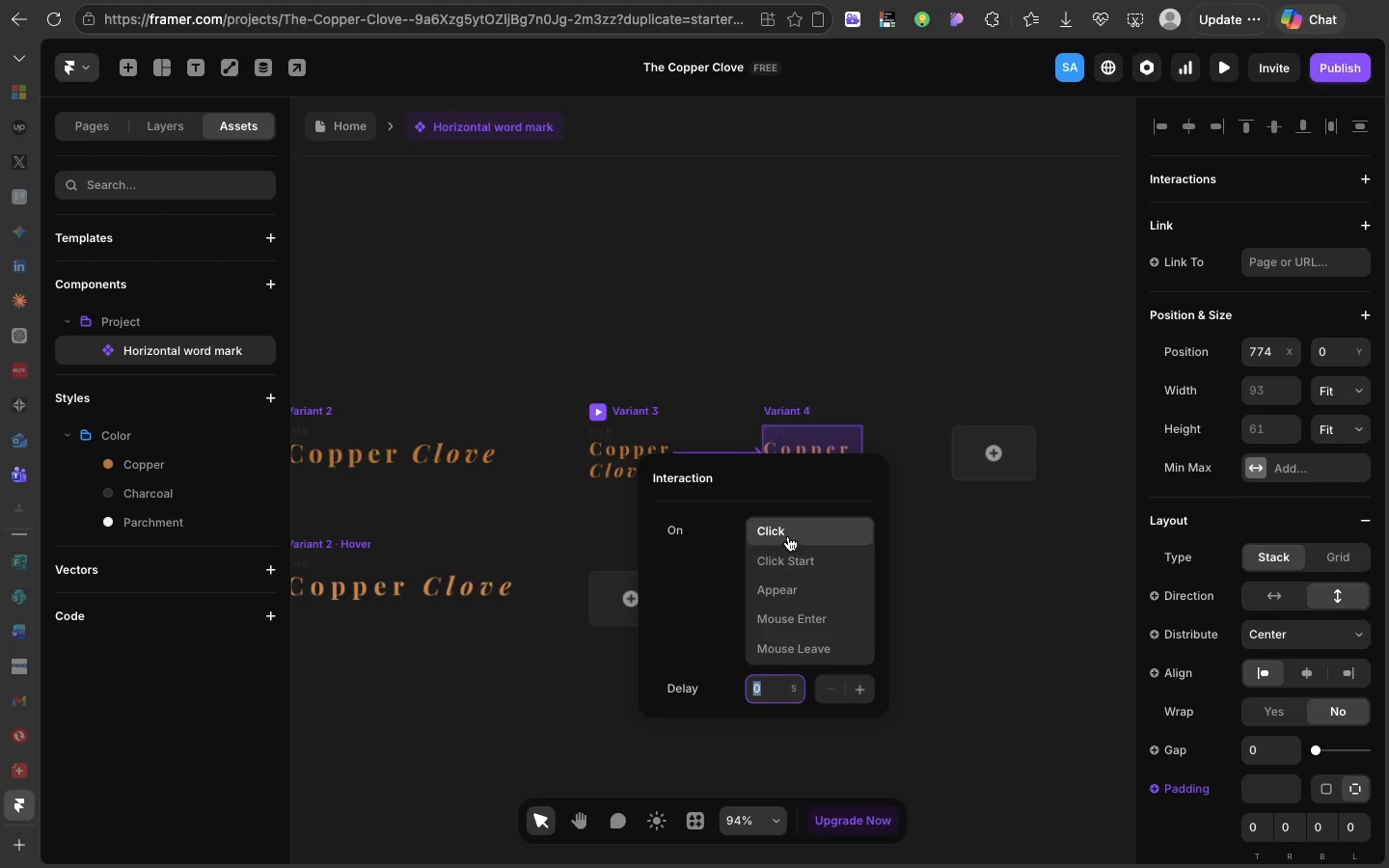 
left_click([787, 536])
 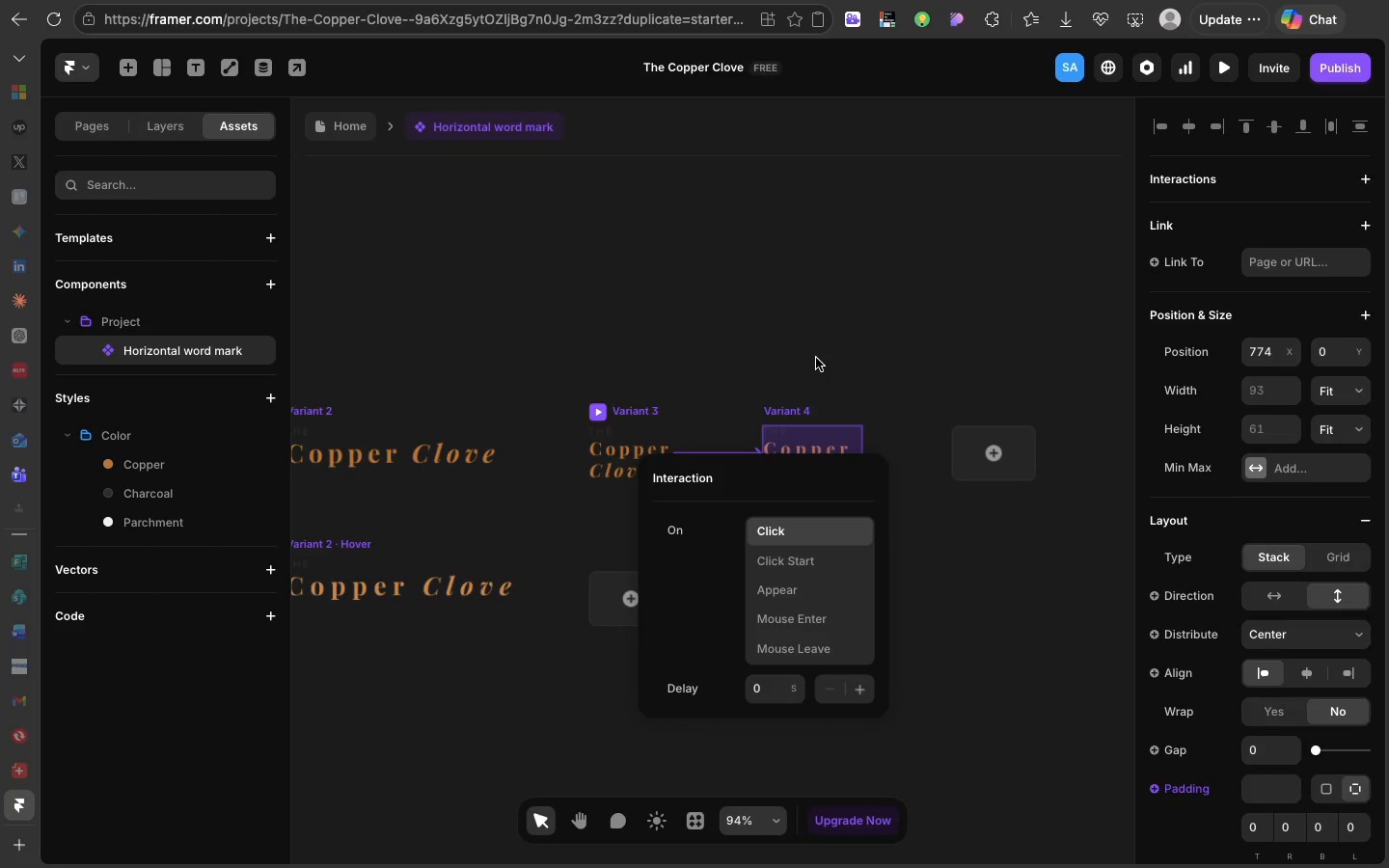 
left_click([816, 358])
 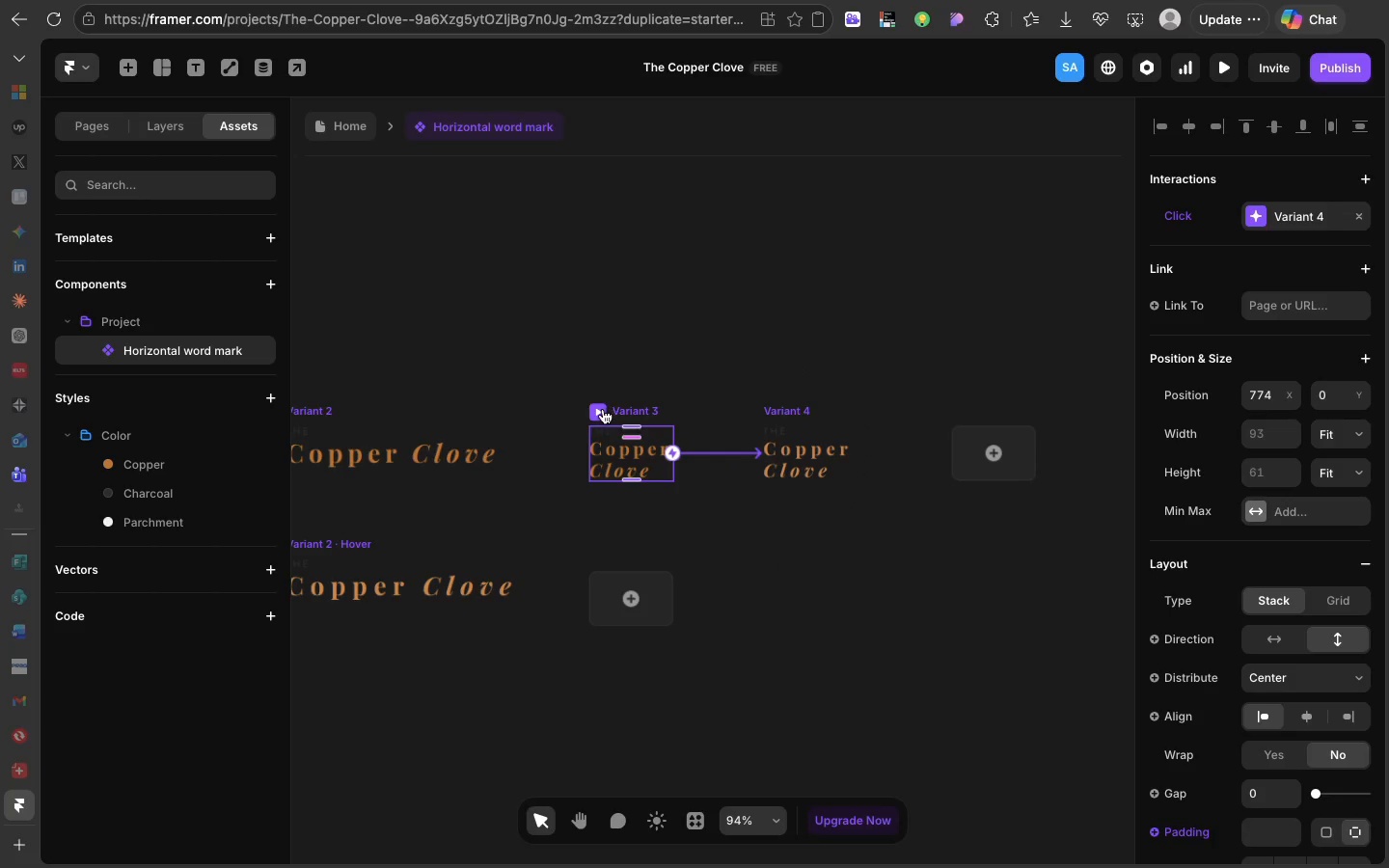 
left_click([603, 409])
 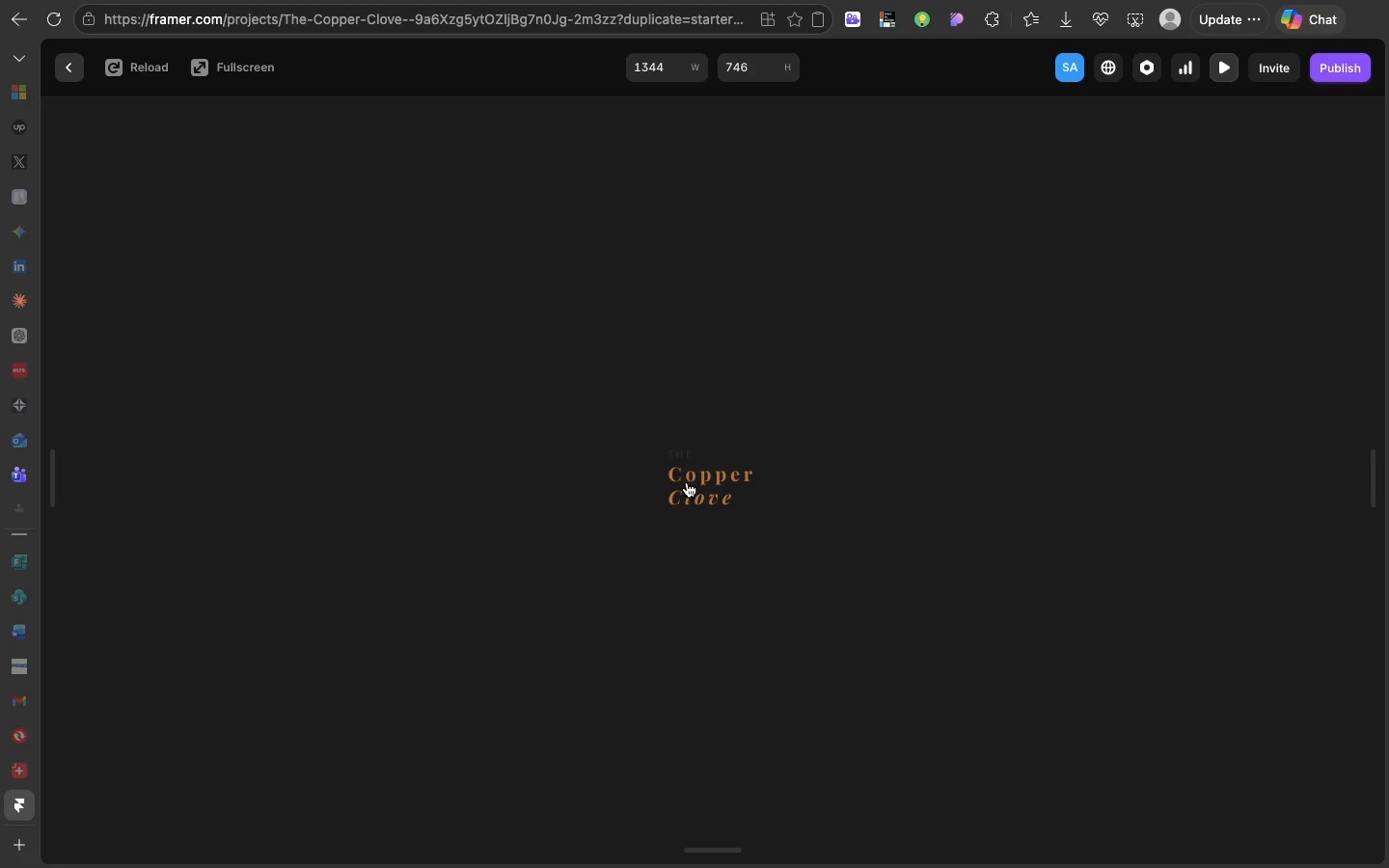 
left_click([687, 482])
 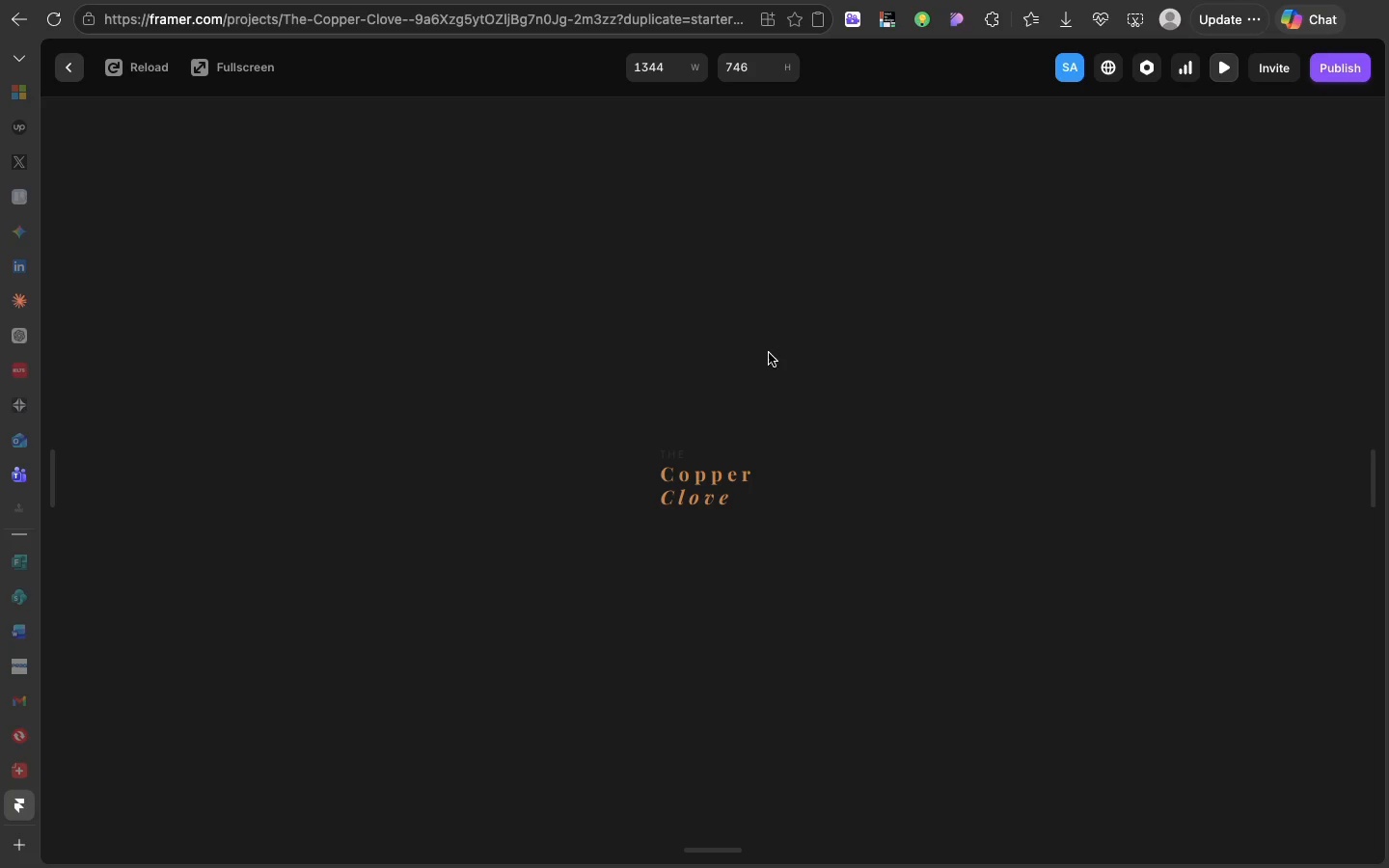 
left_click([780, 350])
 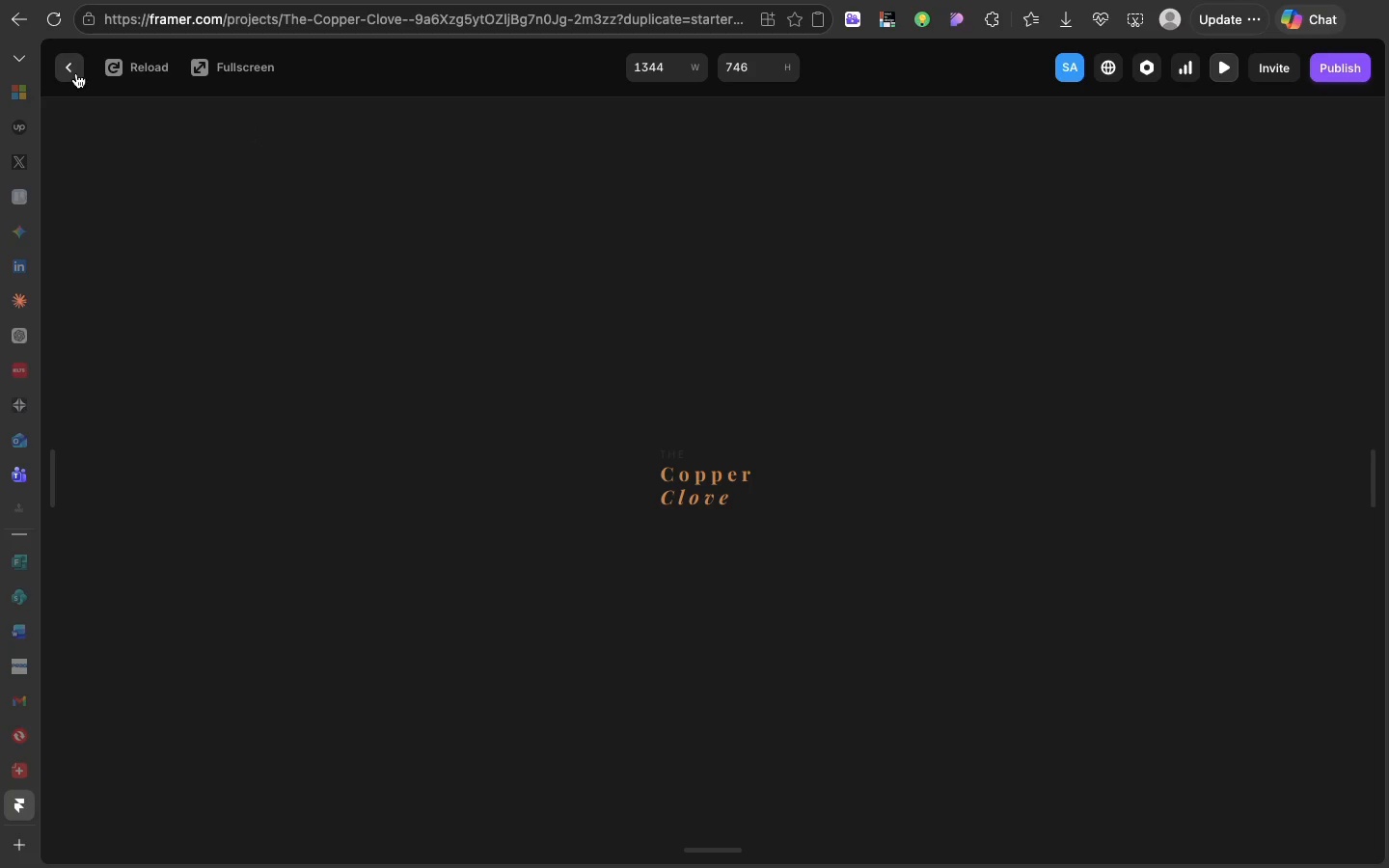 
left_click([76, 73])
 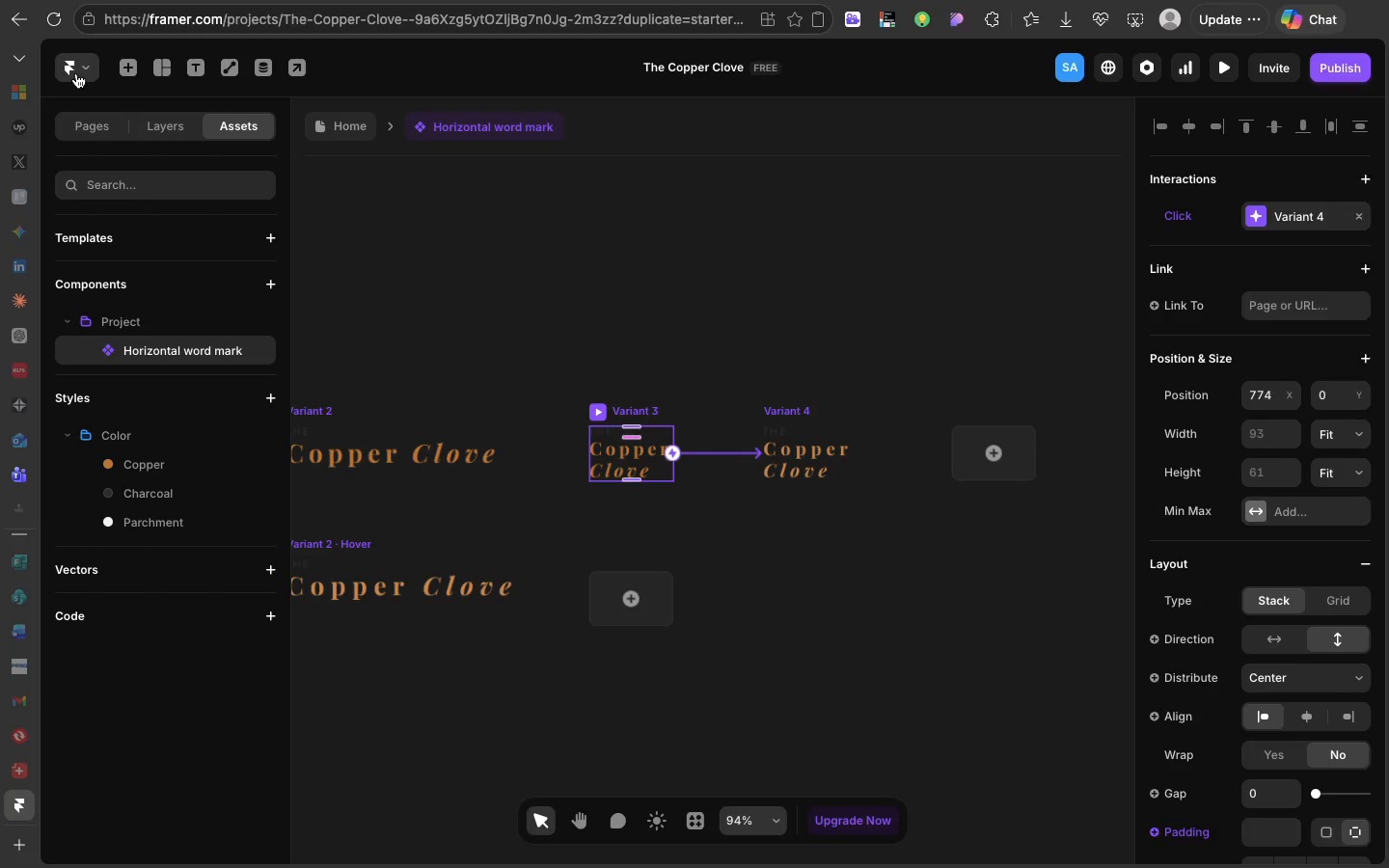 
wait(8.97)
 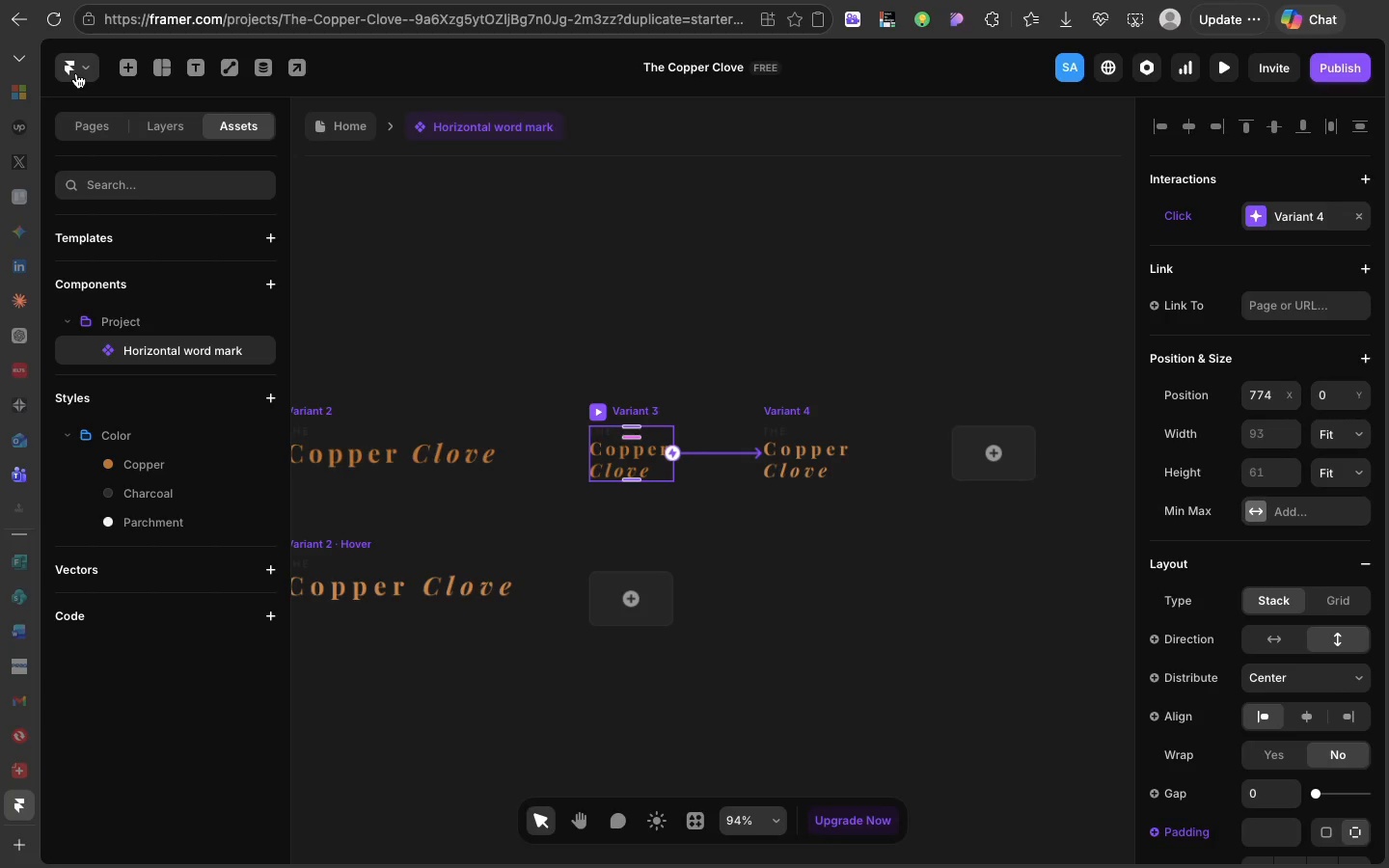 
scroll: coordinate [467, 421], scroll_direction: up, amount: 51.0
 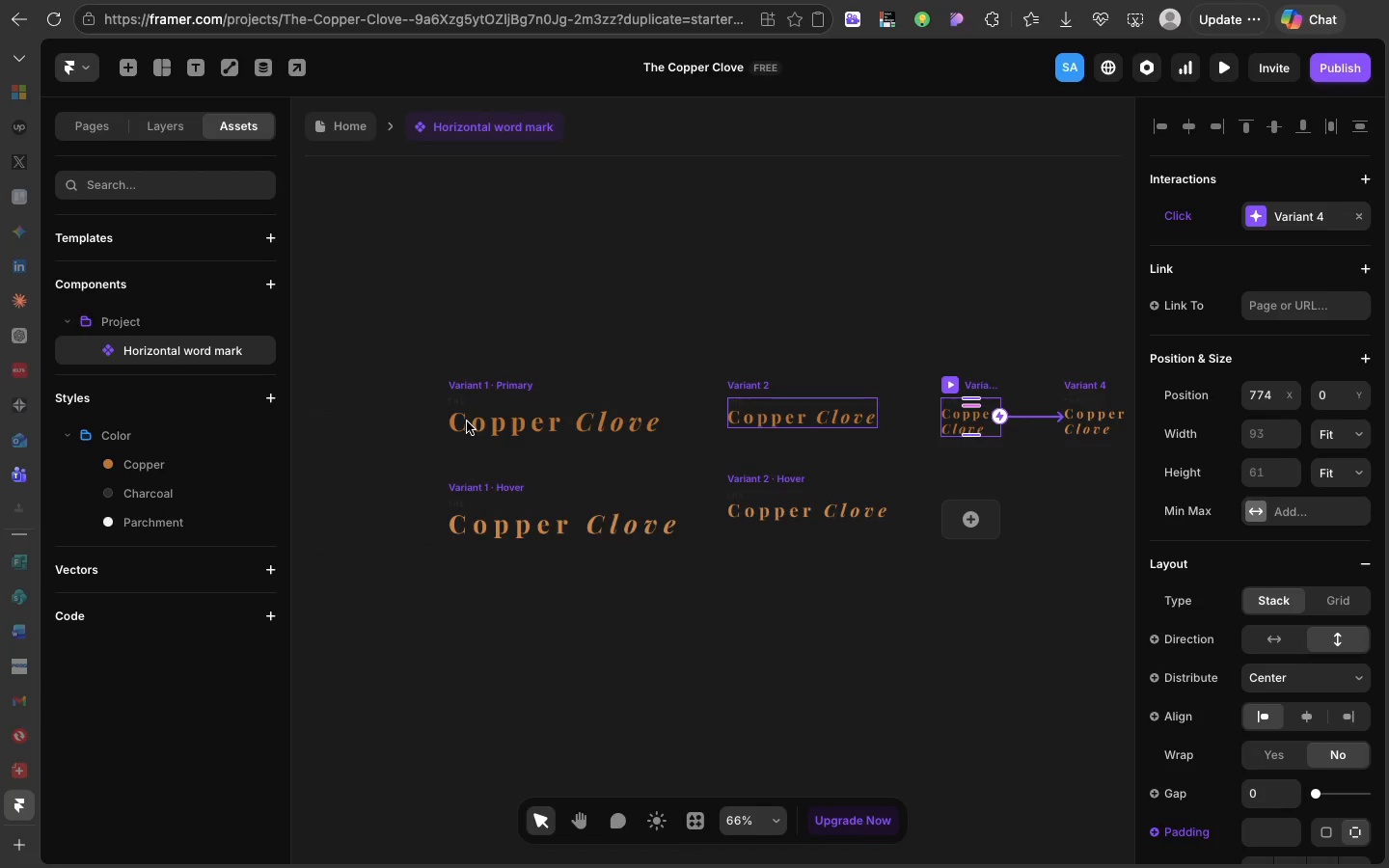 
wait(9.47)
 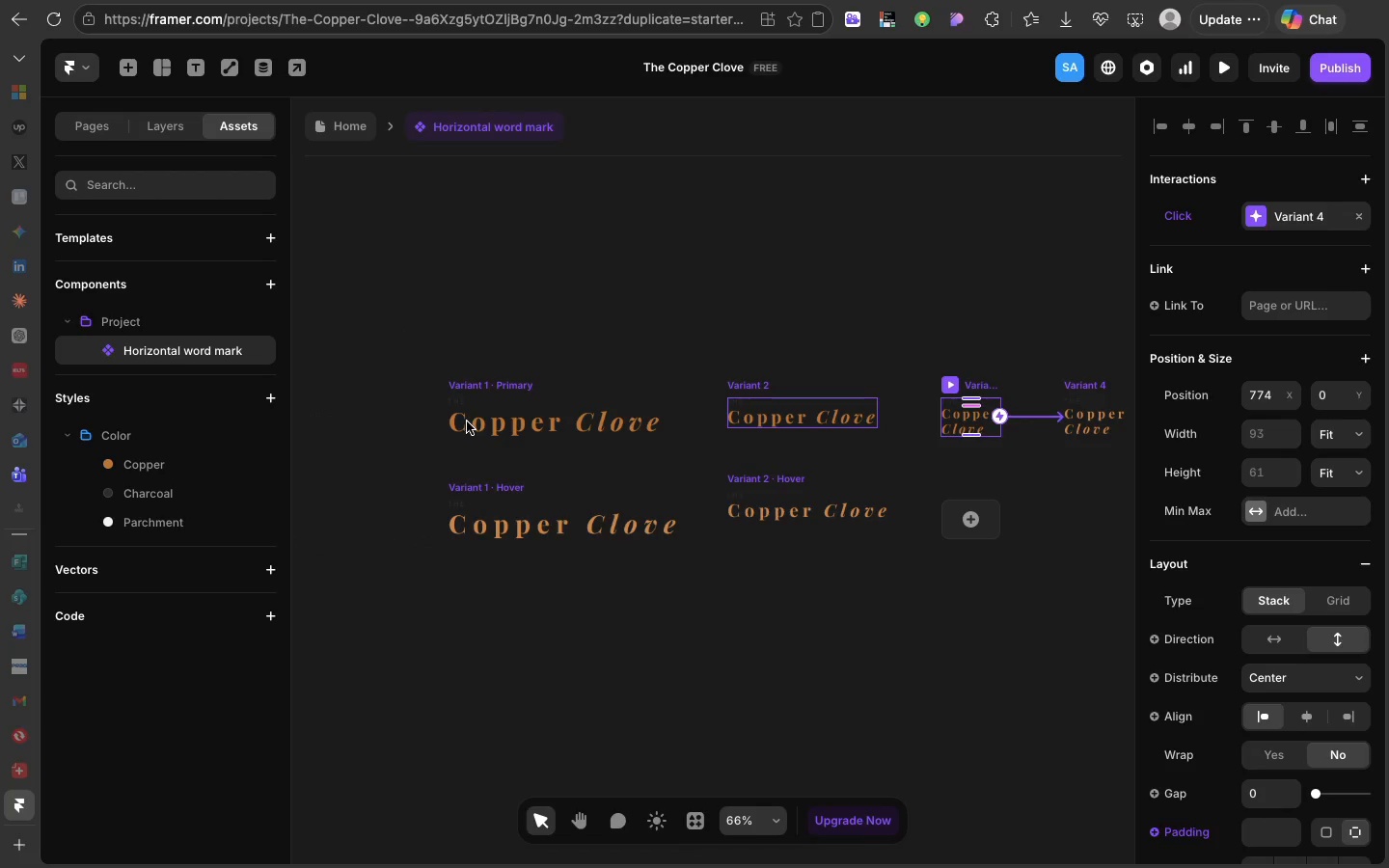 
left_click([467, 392])
 